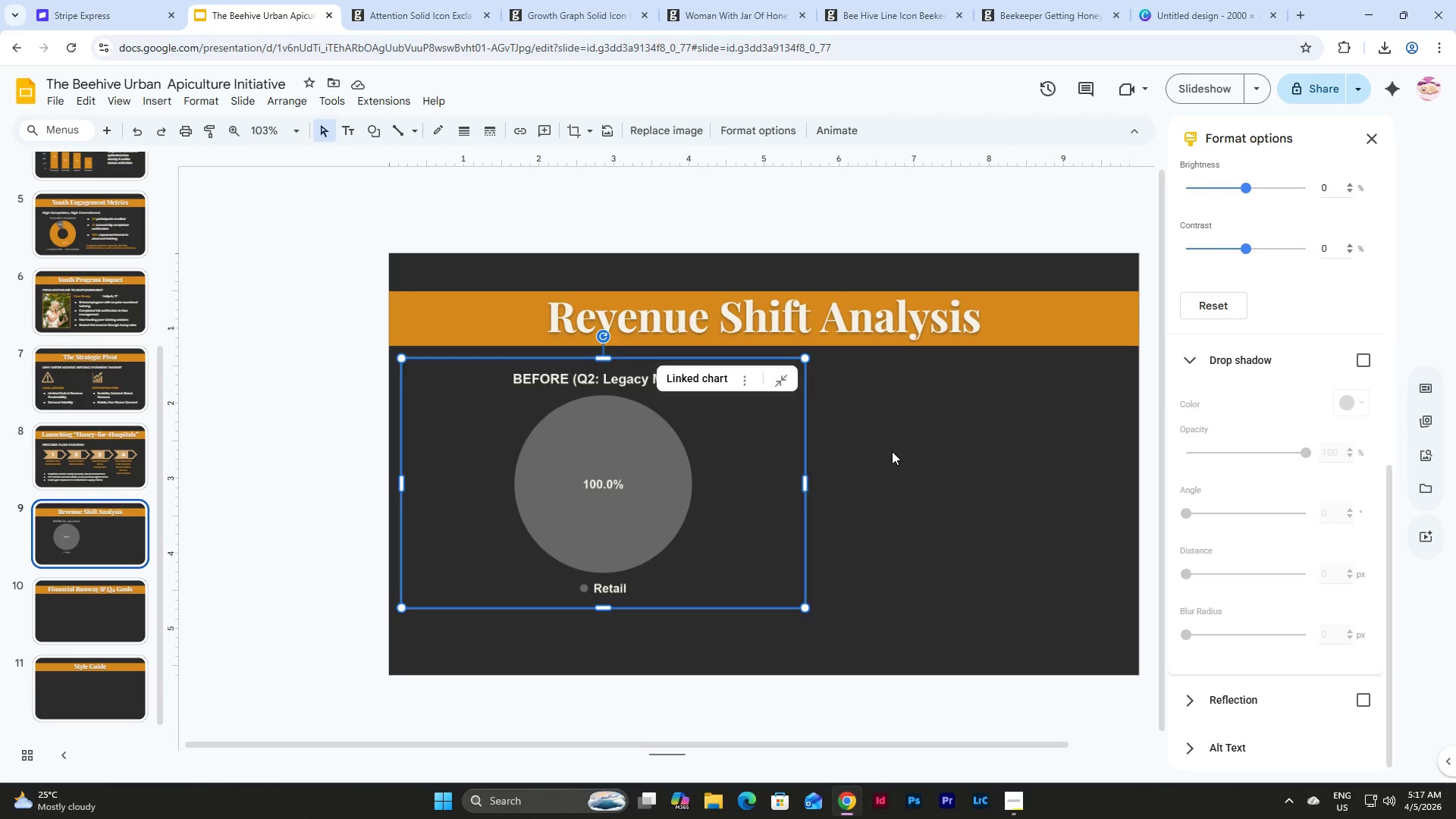 
left_click_drag(start_coordinate=[896, 437], to_coordinate=[899, 422])
 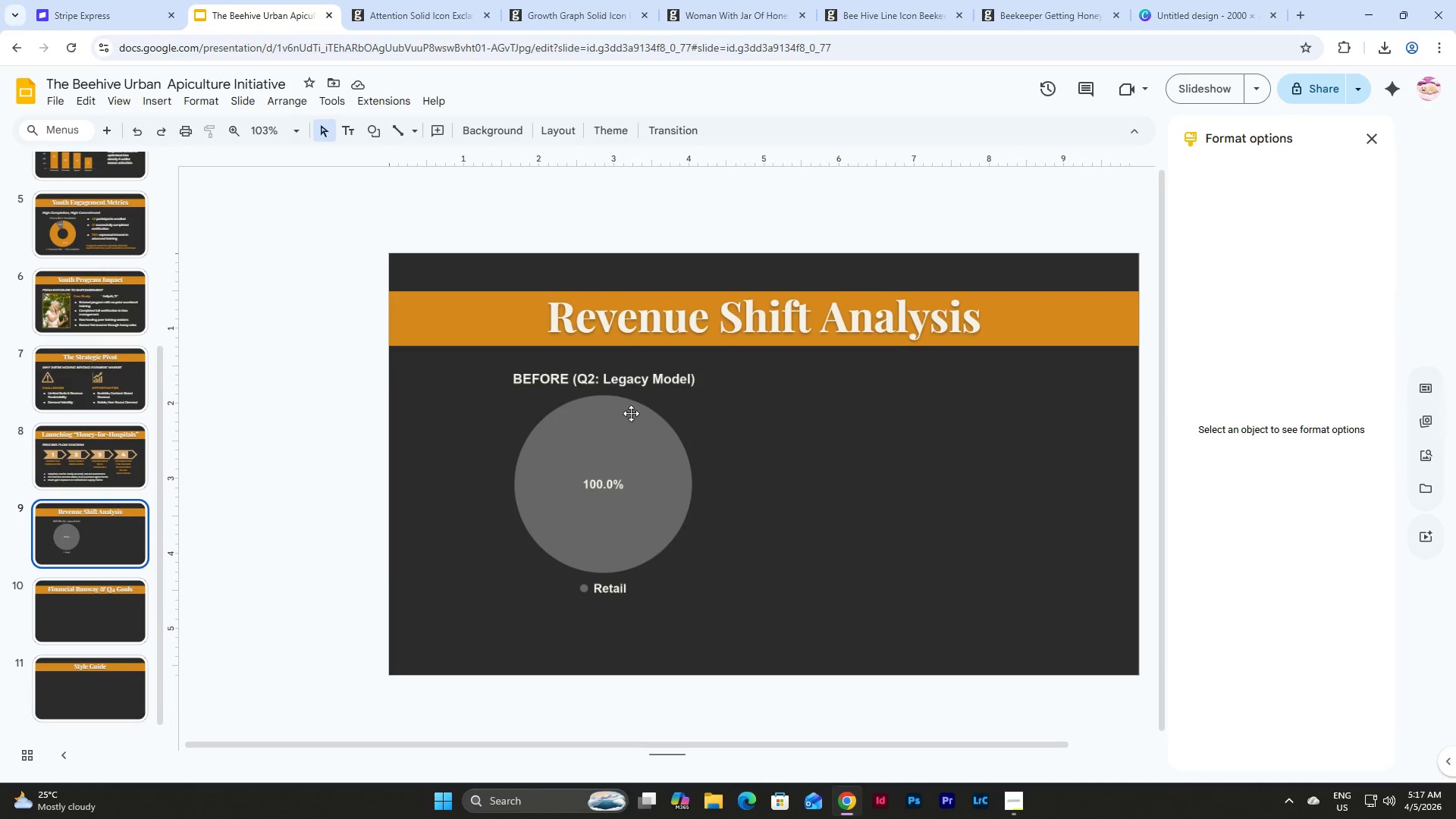 
left_click([637, 423])
 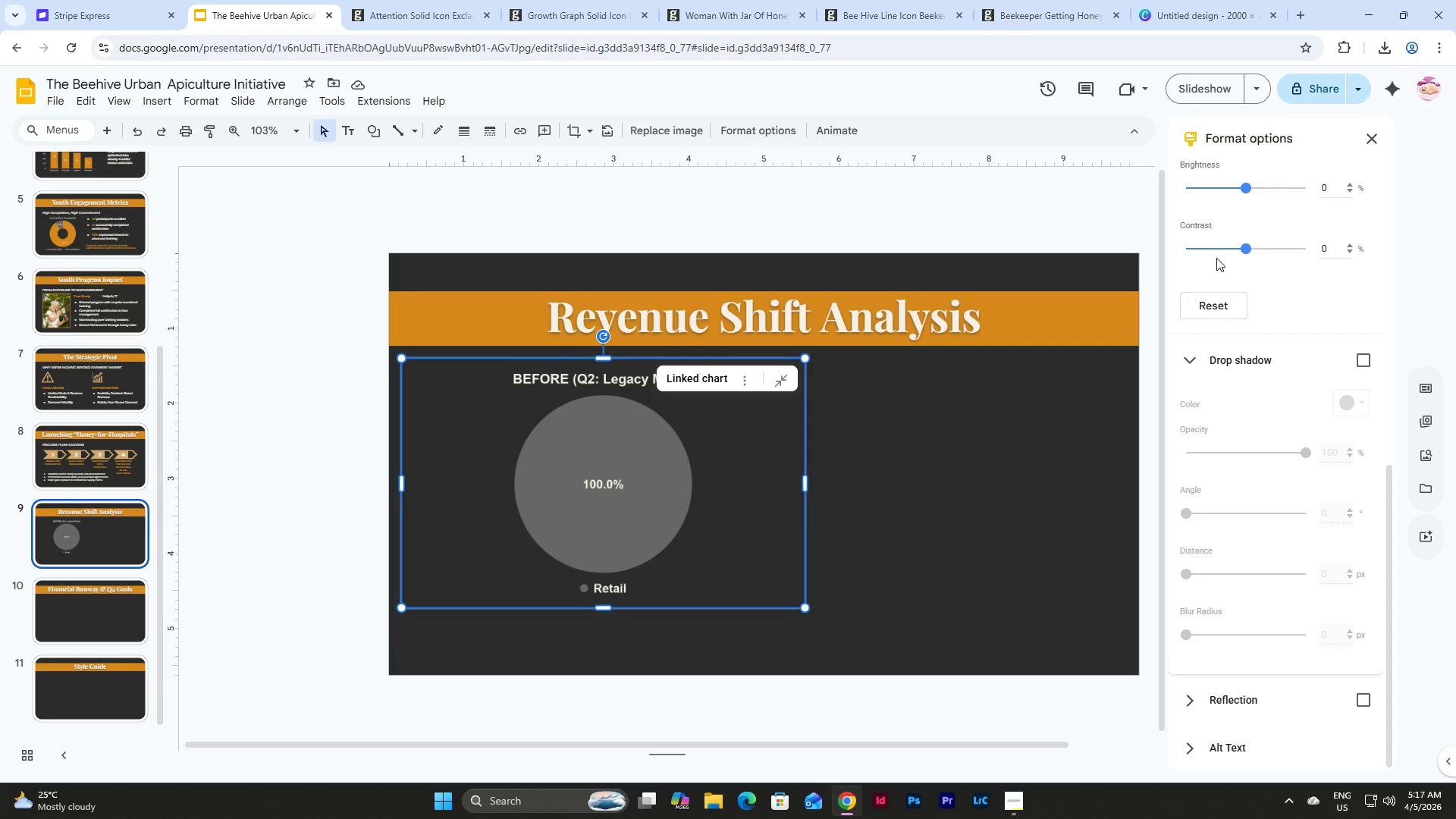 
scroll: coordinate [1247, 344], scroll_direction: up, amount: 14.0
 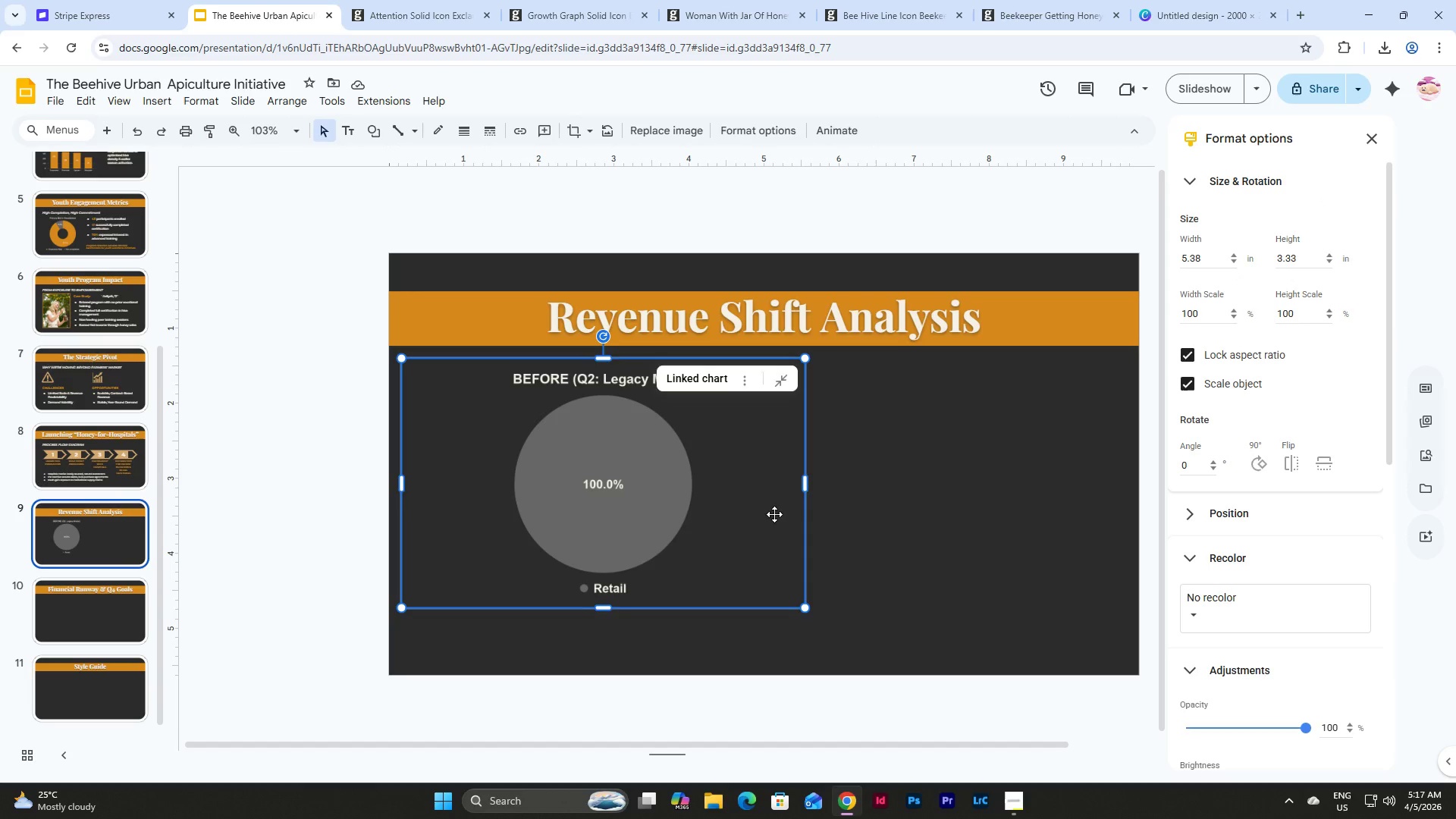 
wait(6.56)
 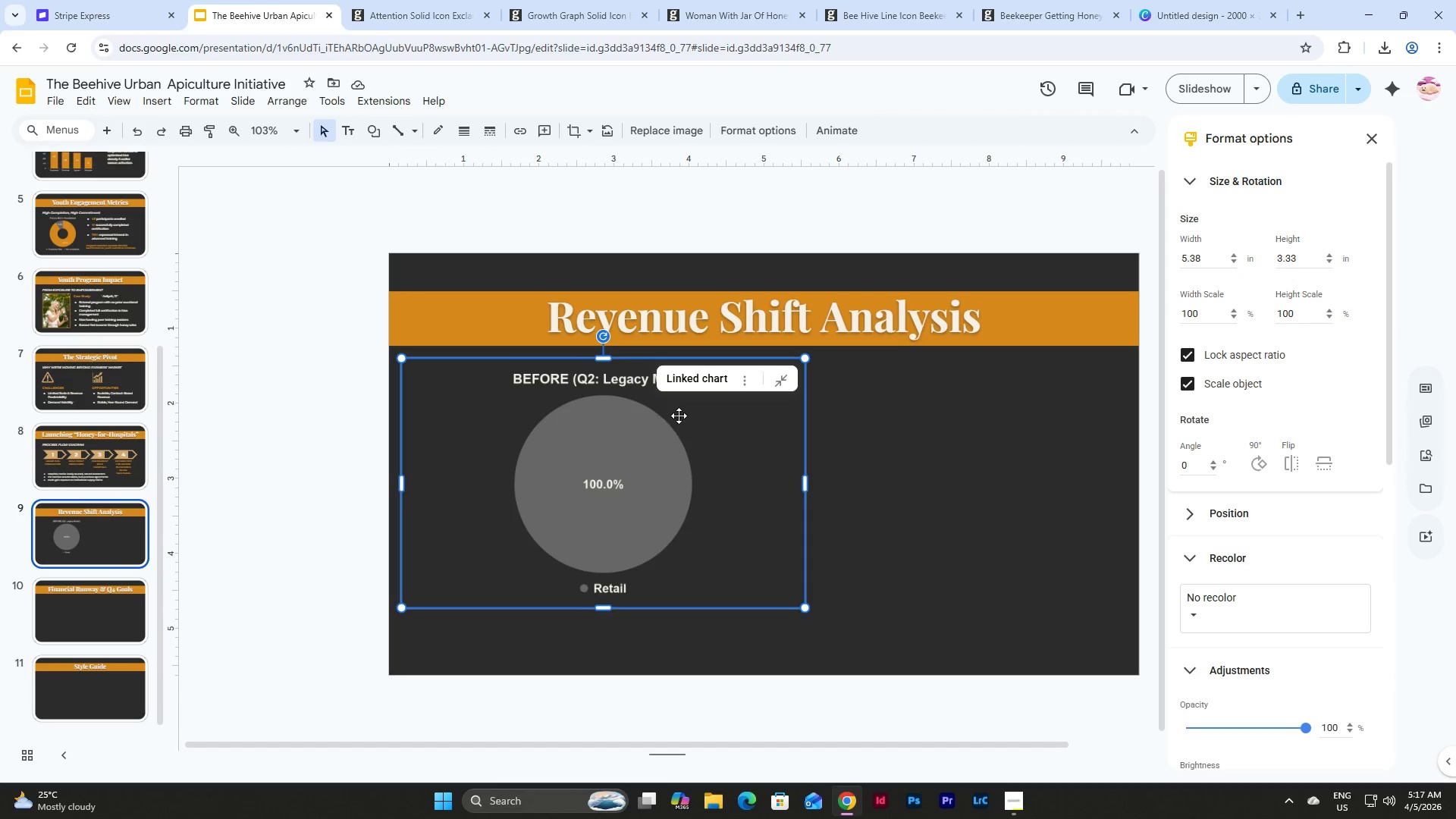 
left_click([152, 99])
 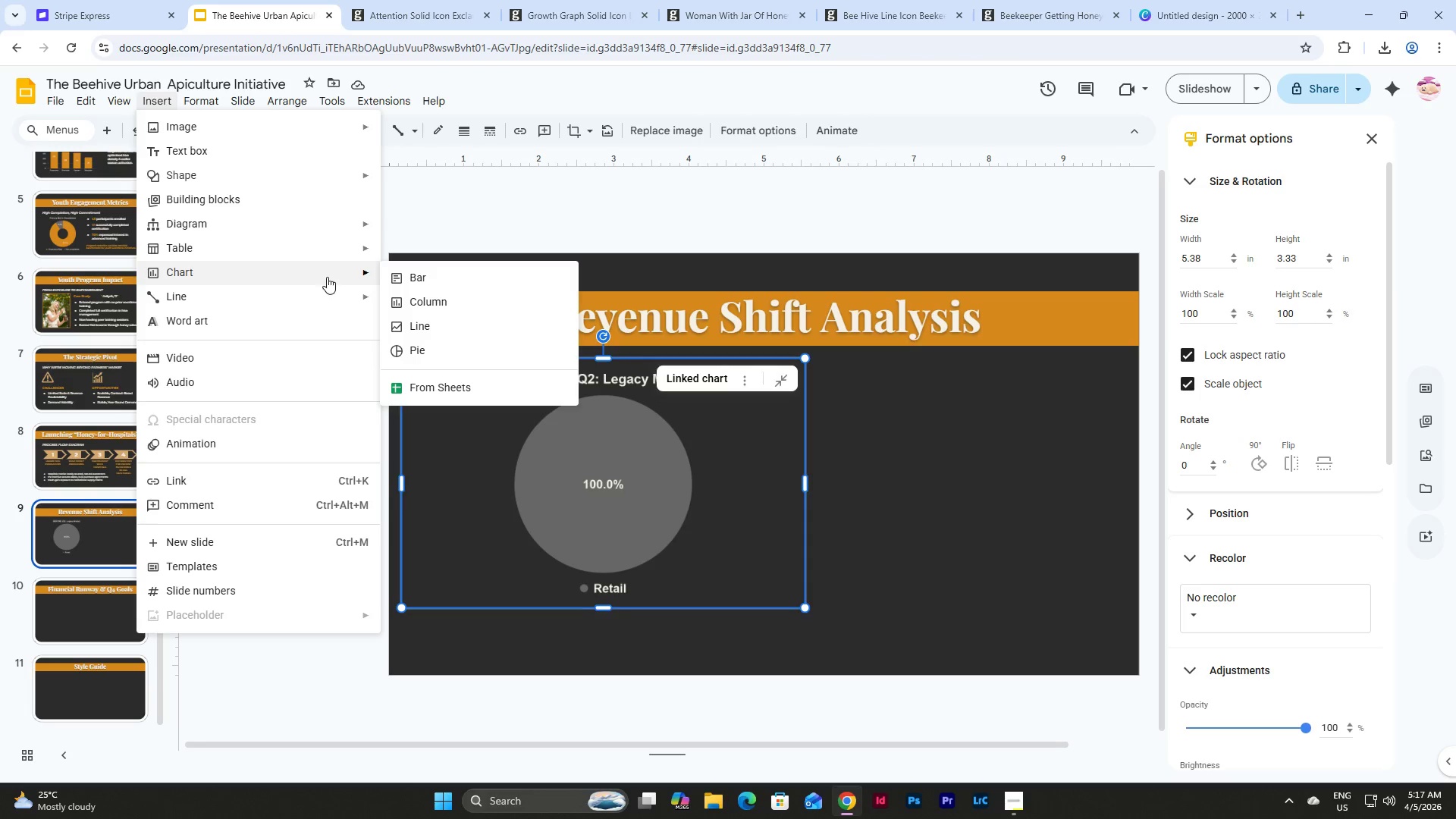 
left_click([443, 351])
 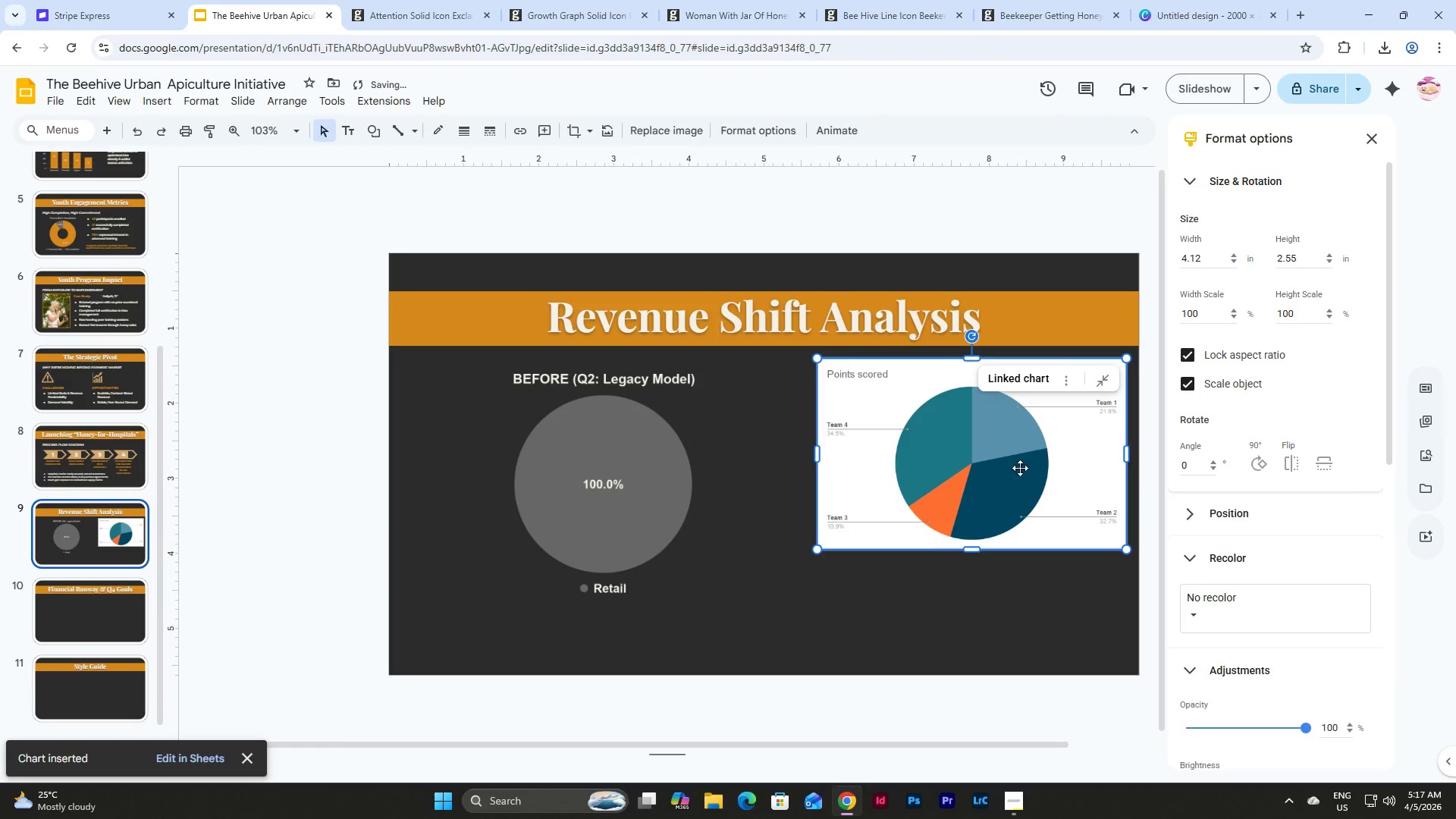 
double_click([1088, 459])
 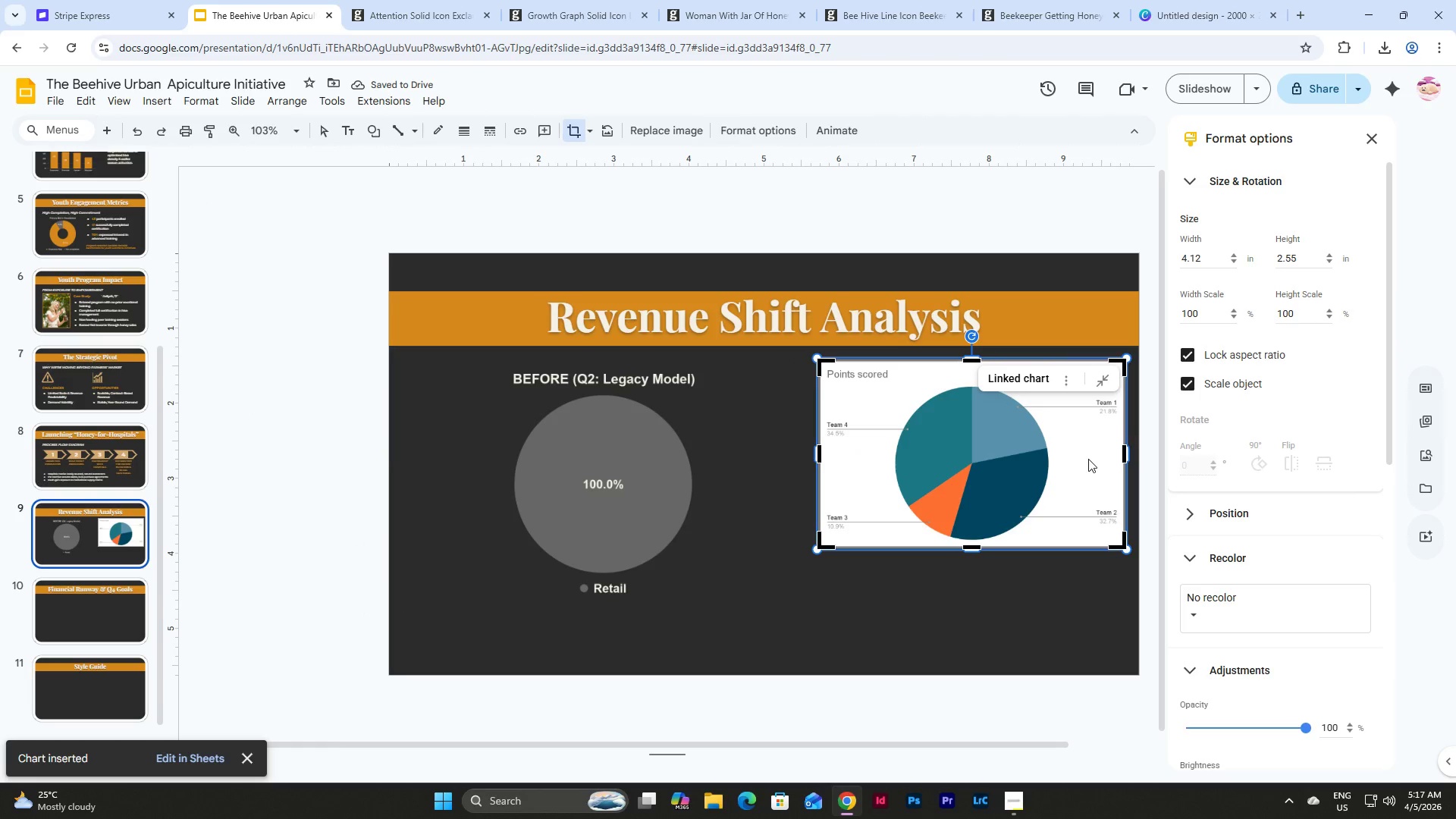 
left_click([1068, 601])
 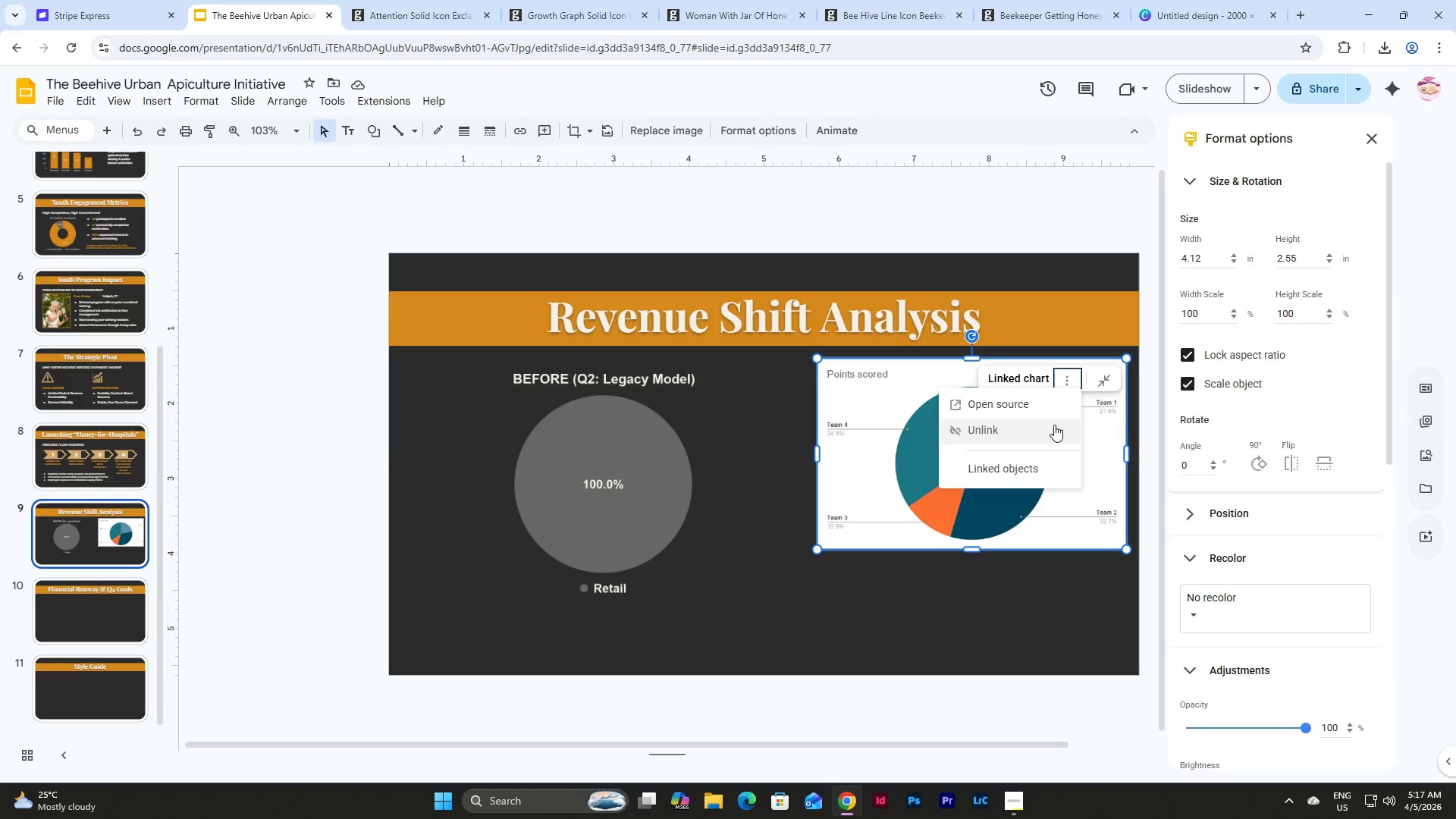 
left_click([1054, 406])
 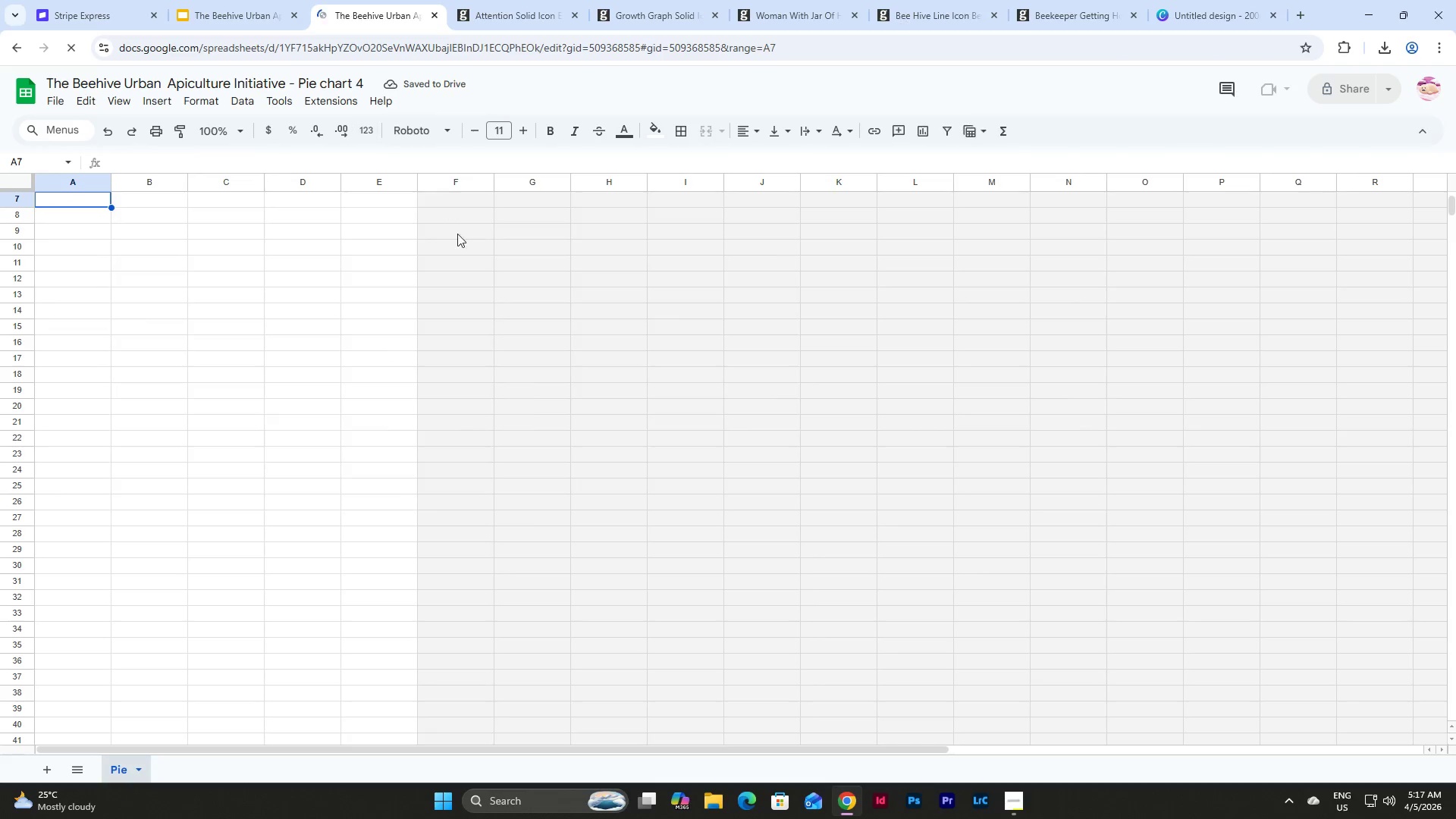 
scroll: coordinate [330, 331], scroll_direction: up, amount: 10.0
 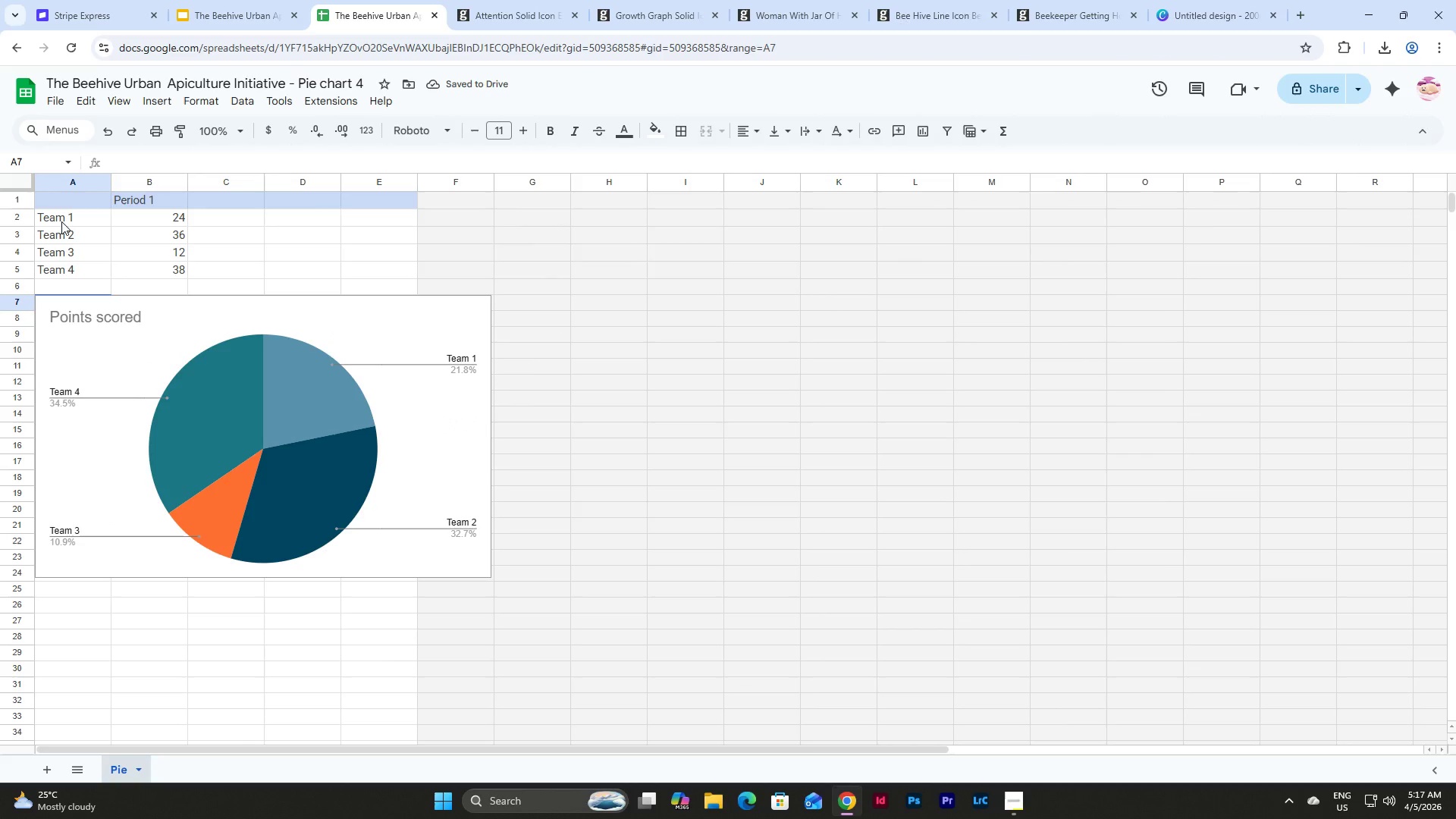 
left_click_drag(start_coordinate=[61, 221], to_coordinate=[177, 278])
 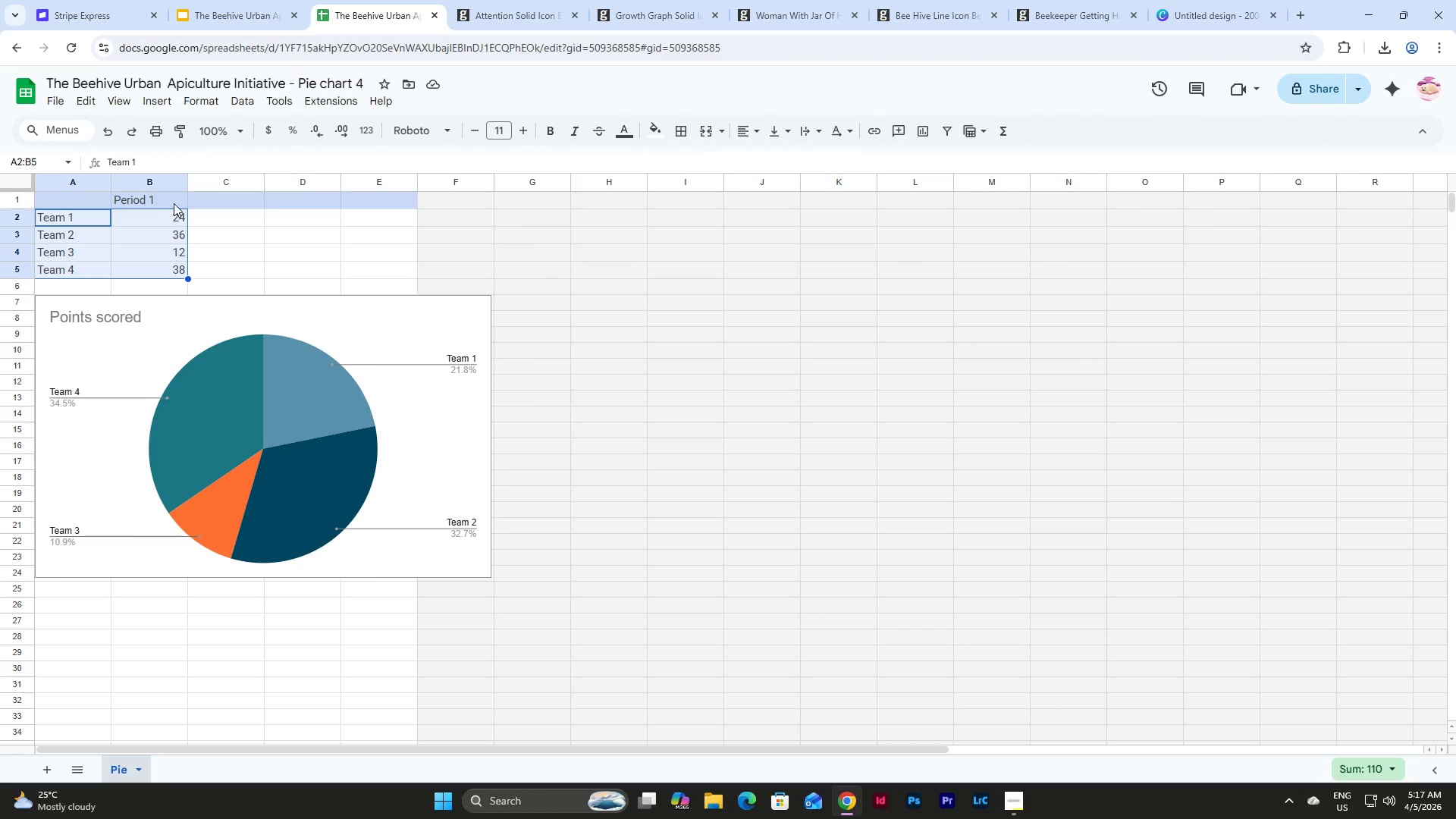 
left_click([174, 203])
 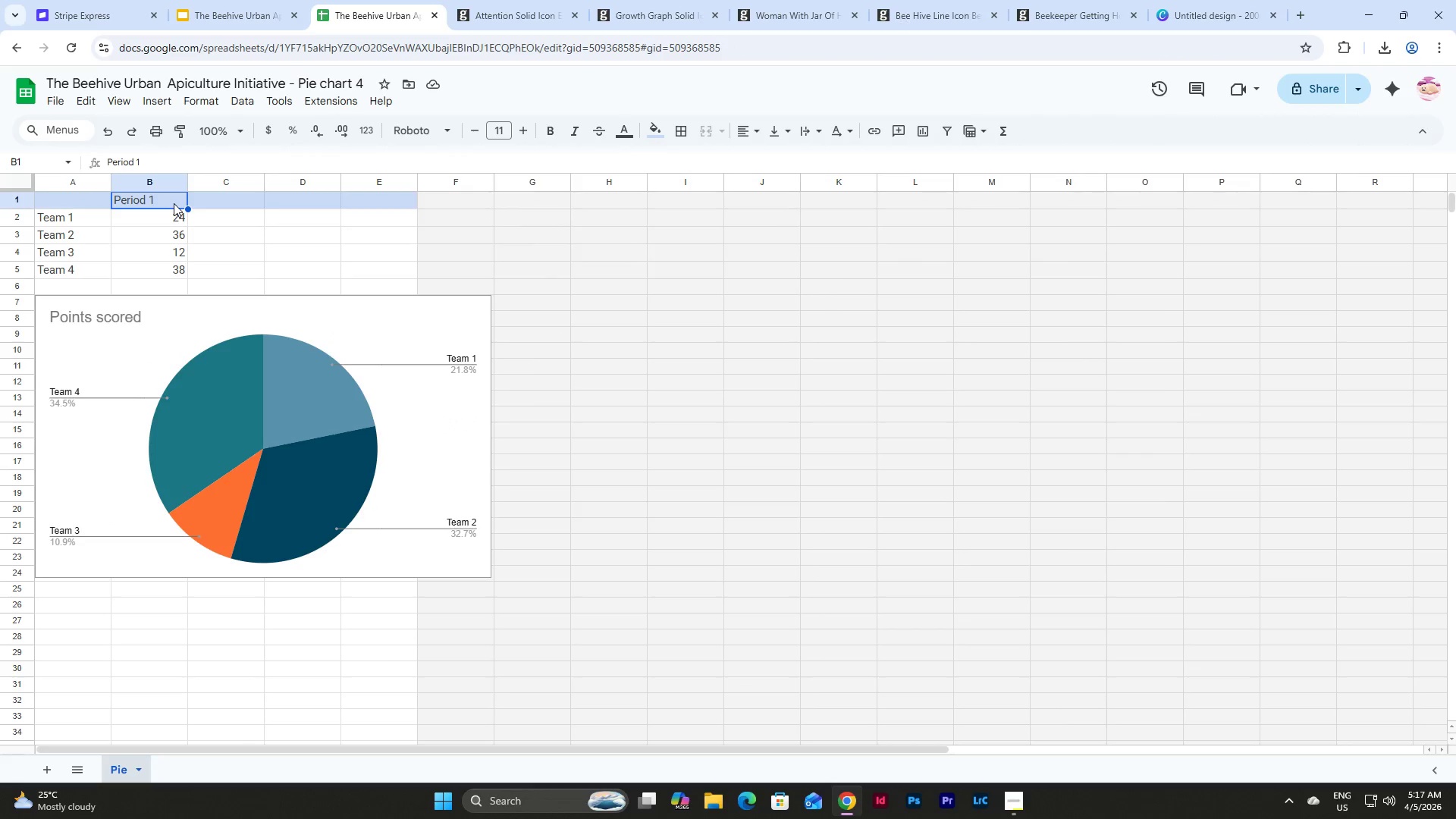 
double_click([174, 203])
 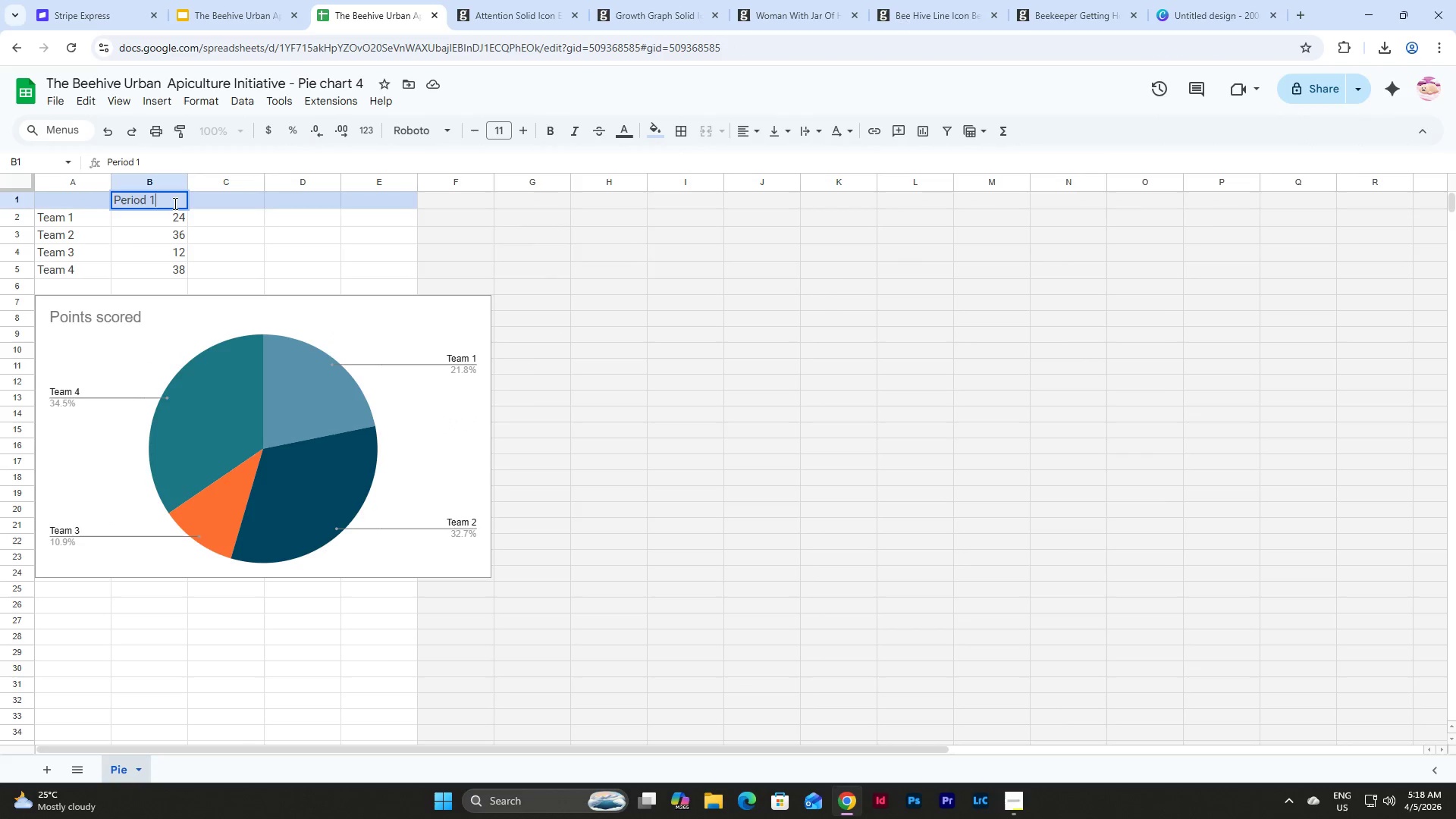 
left_click_drag(start_coordinate=[174, 203], to_coordinate=[37, 206])
 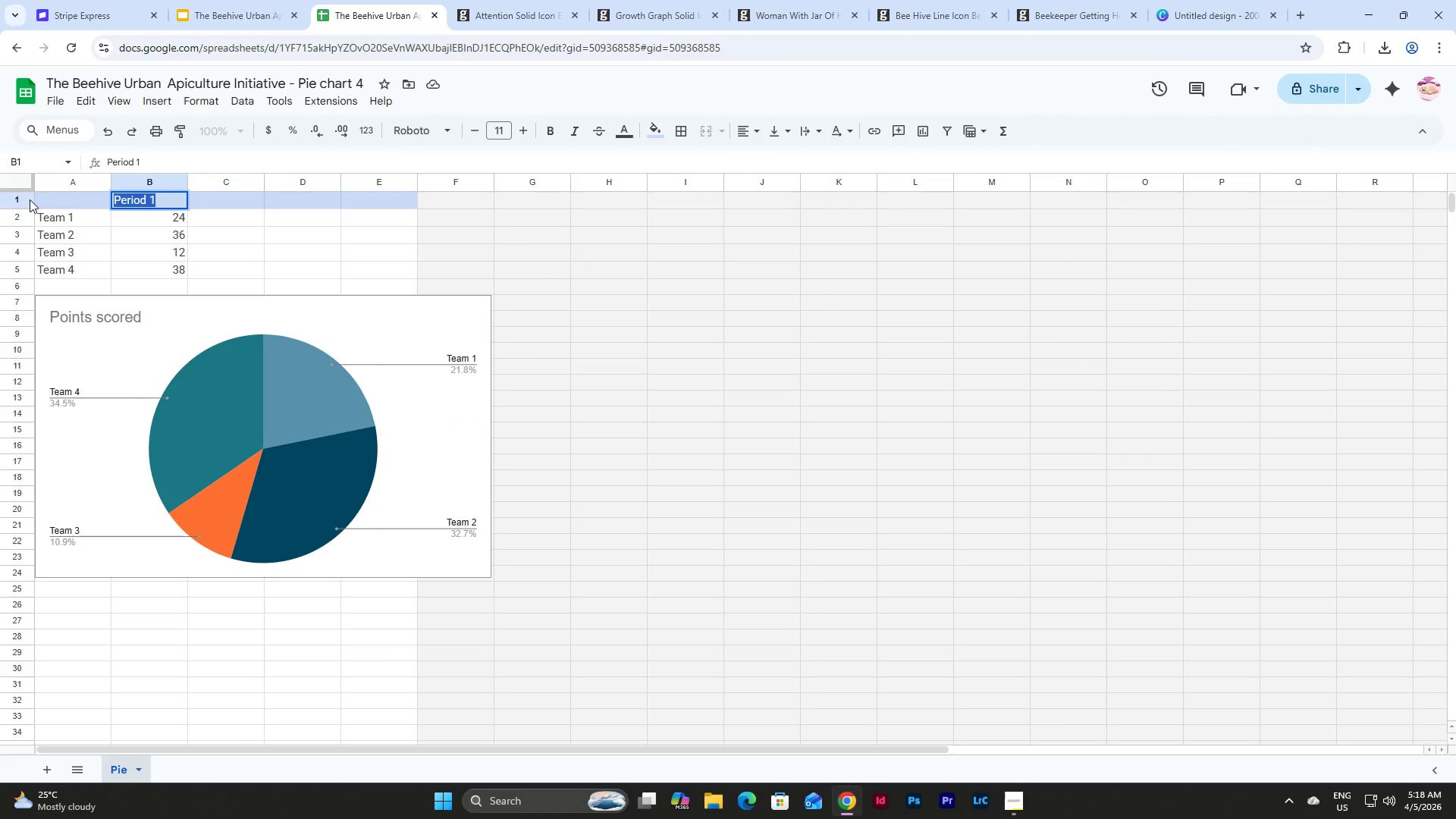 
type(Revenu)
 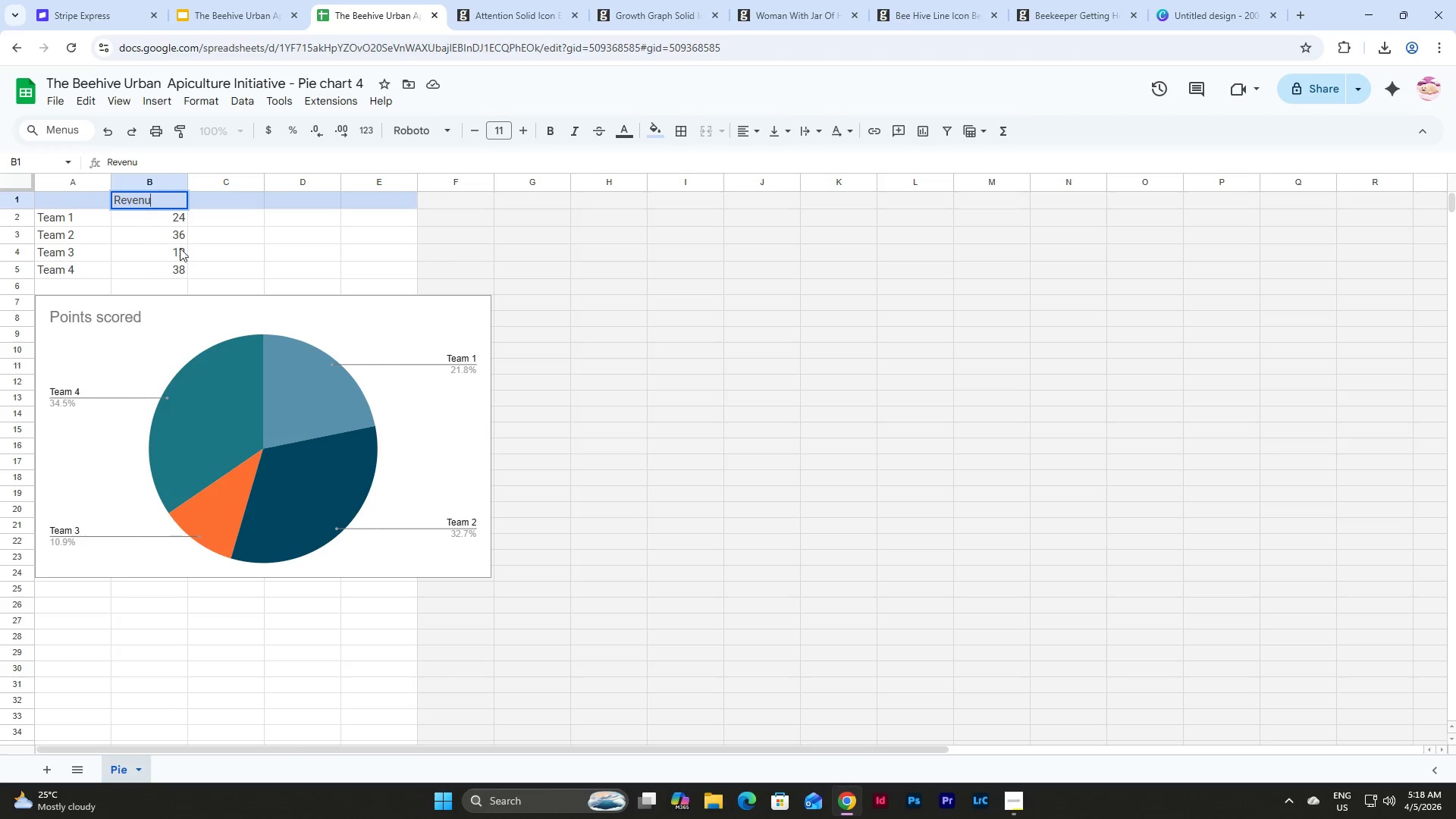 
key(E)
 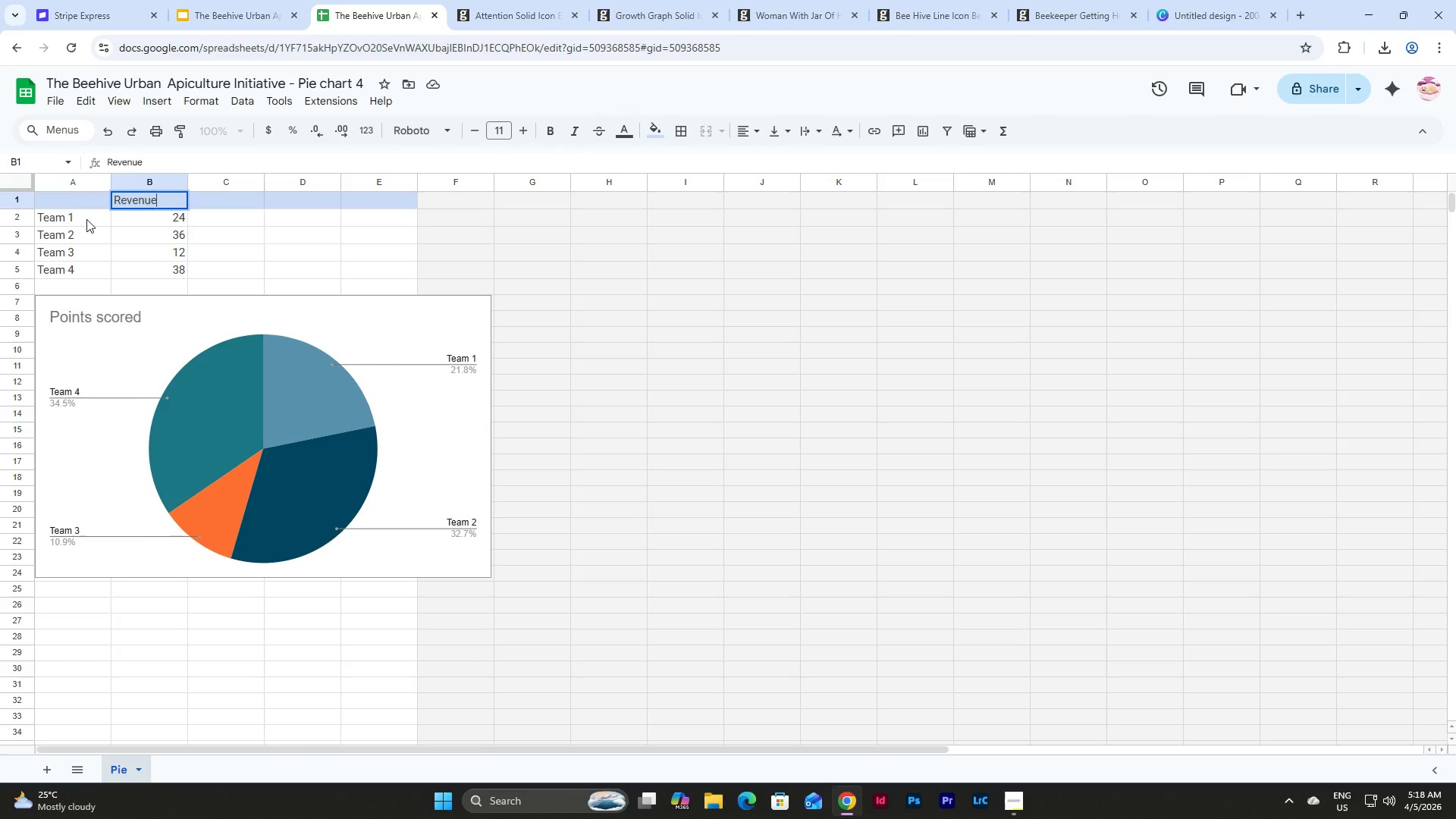 
left_click([80, 216])
 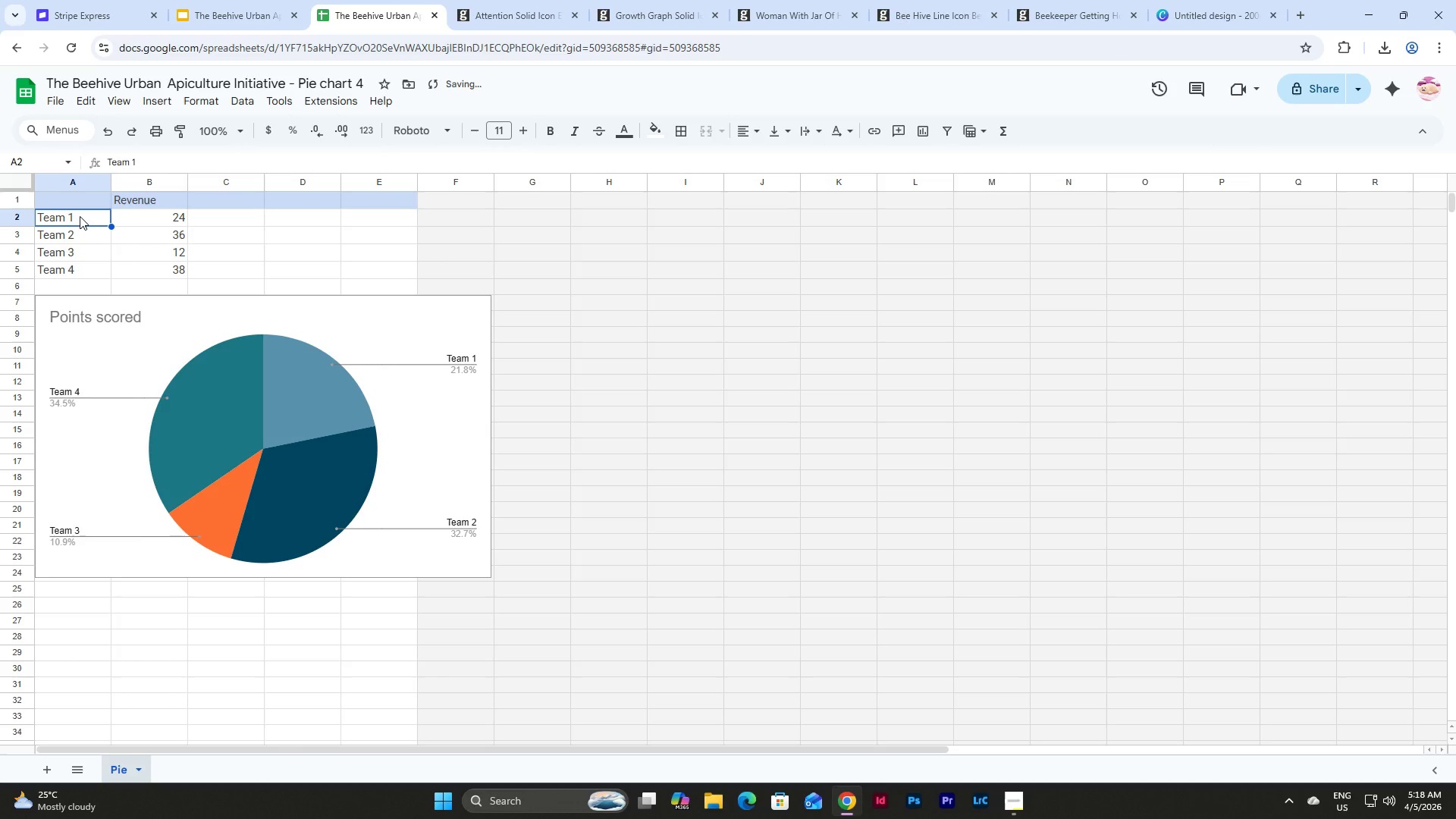 
type(Whole)
key(Backspace)
key(Backspace)
key(Backspace)
key(Backspace)
key(Backspace)
type(Retial)
 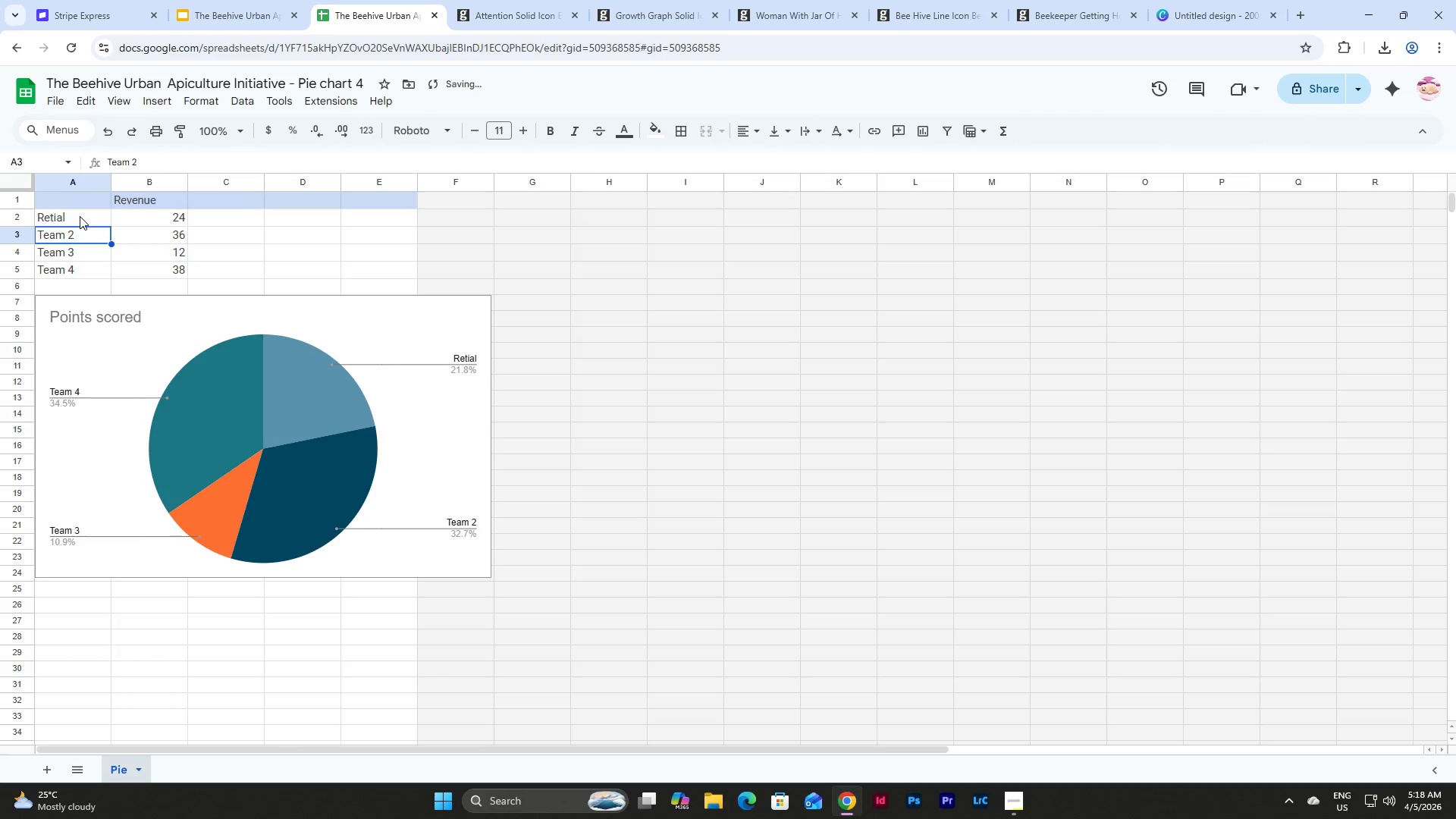 
 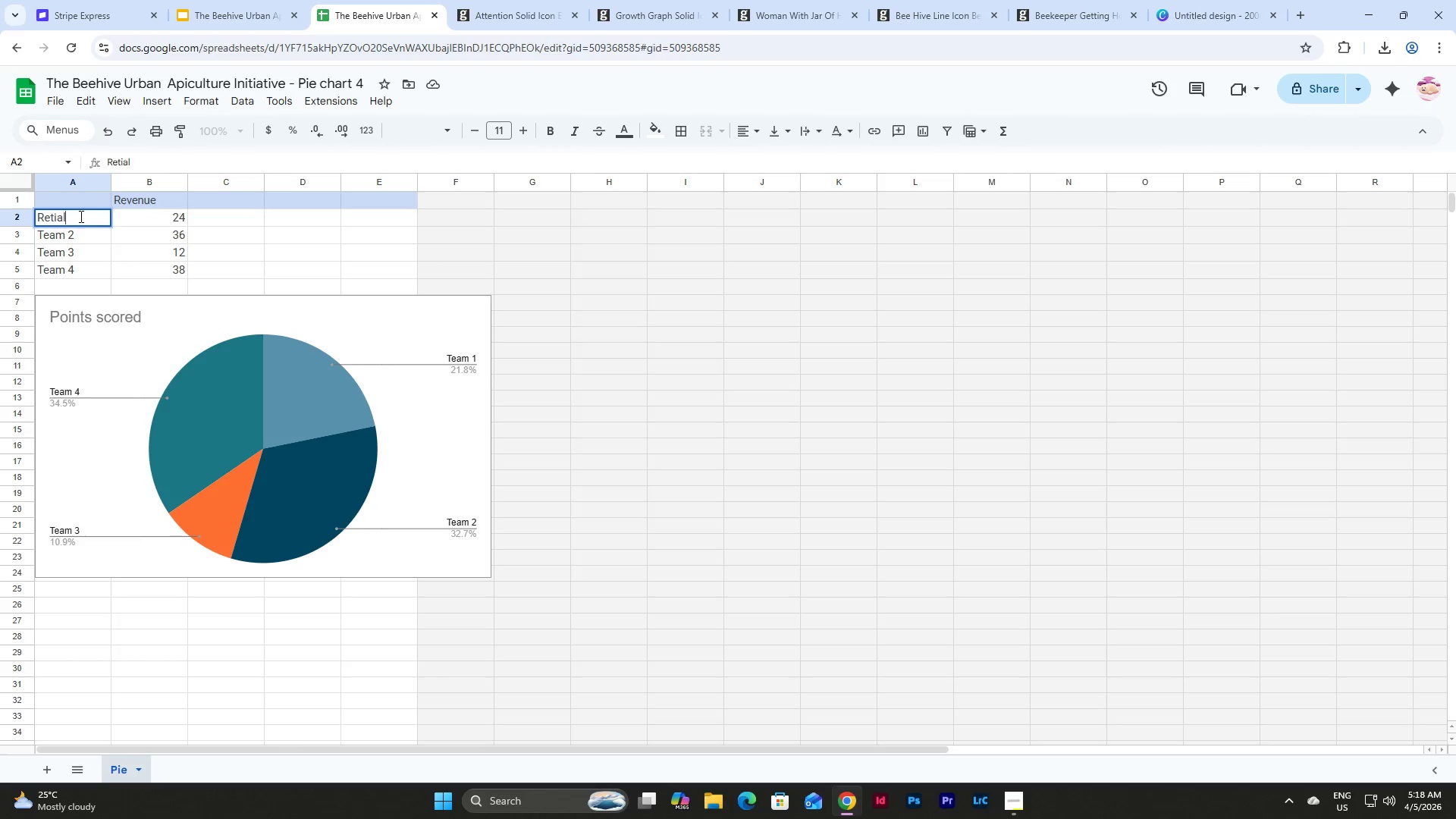 
key(Enter)
 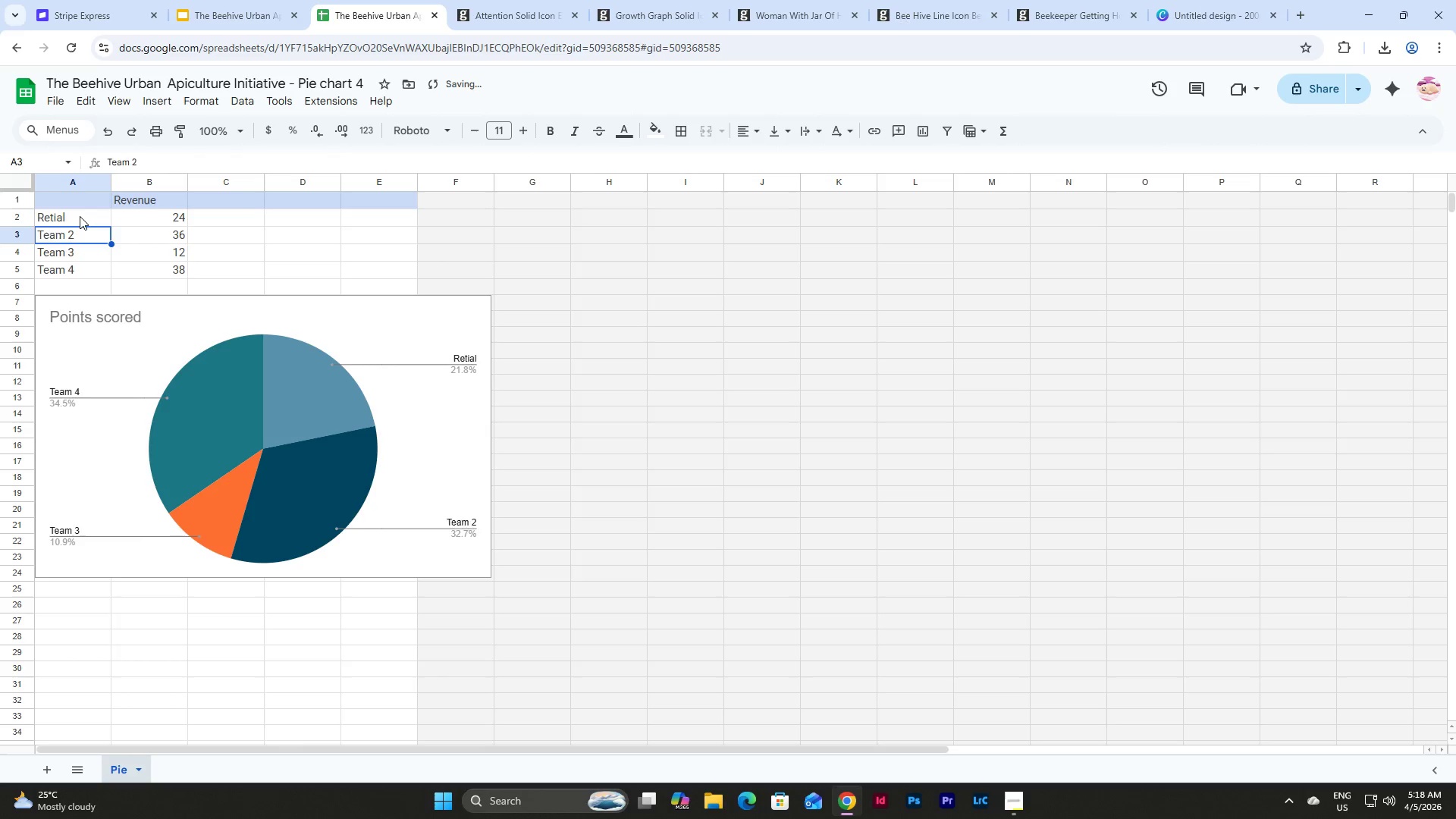 
key(Backspace)
 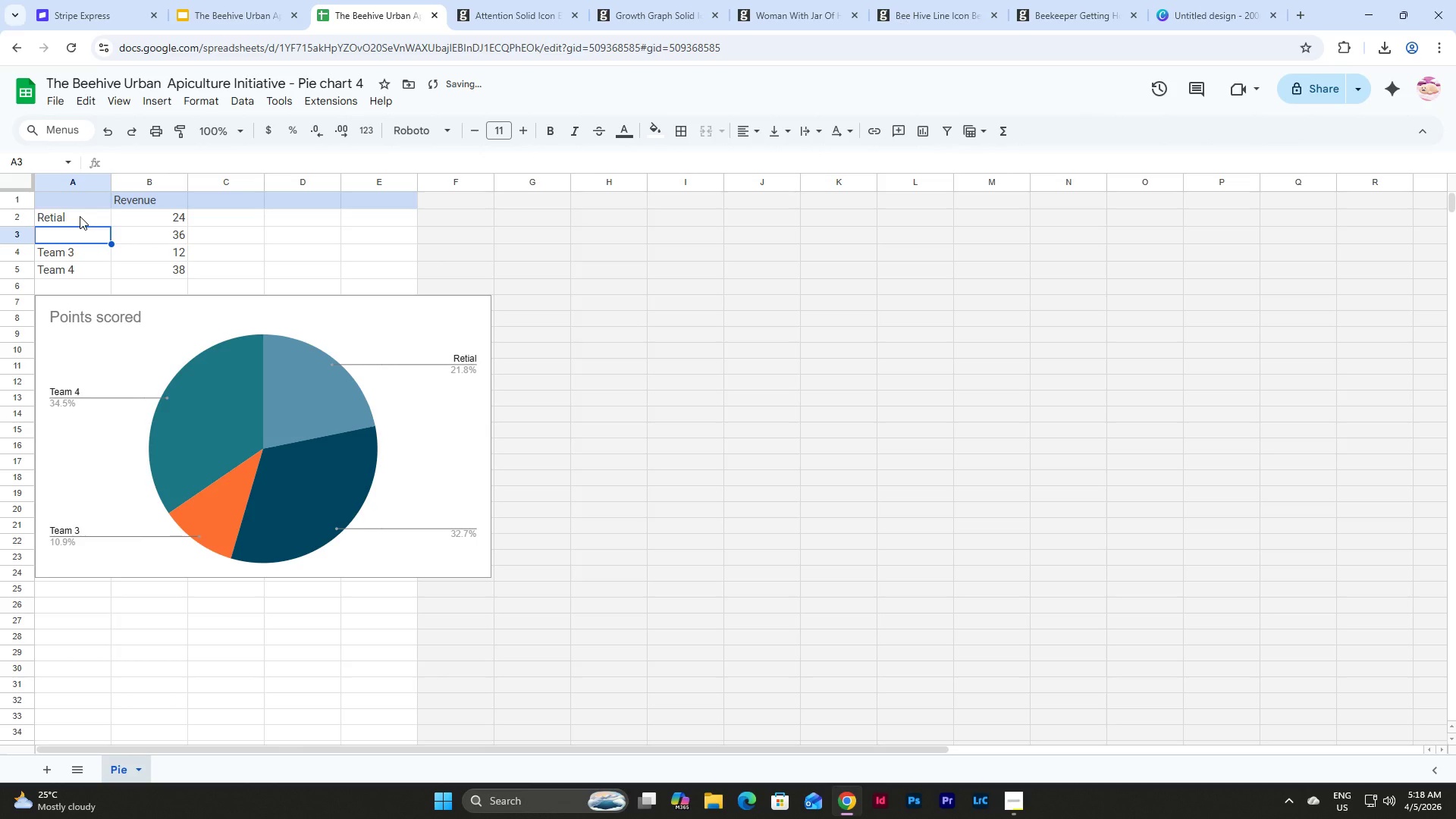 
key(ArrowUp)
 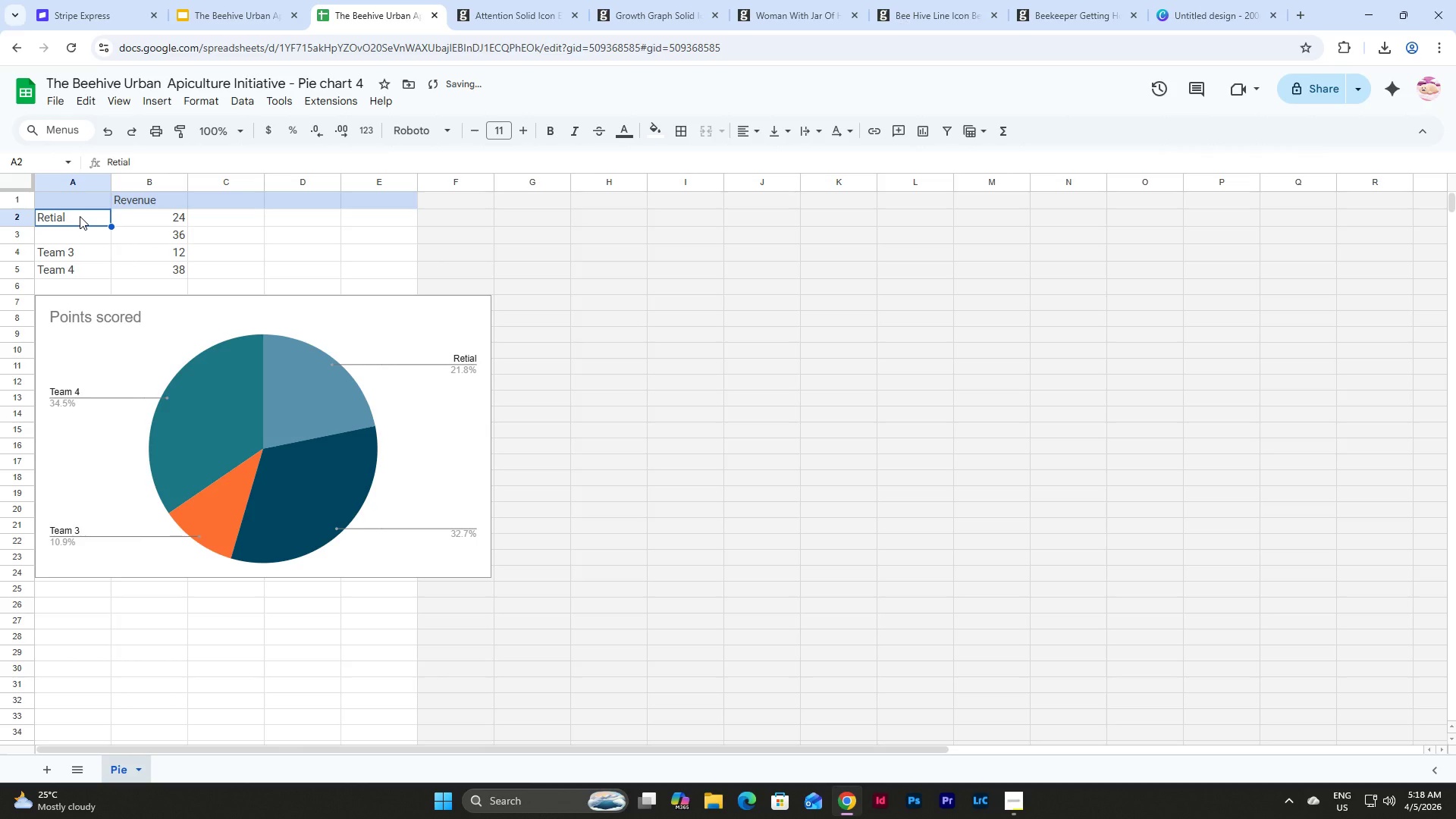 
type(Retail)
 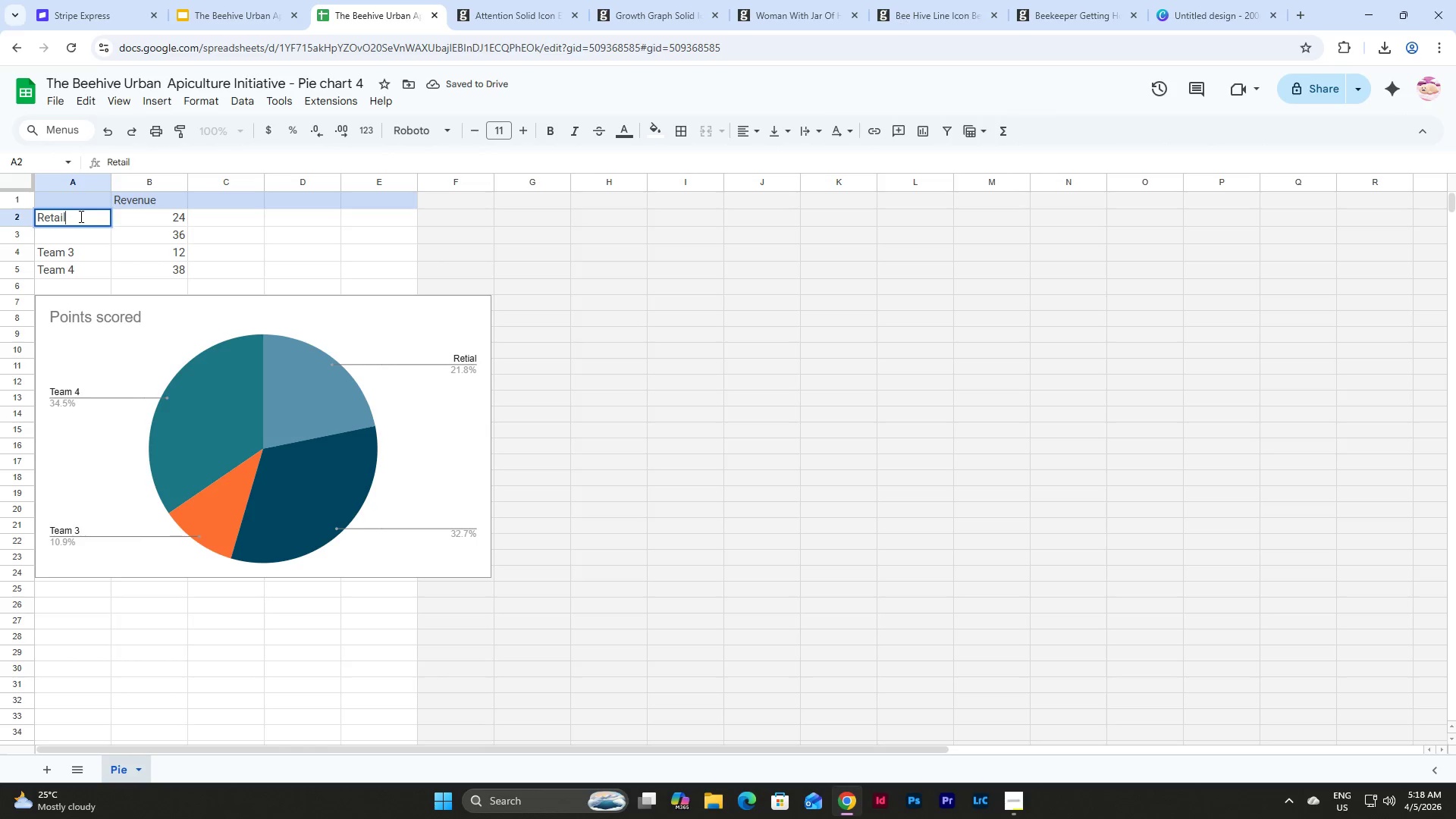 
key(Enter)
 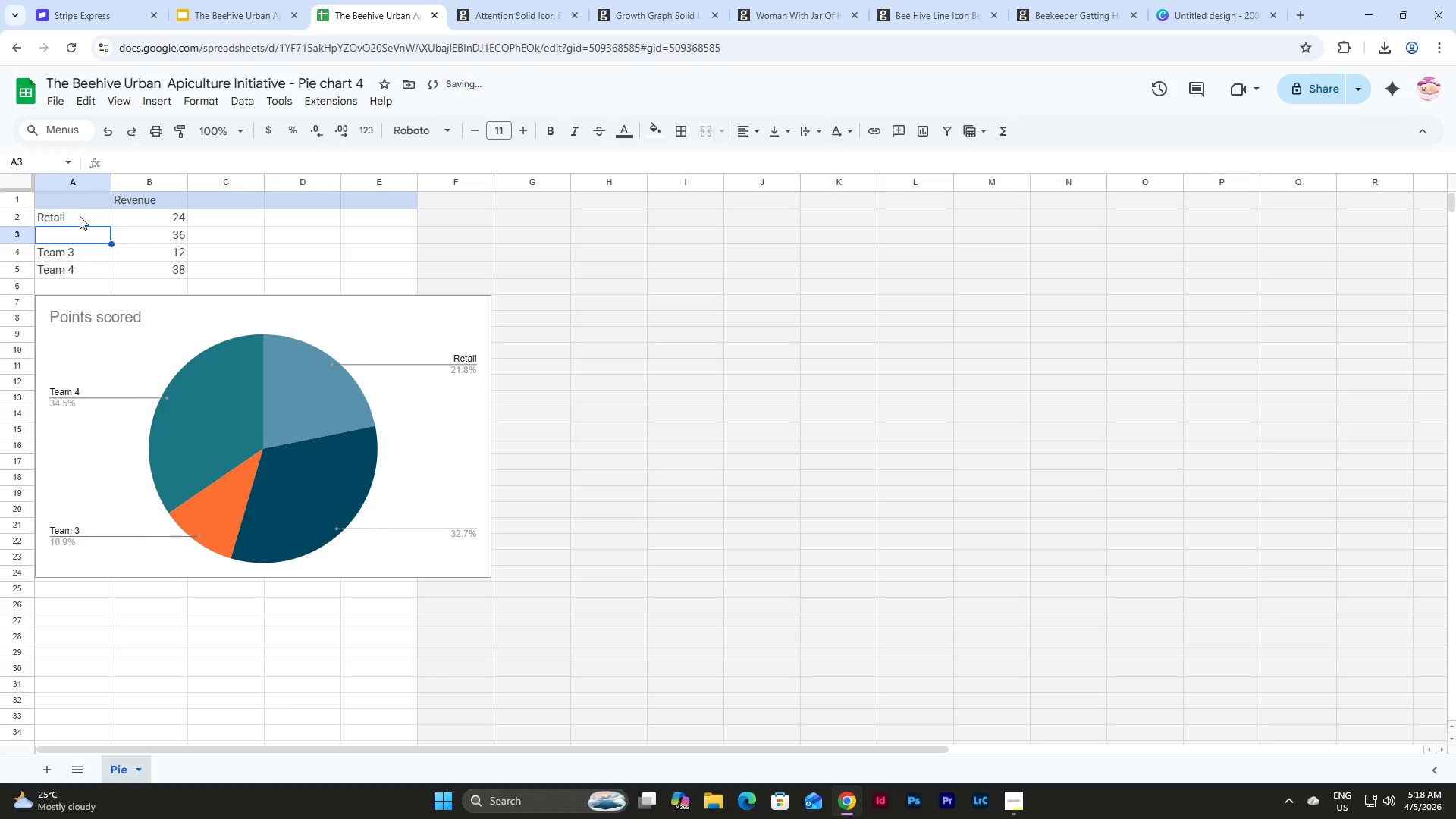 
type(Wholesale)
 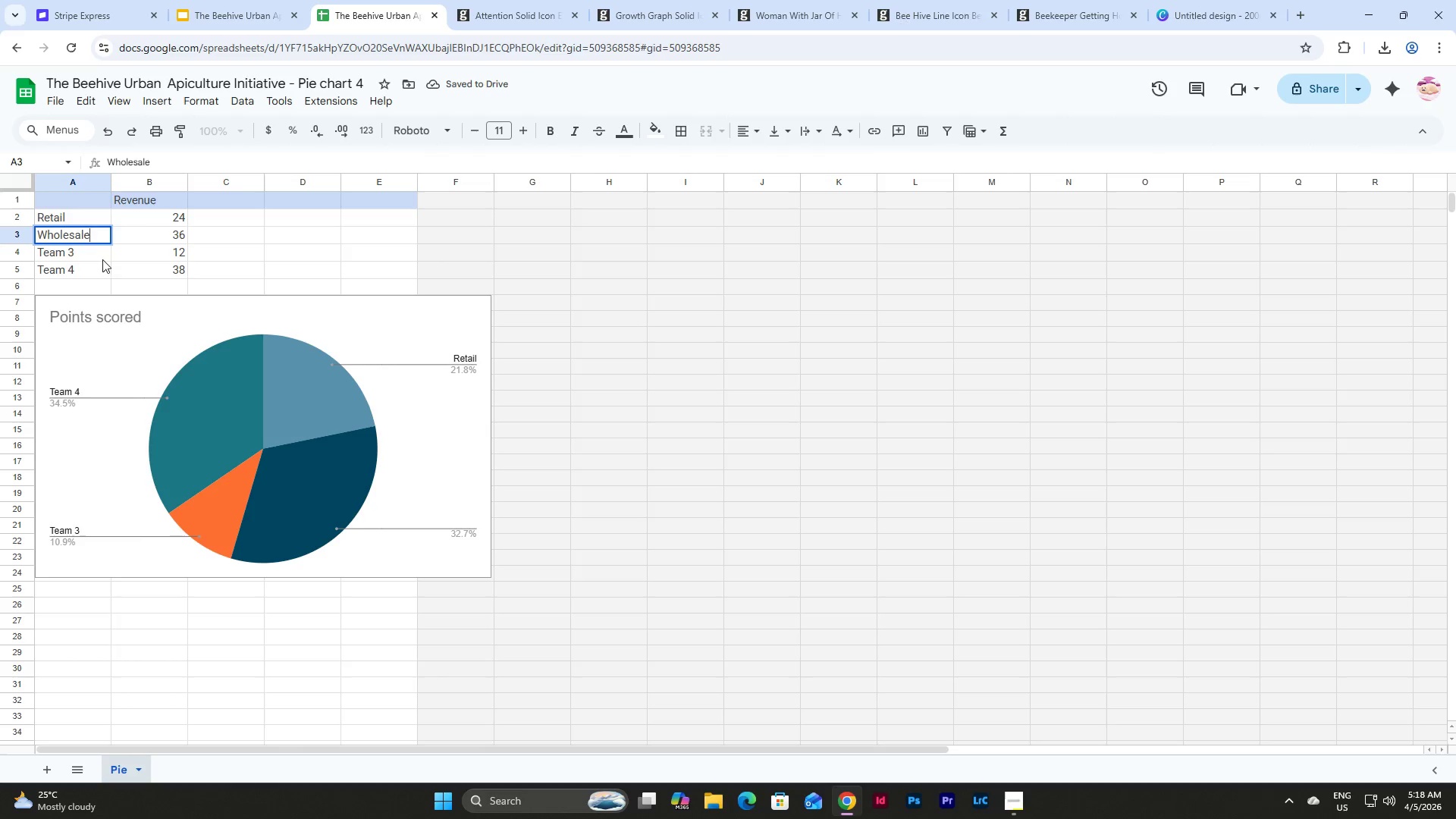 
left_click_drag(start_coordinate=[94, 253], to_coordinate=[180, 270])
 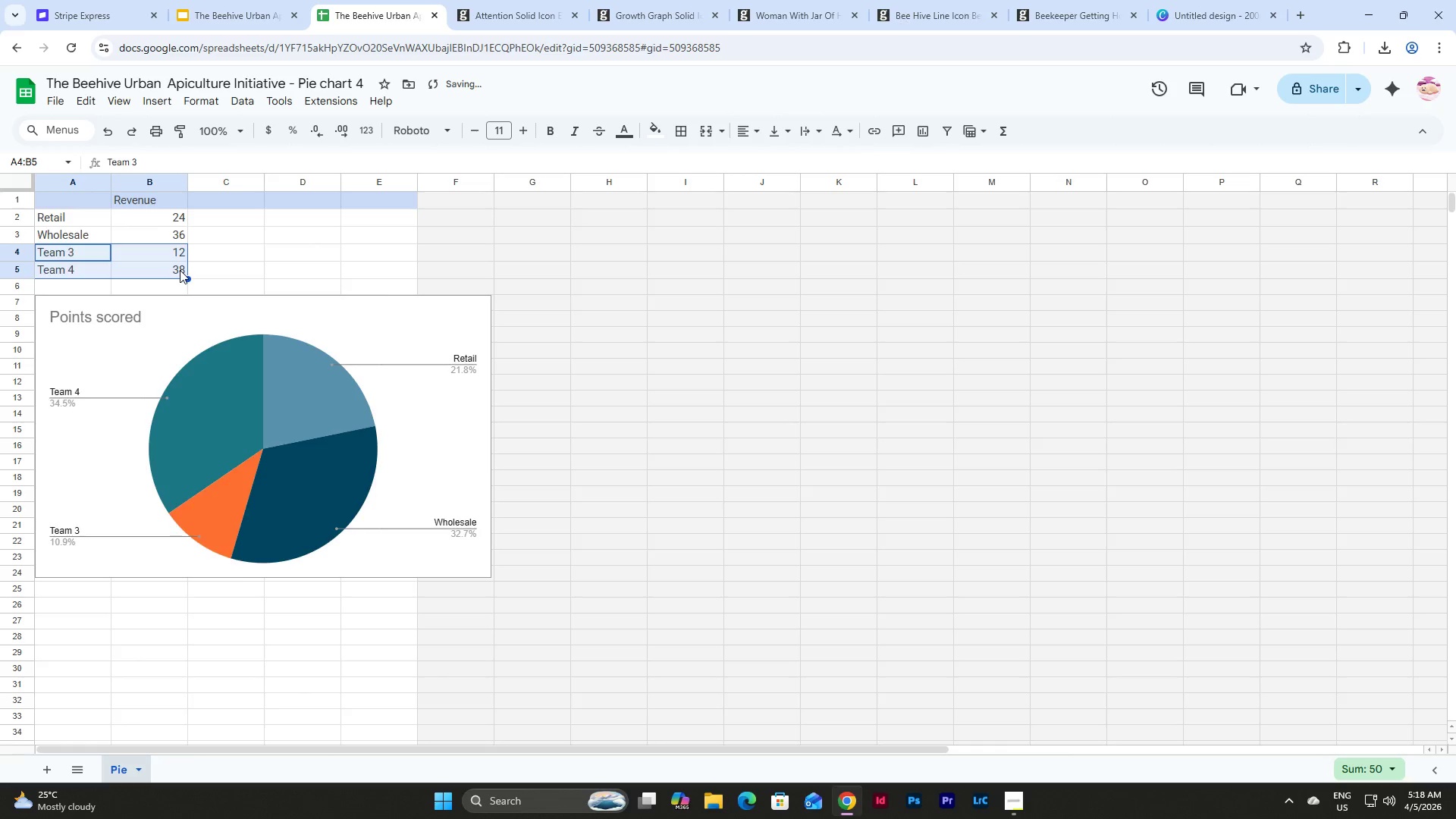 
key(Backspace)
 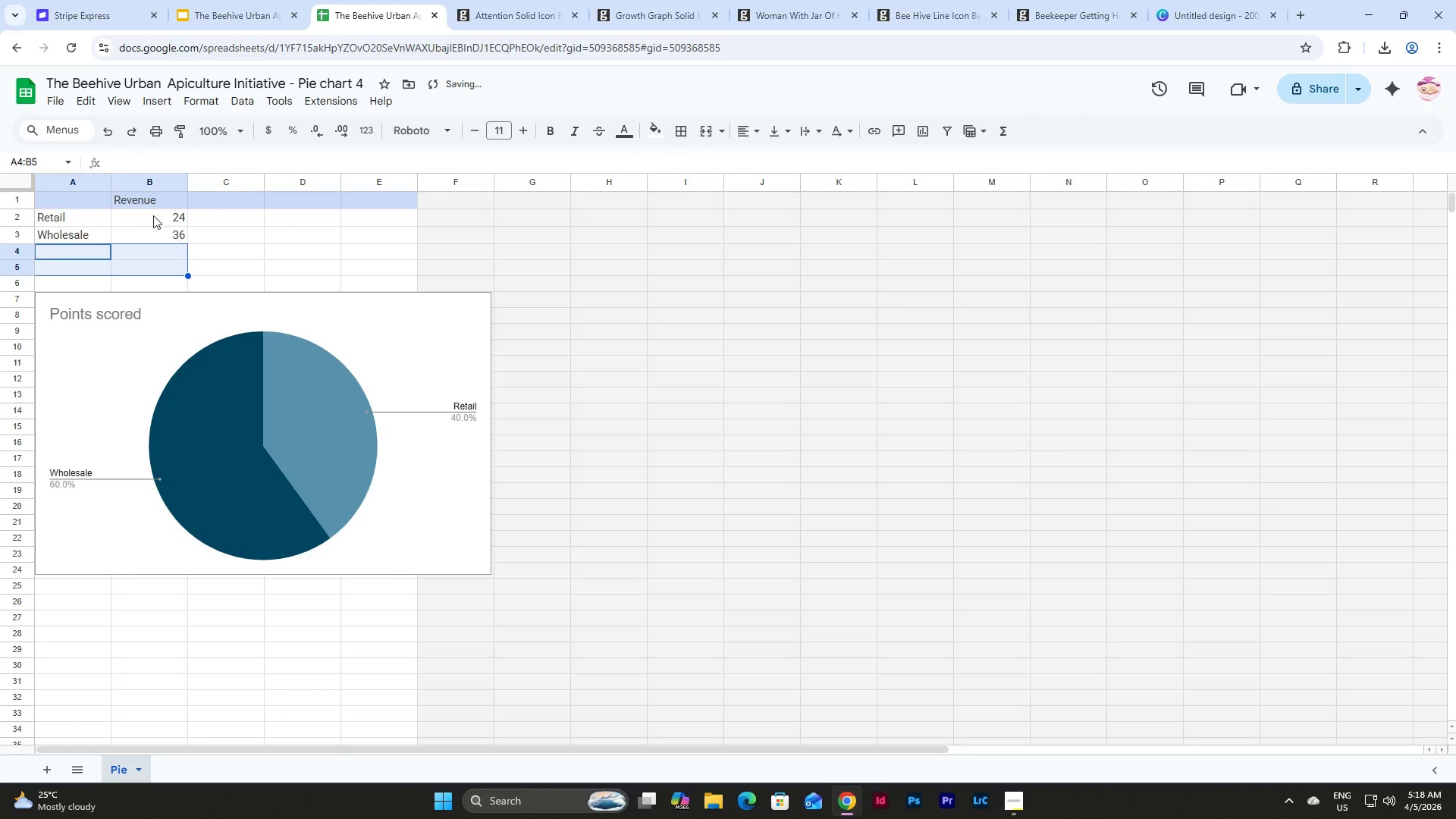 
left_click([152, 215])
 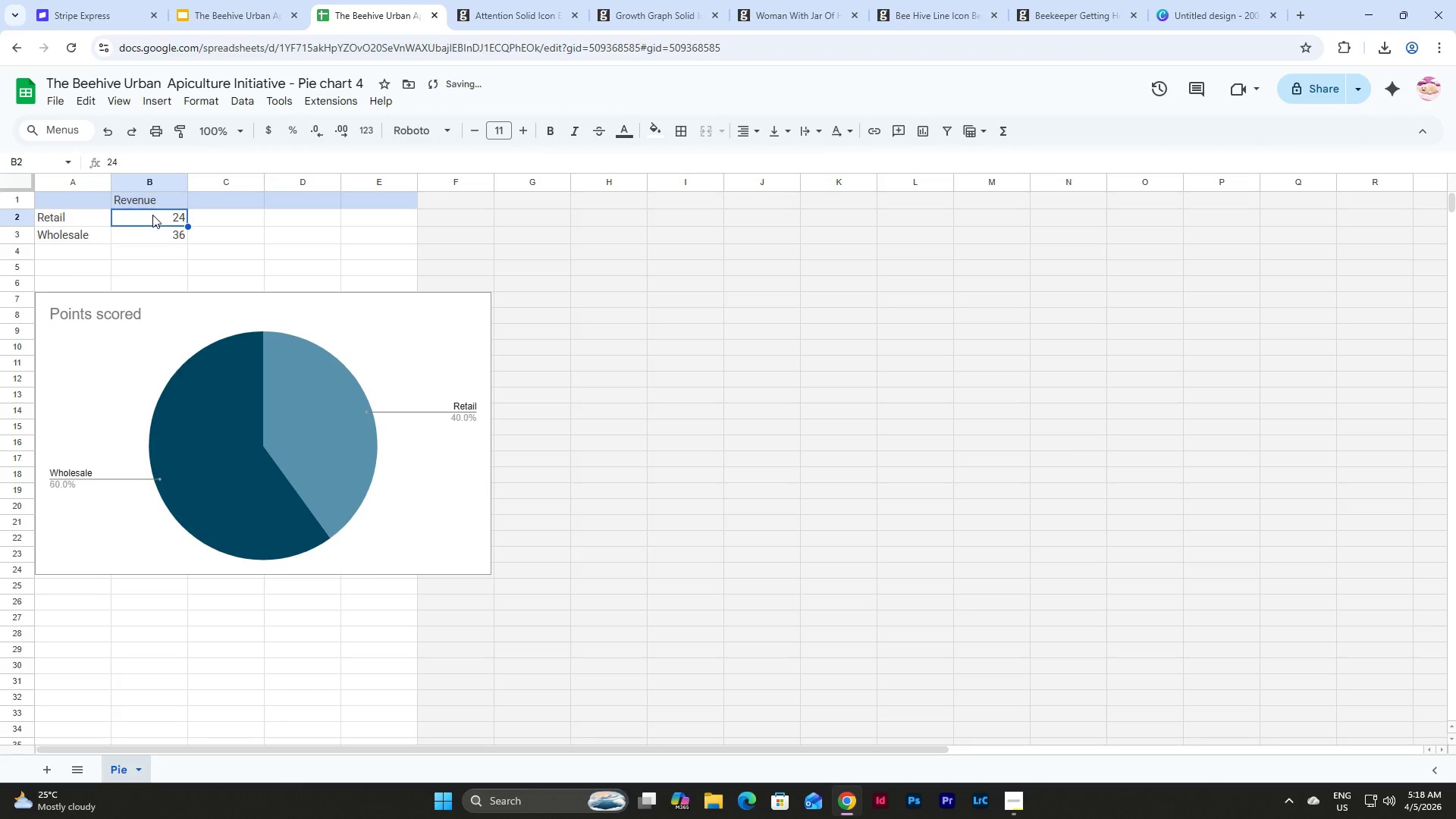 
key(Numpad4)
 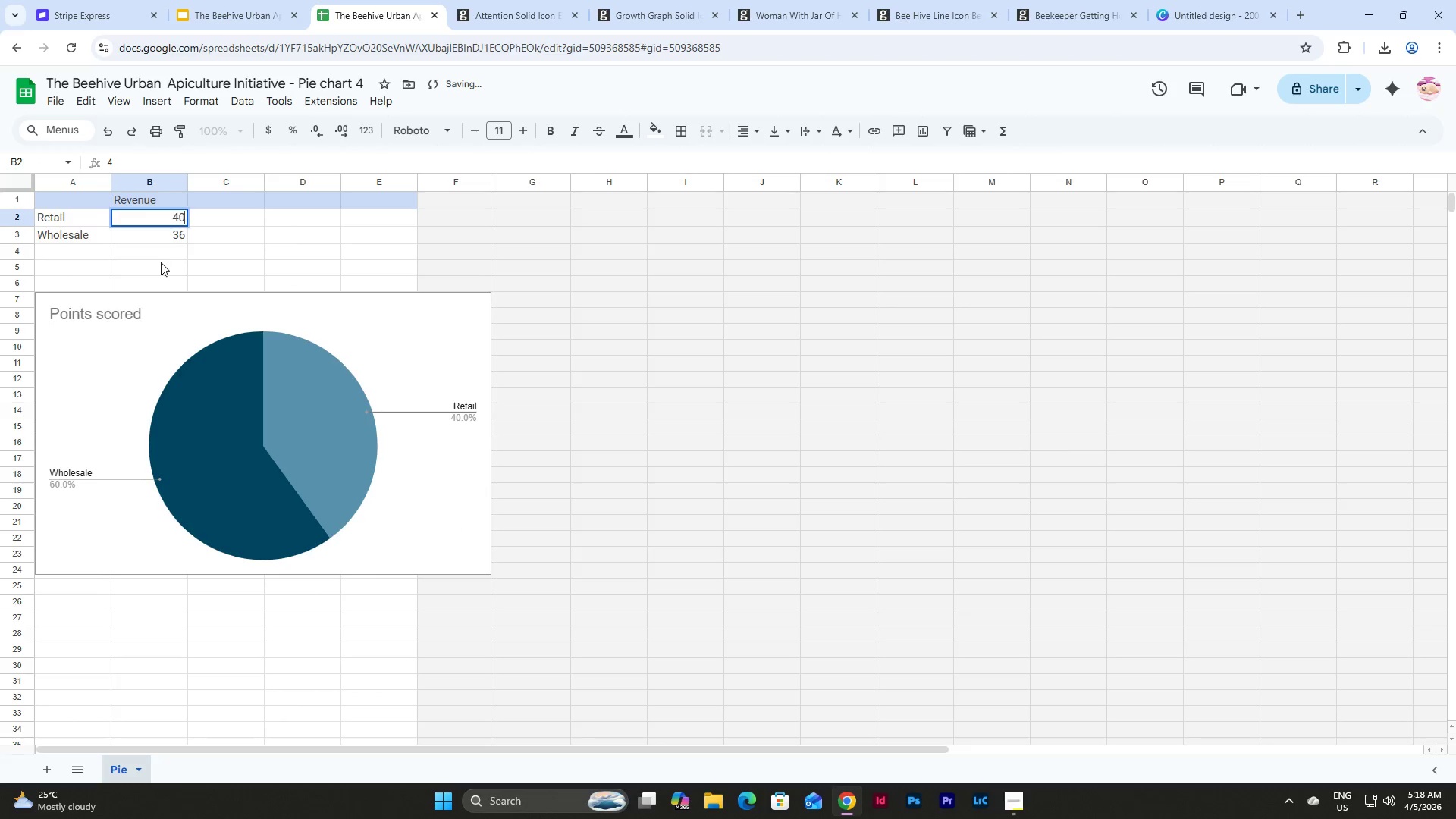 
key(Numpad0)
 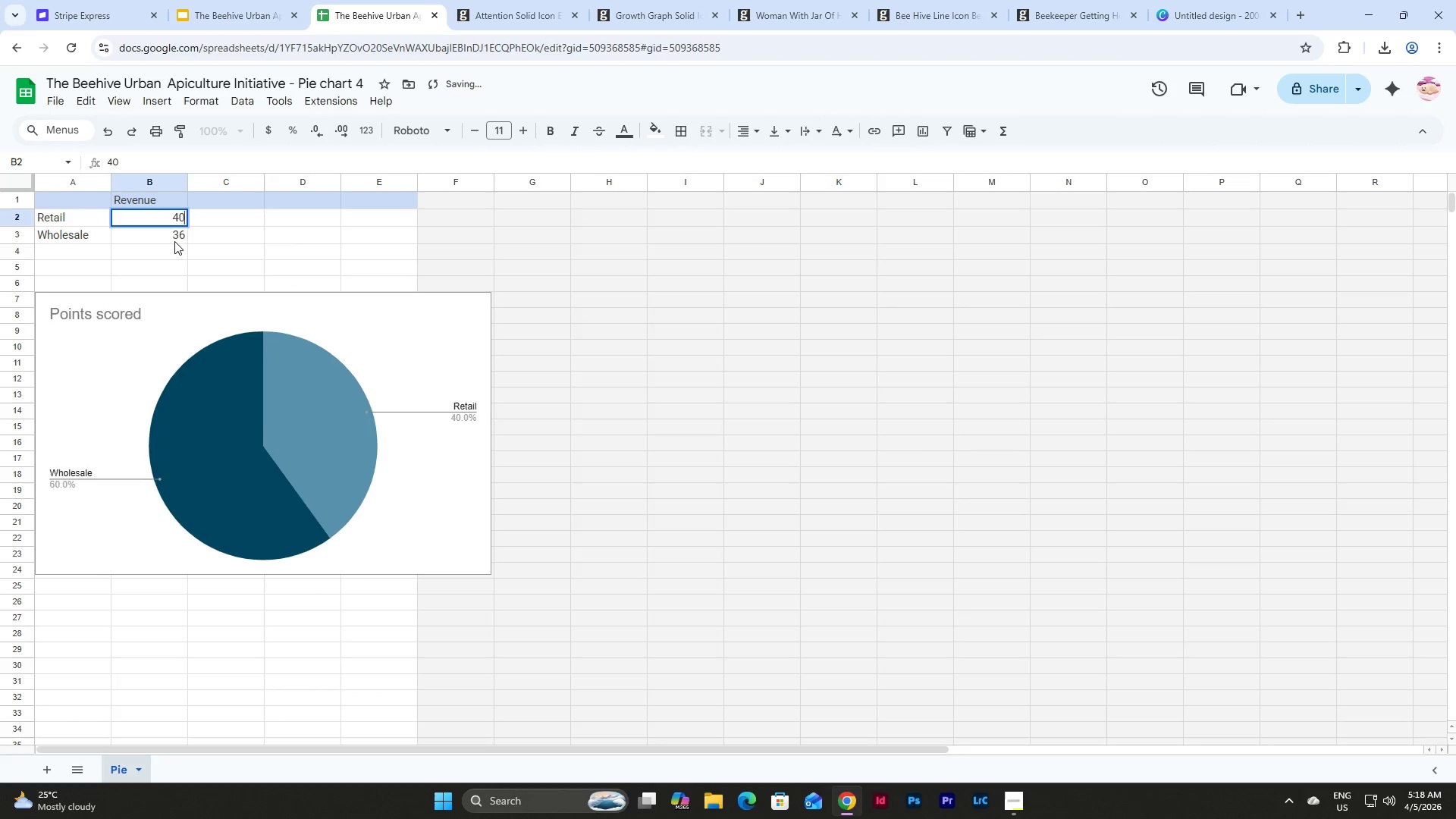 
left_click([174, 240])
 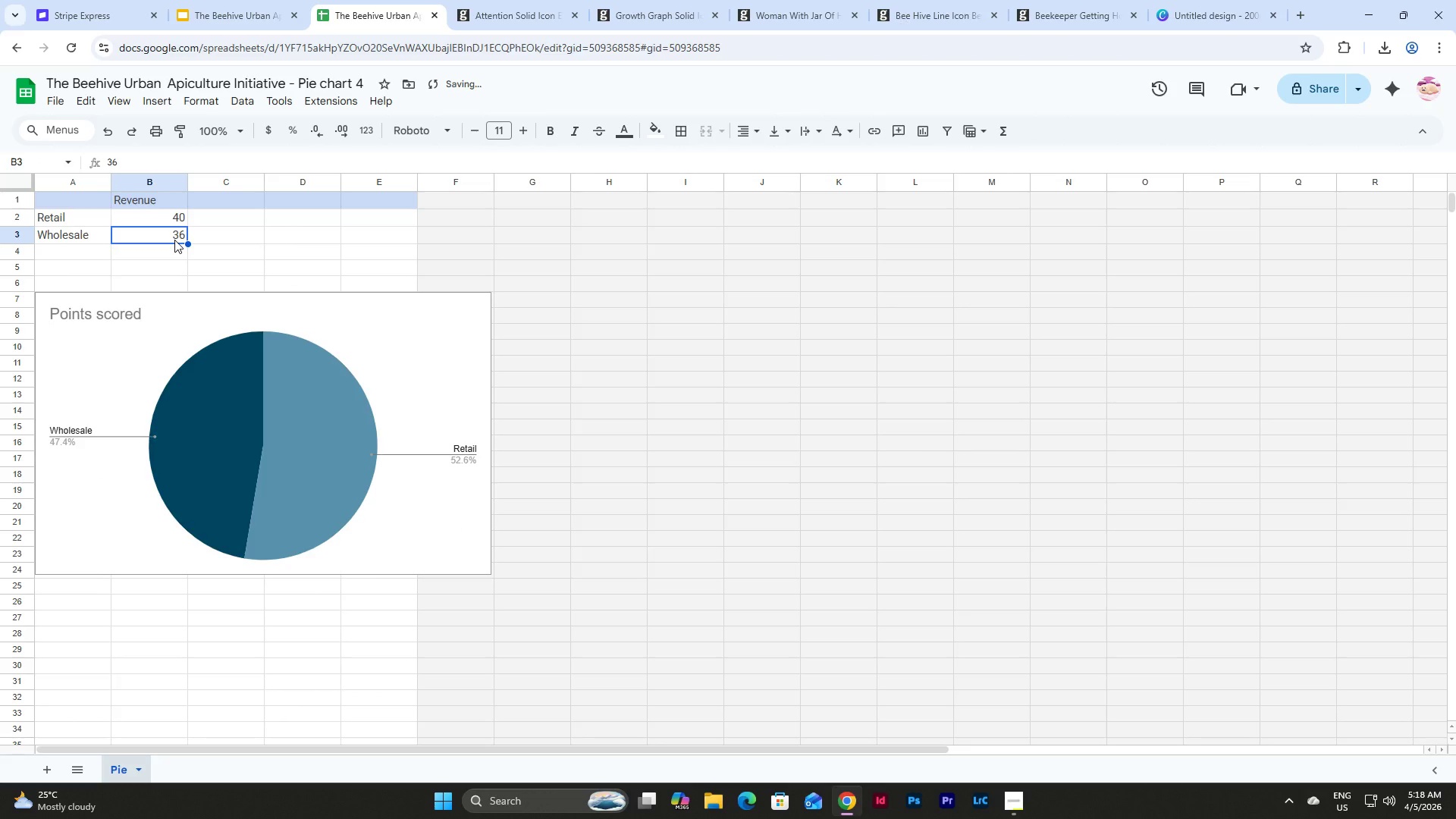 
key(Numpad6)
 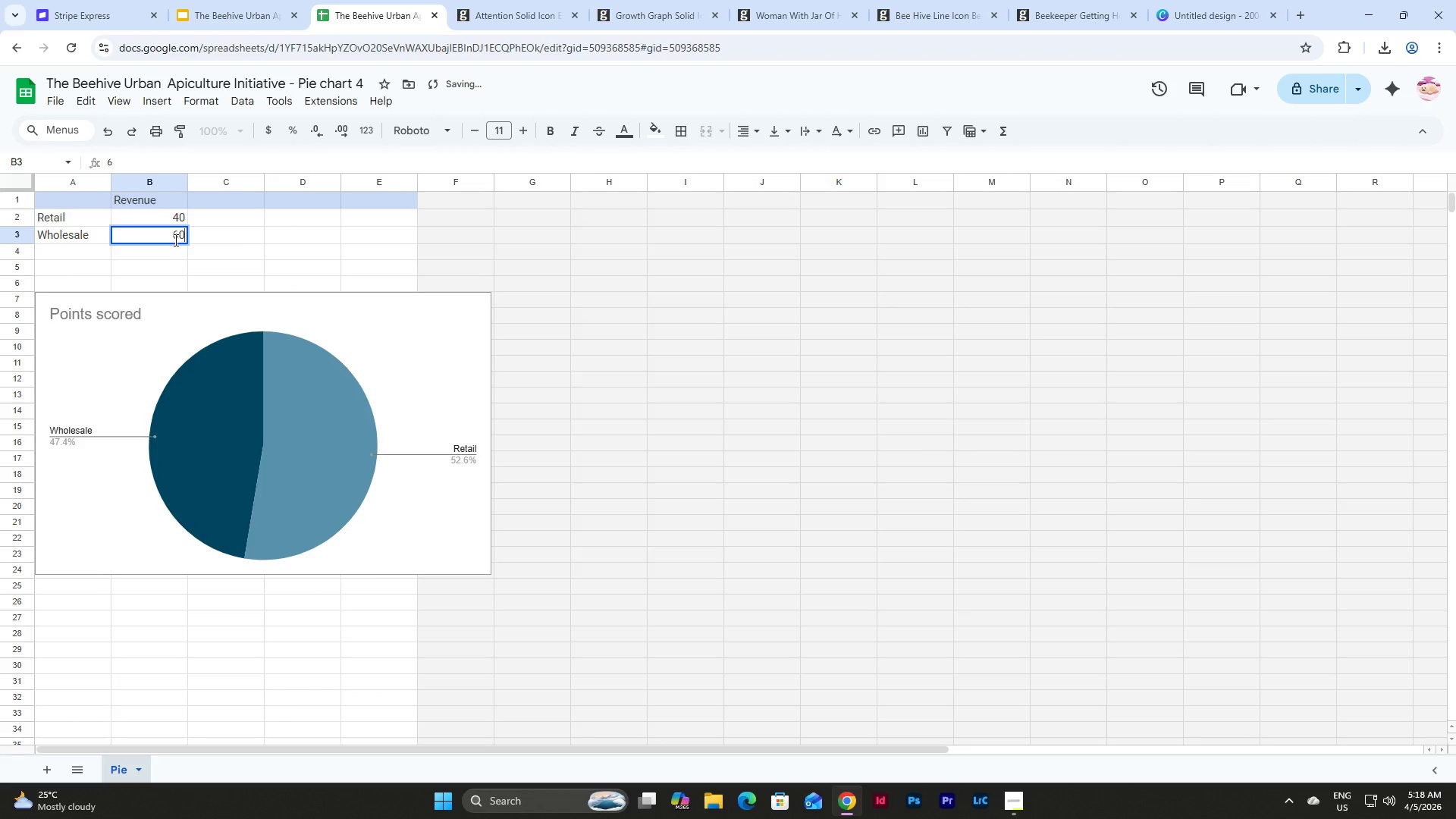 
key(Numpad0)
 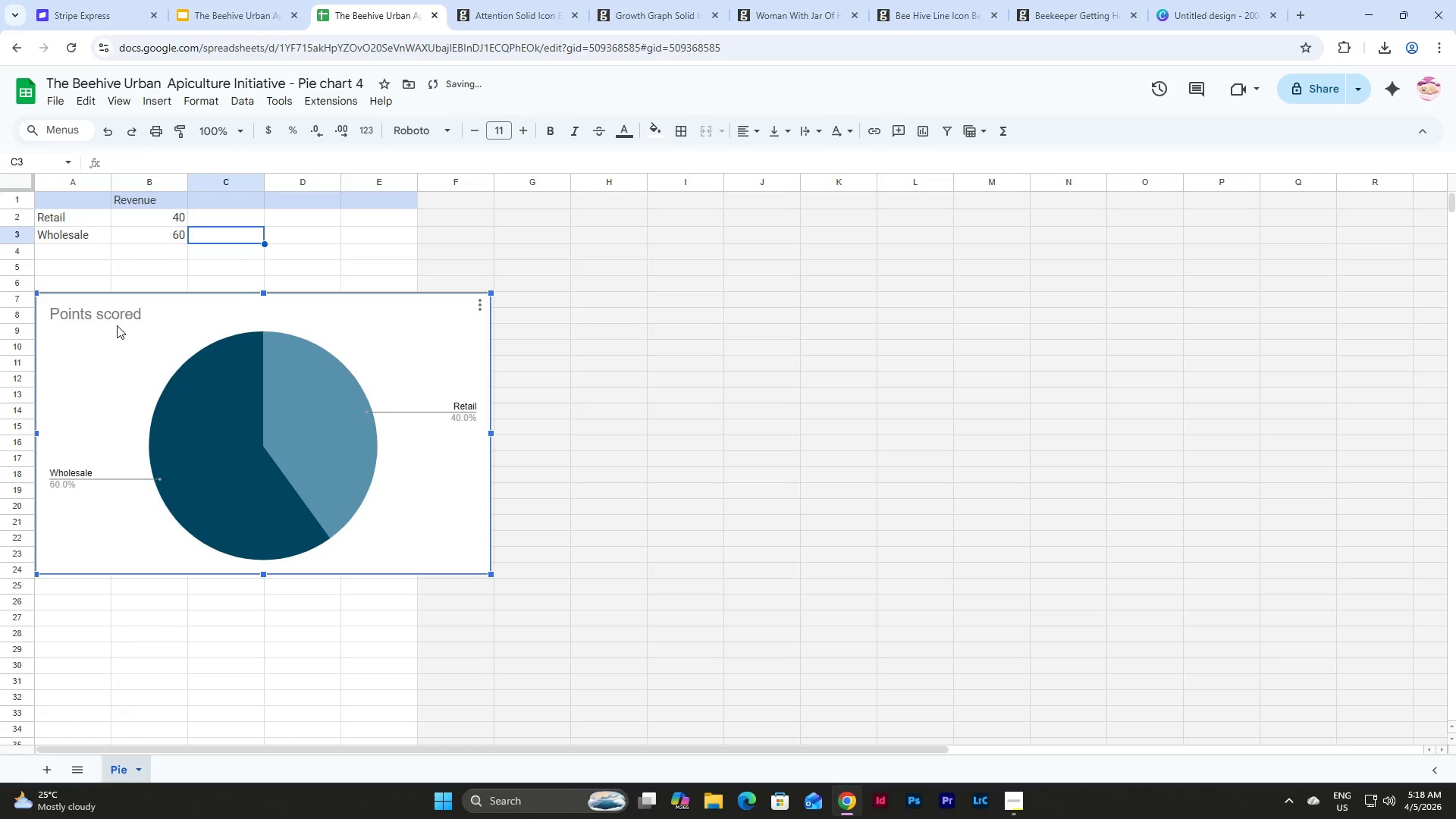 
double_click([441, 339])
 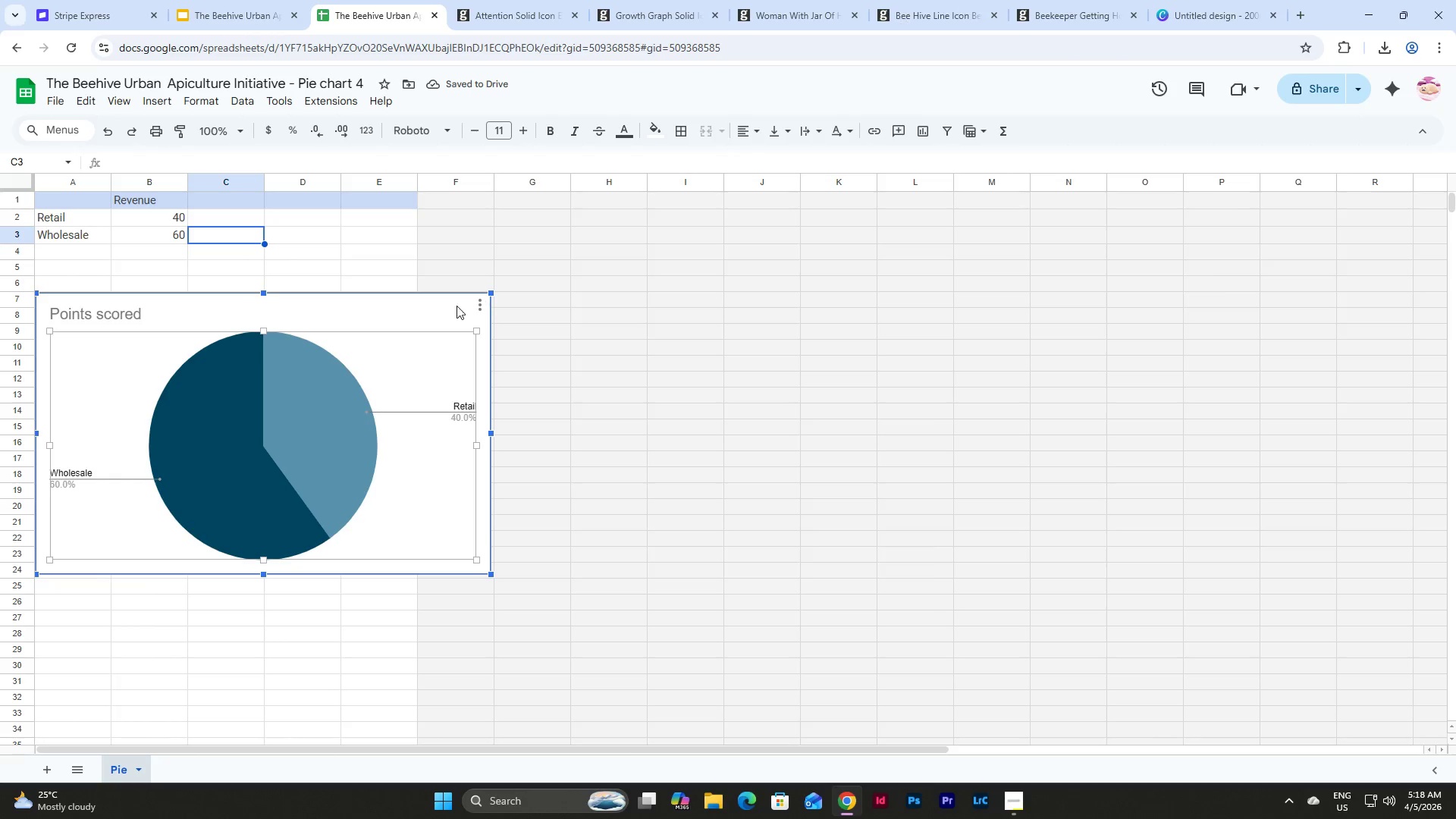 
left_click([424, 306])
 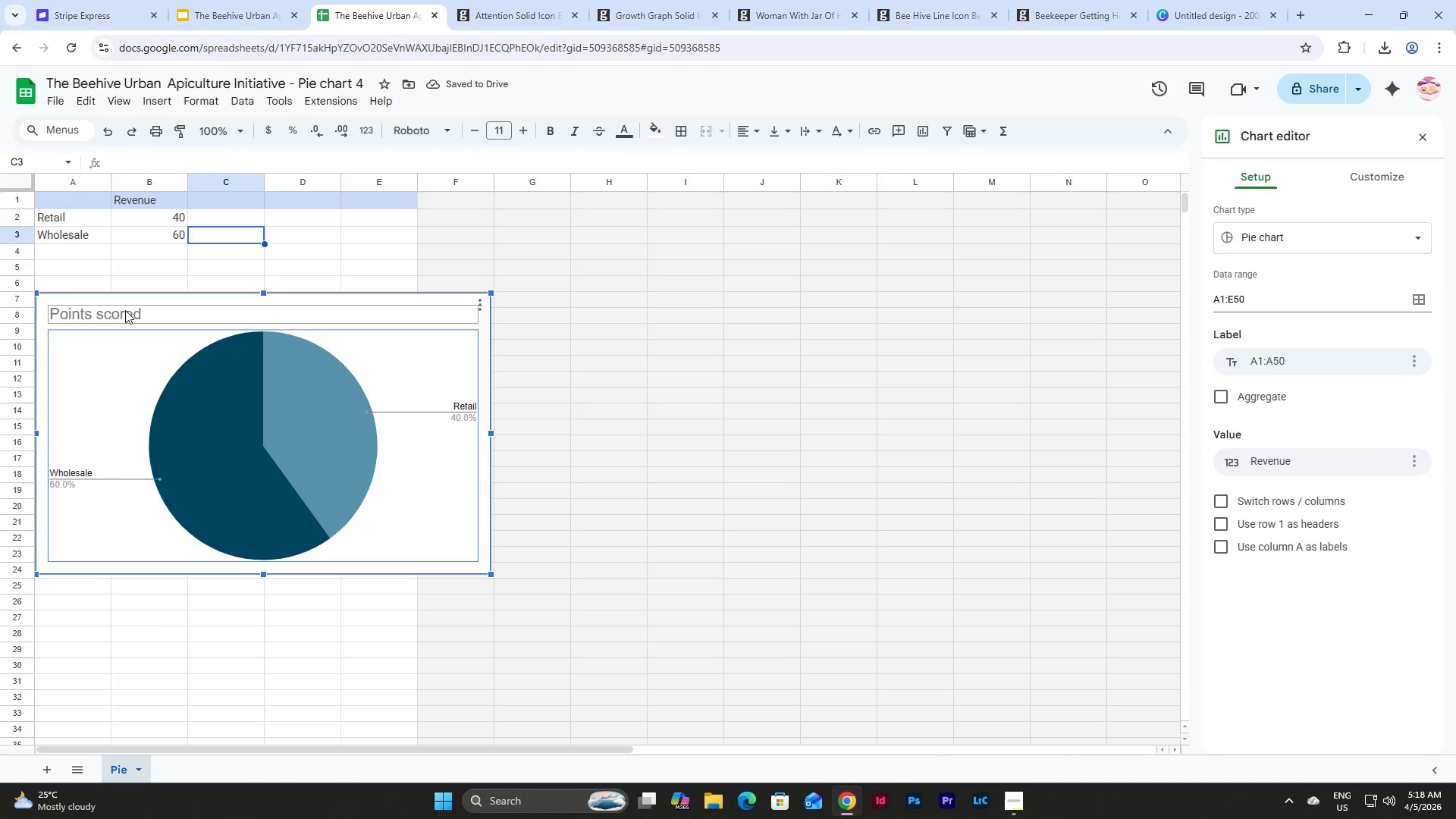 
double_click([163, 314])
 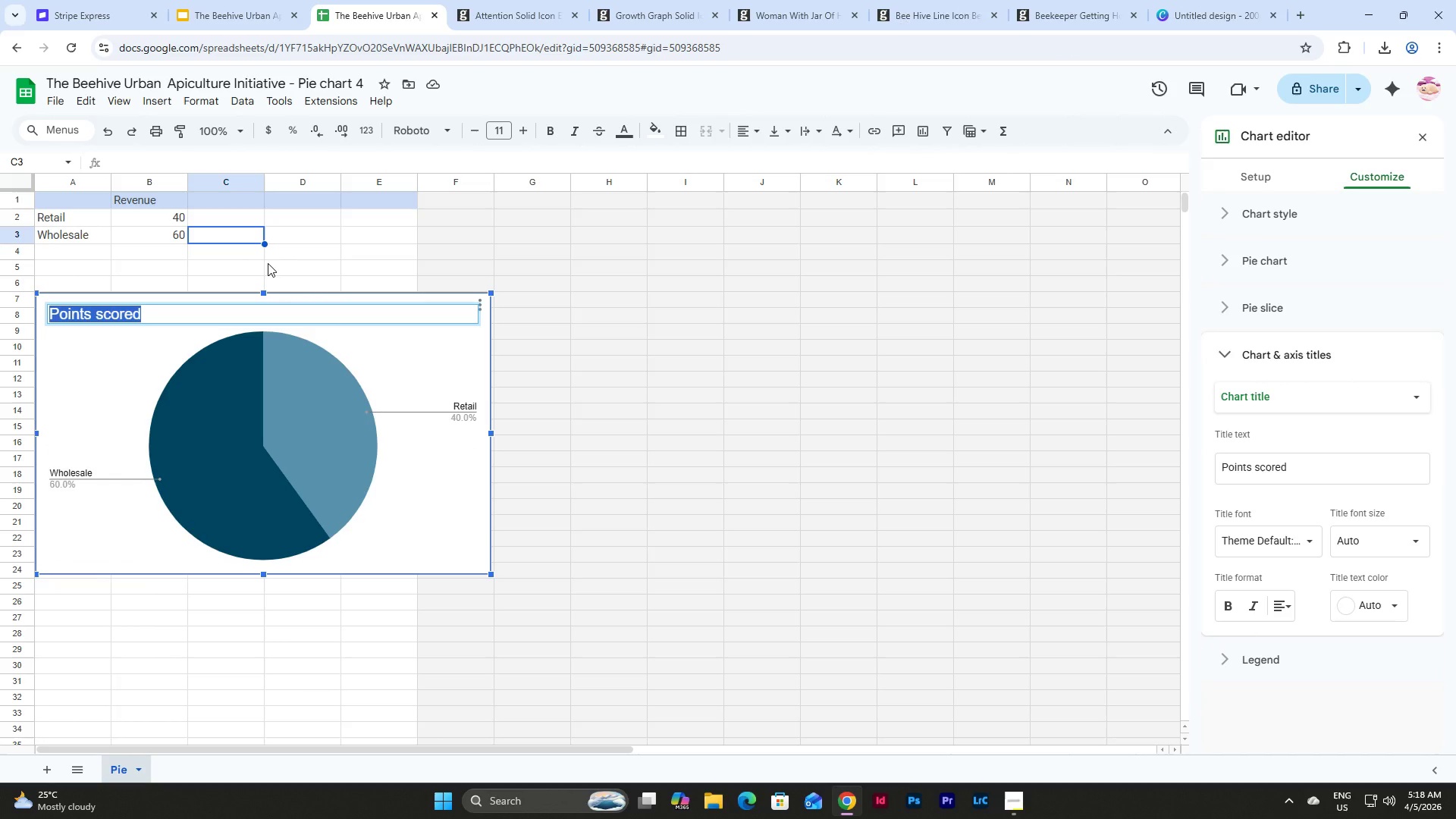 
type(AFTER ()
 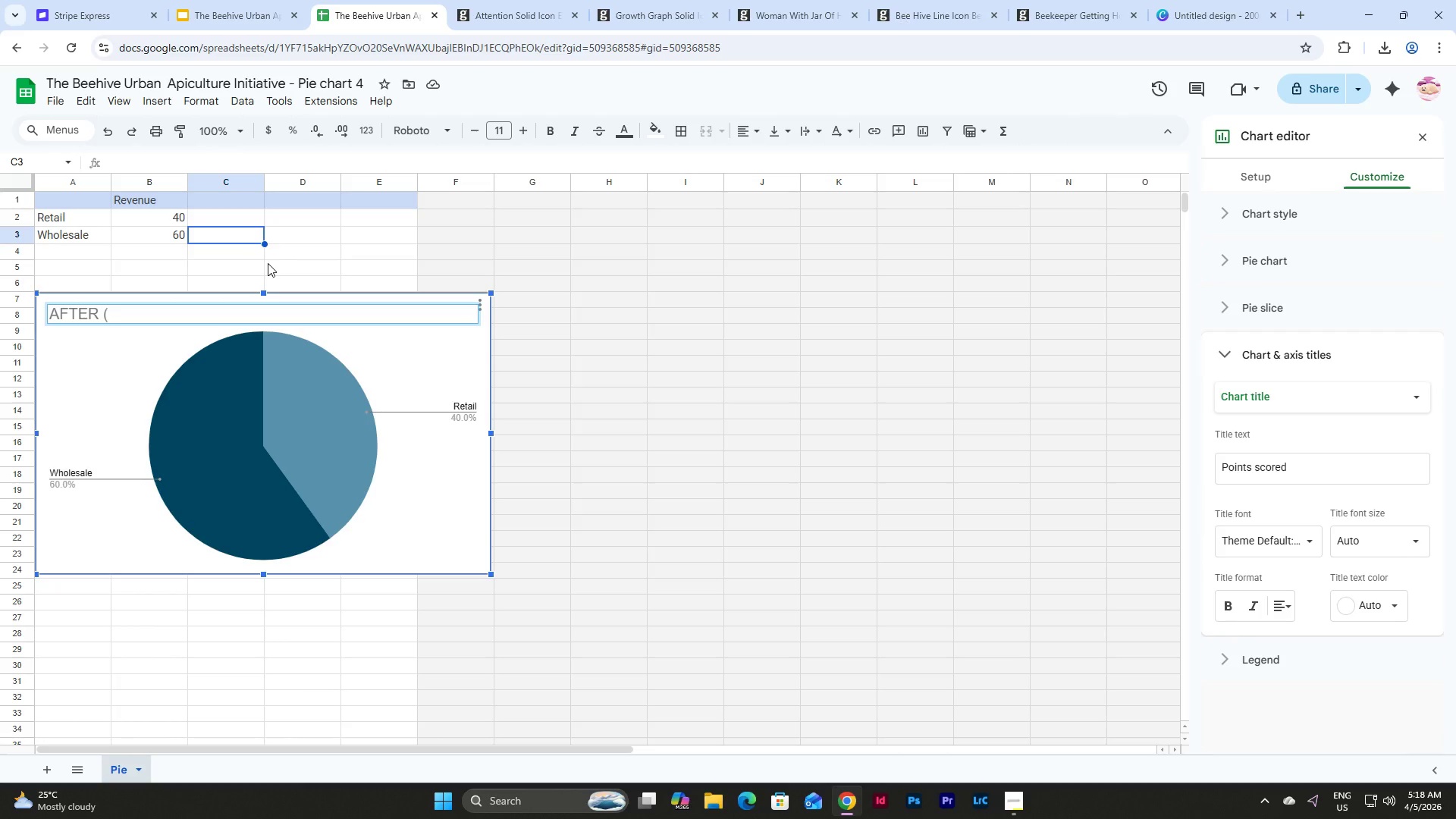 
wait(7.5)
 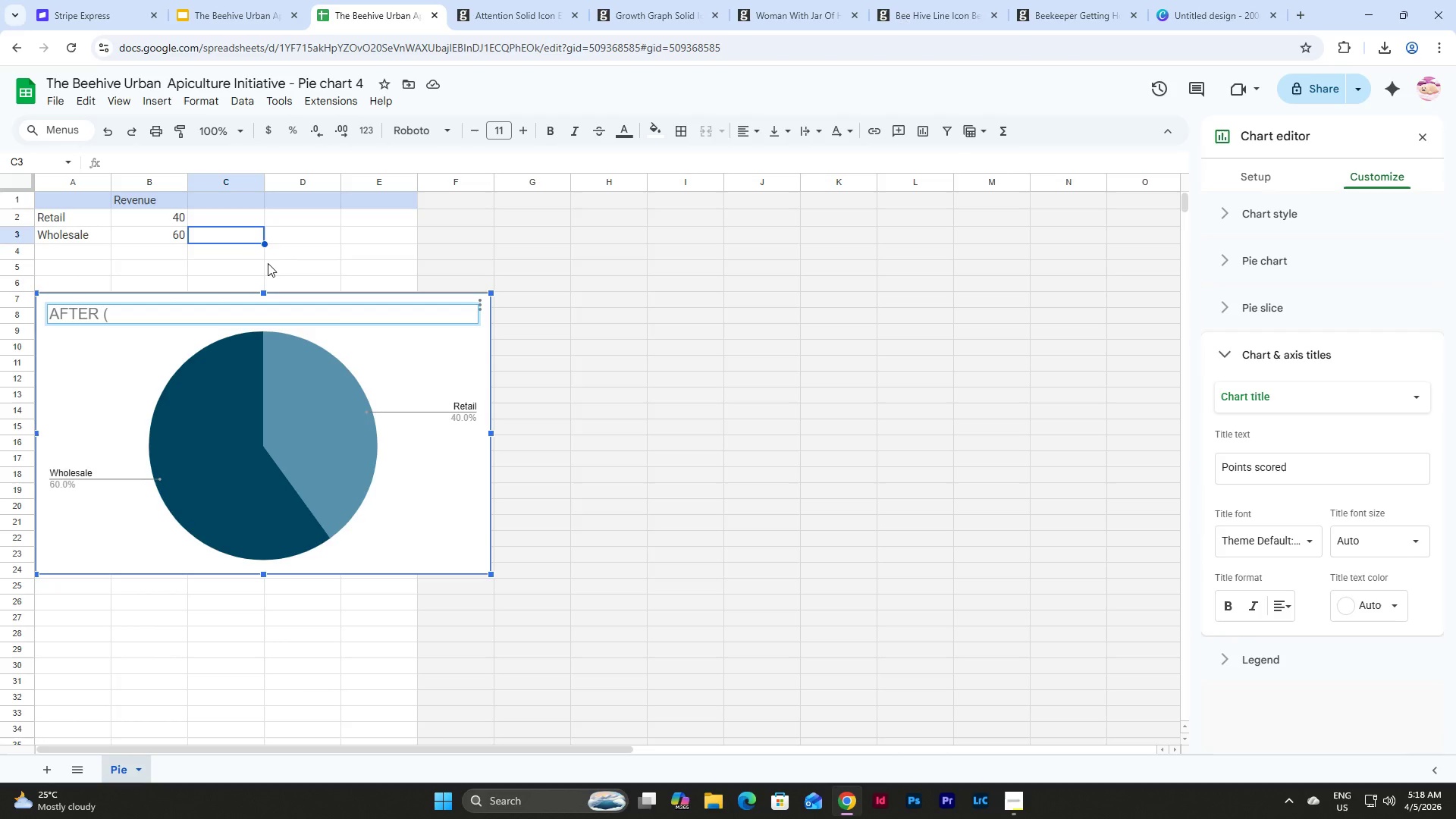 
type(Projected Q$)
key(Backspace)
type(4L)
key(Backspace)
type(: Hybrid Model))
 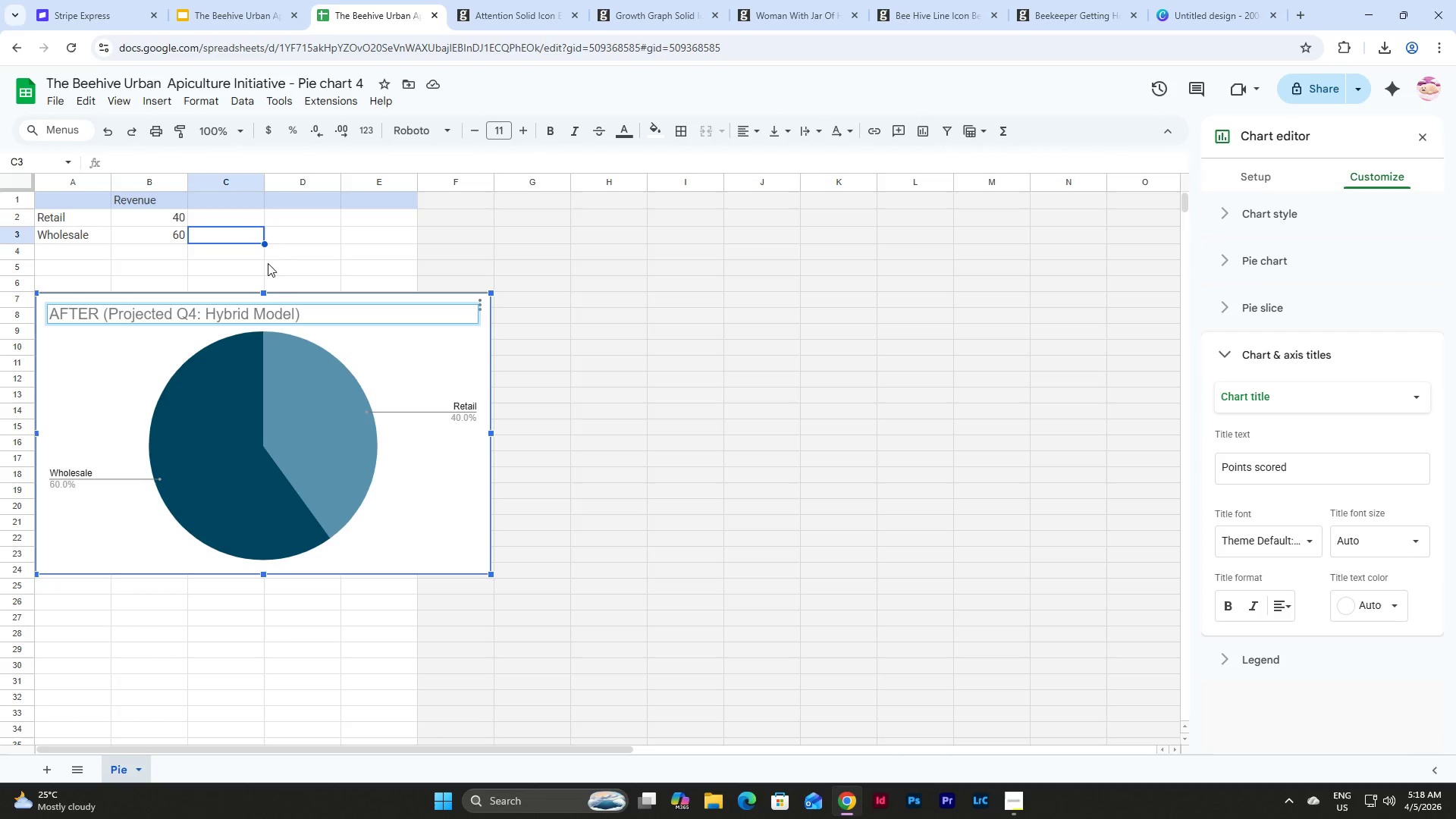 
left_click([711, 333])
 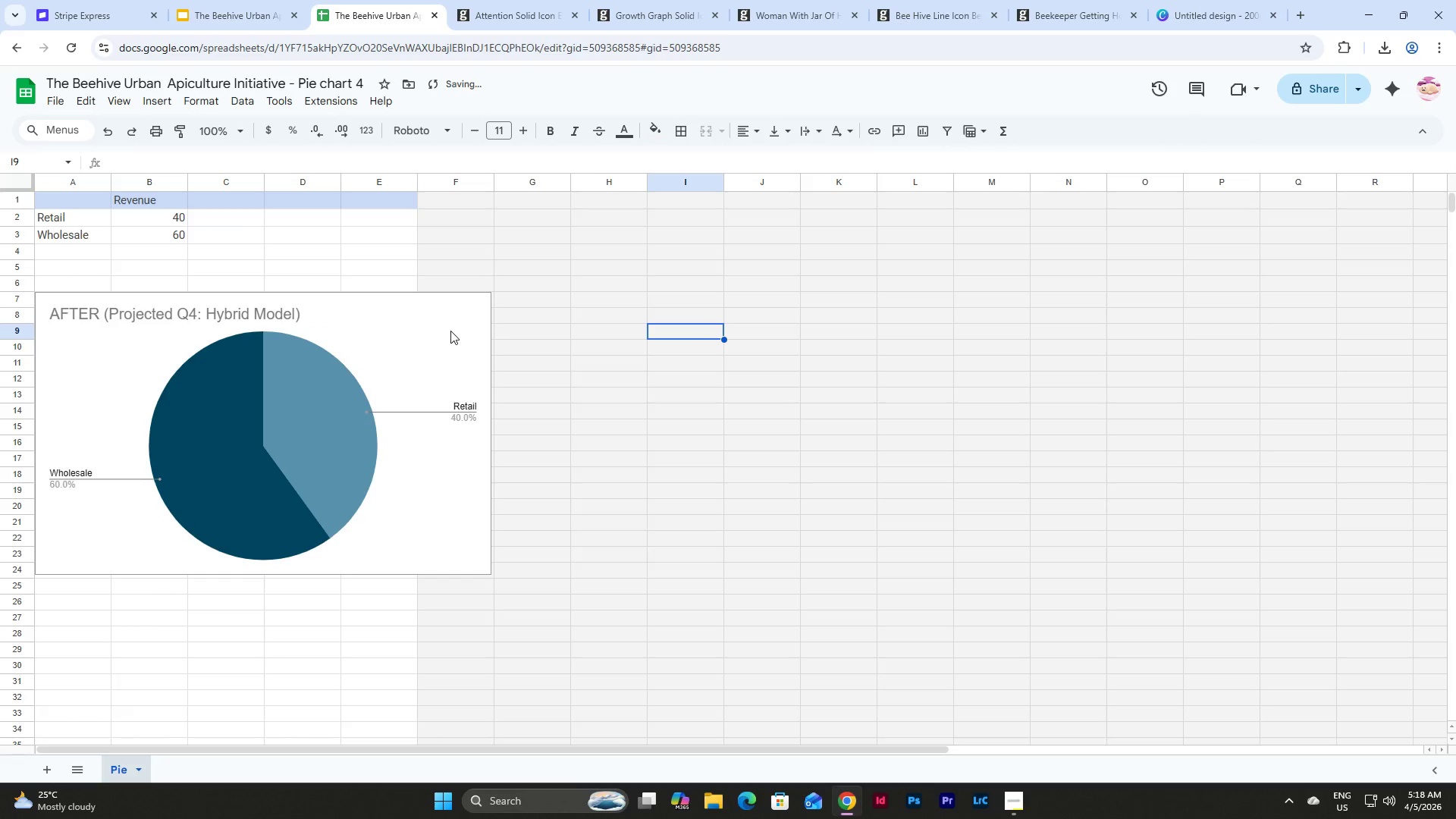 
left_click([450, 331])
 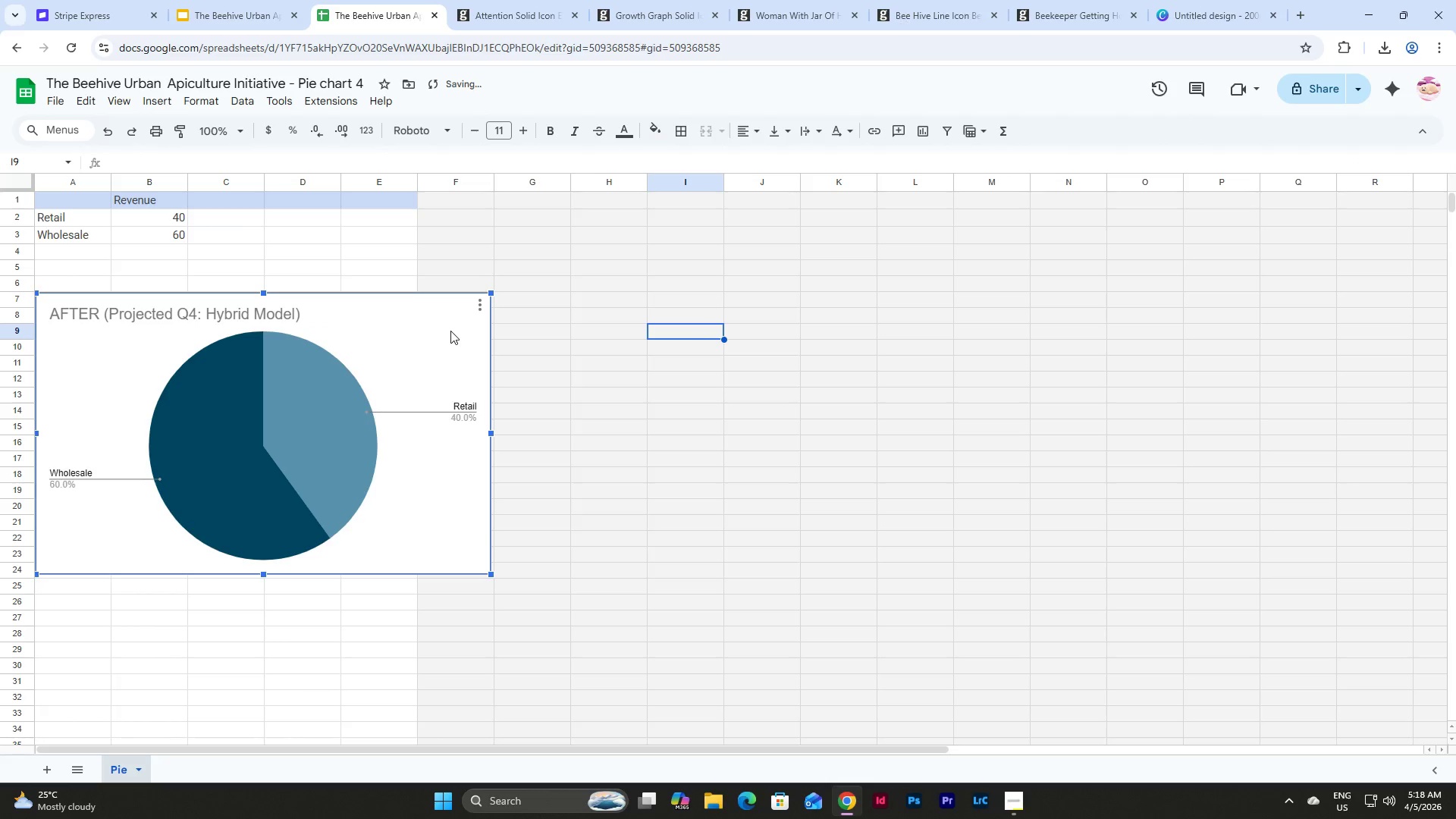 
double_click([450, 331])
 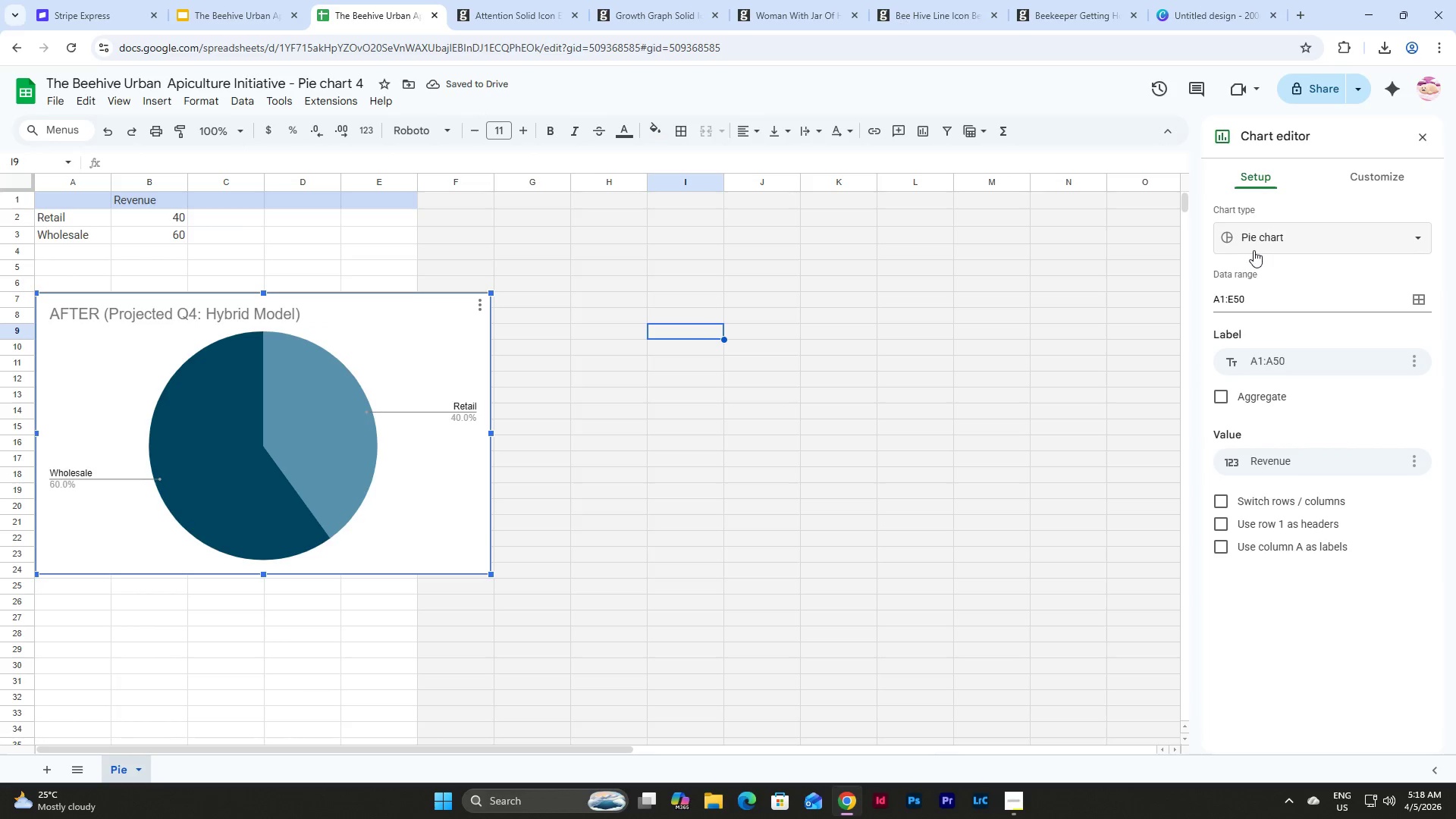 
left_click([1333, 181])
 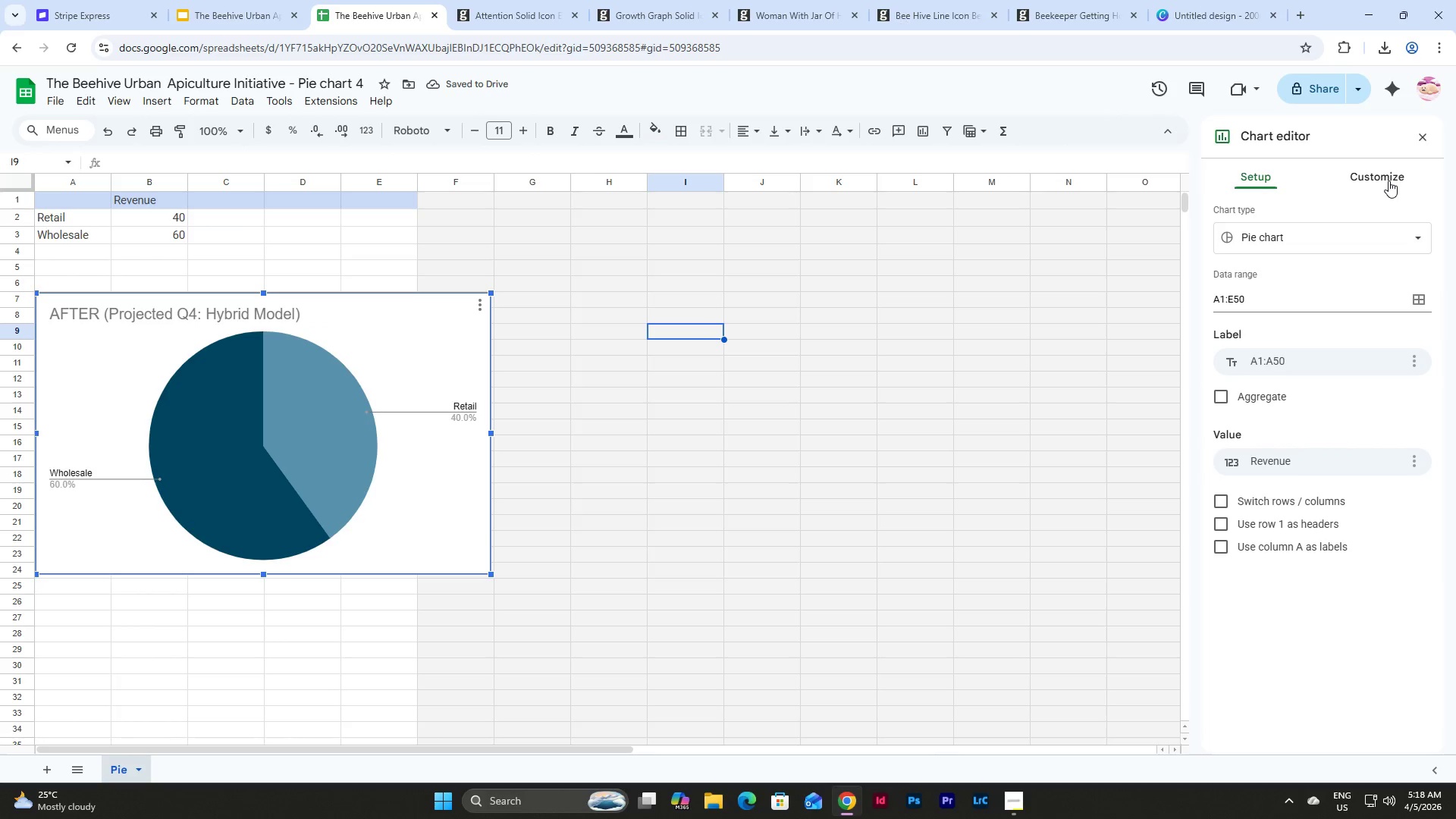 
left_click([1382, 180])
 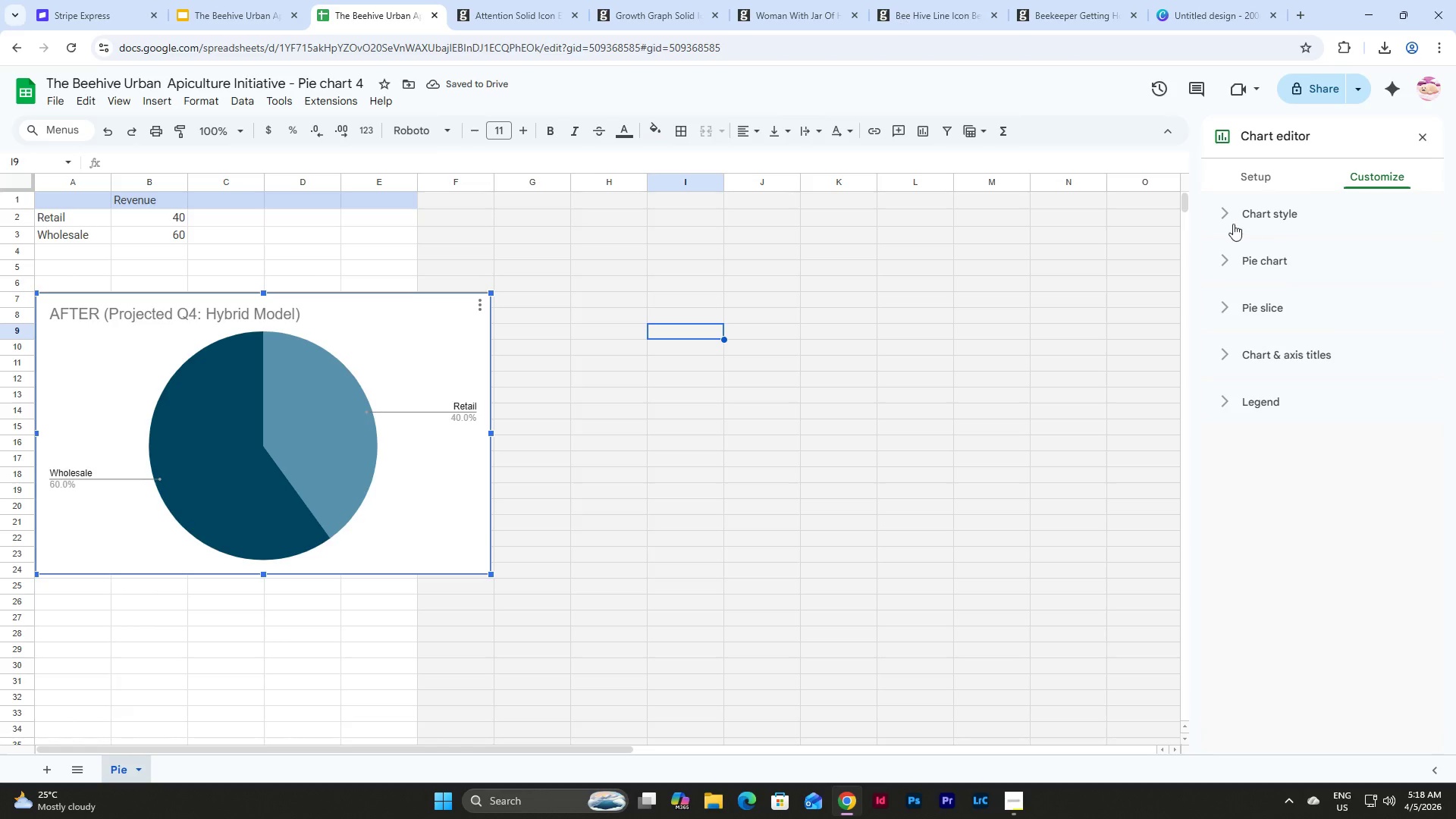 
left_click([1227, 218])
 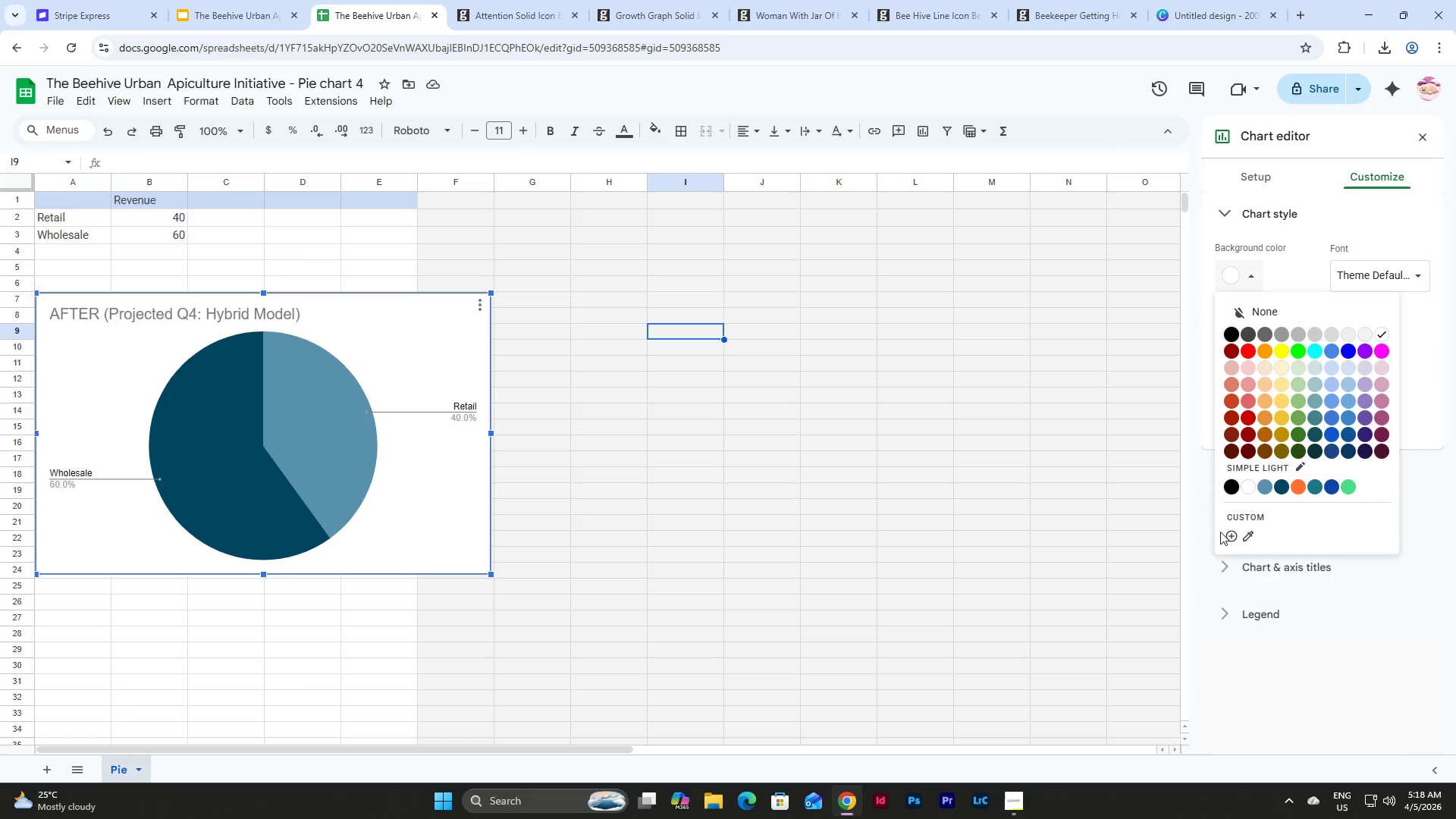 
left_click([1230, 537])
 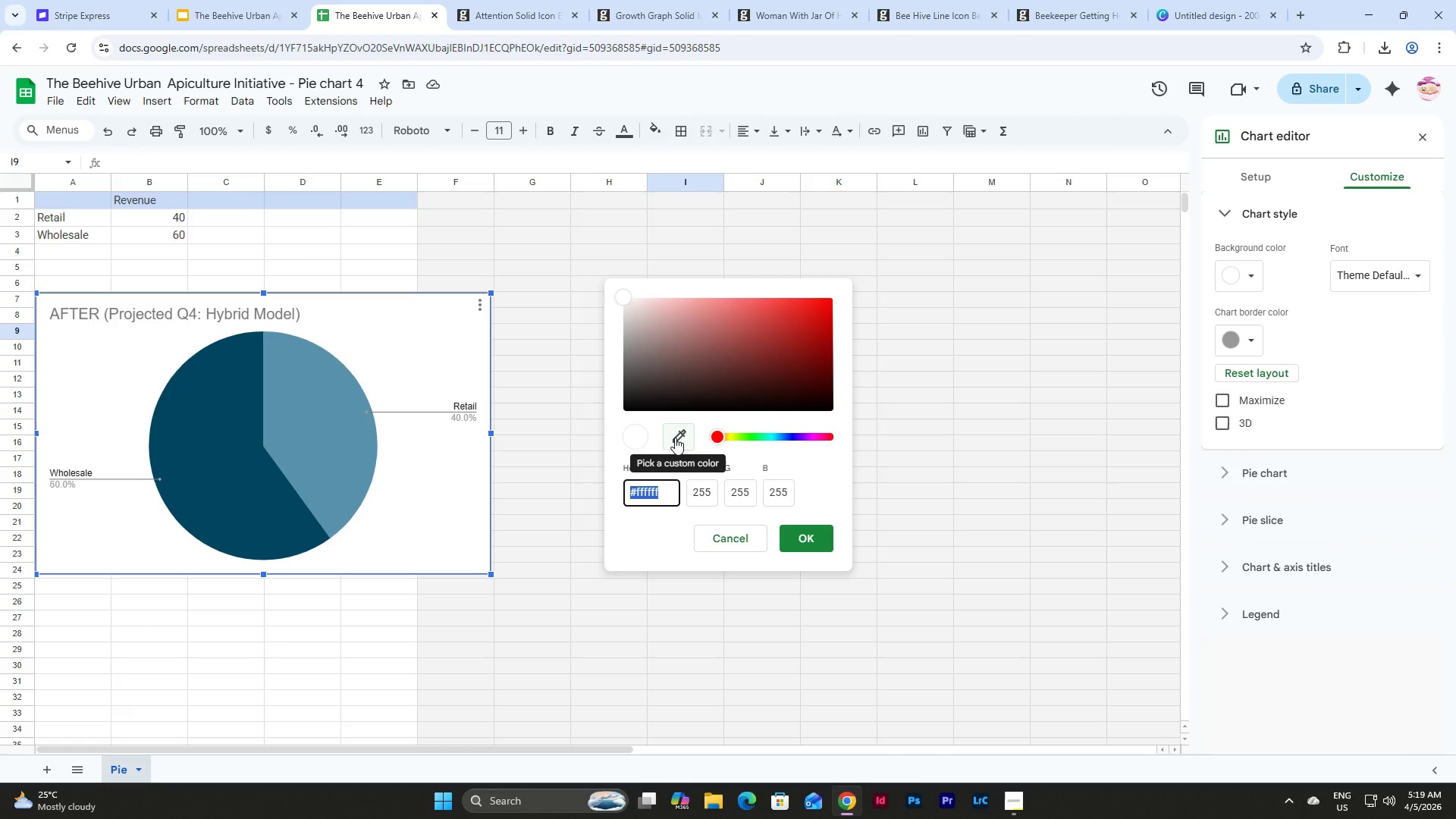 
key(Numpad2)
 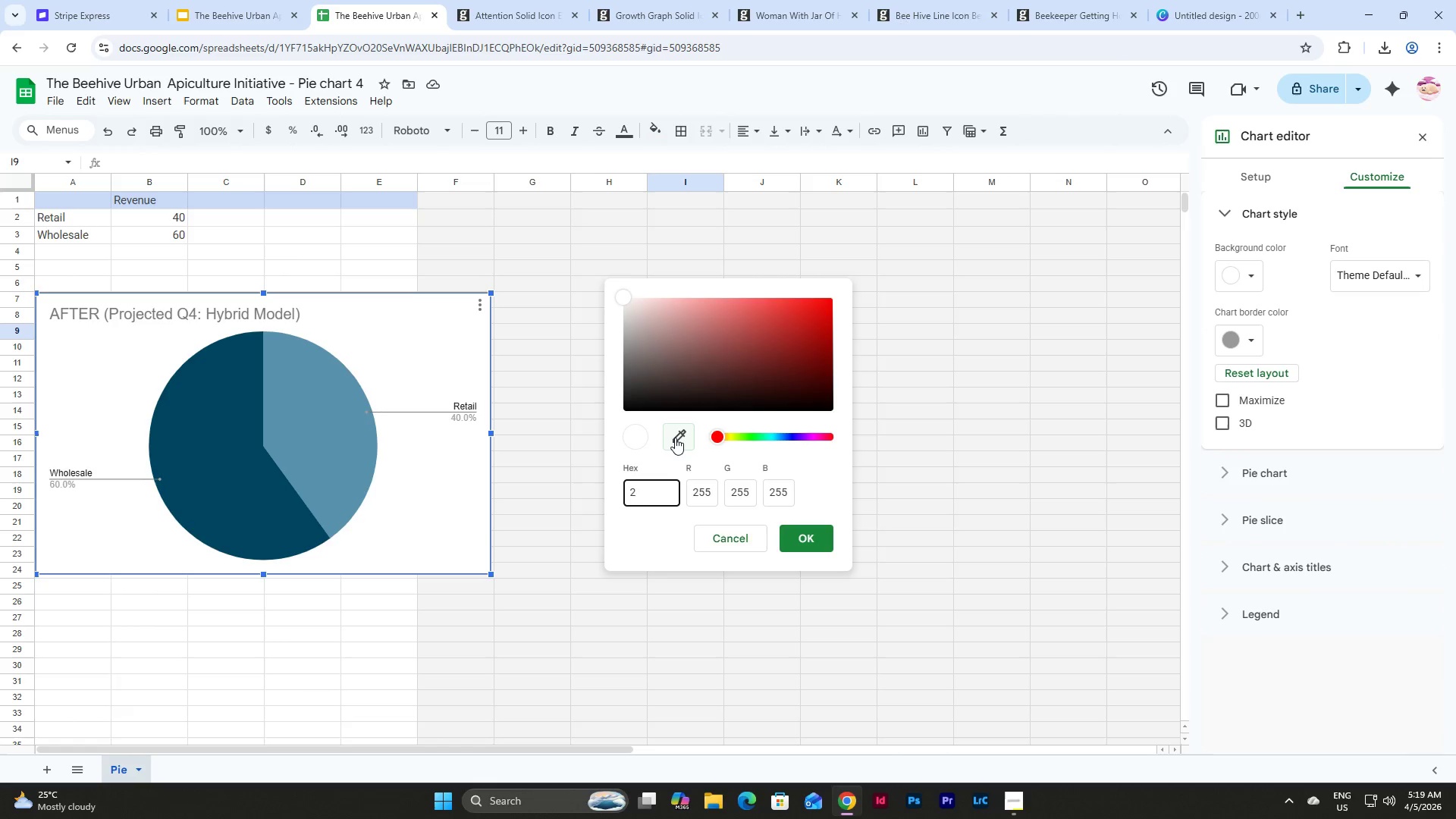 
key(B)
 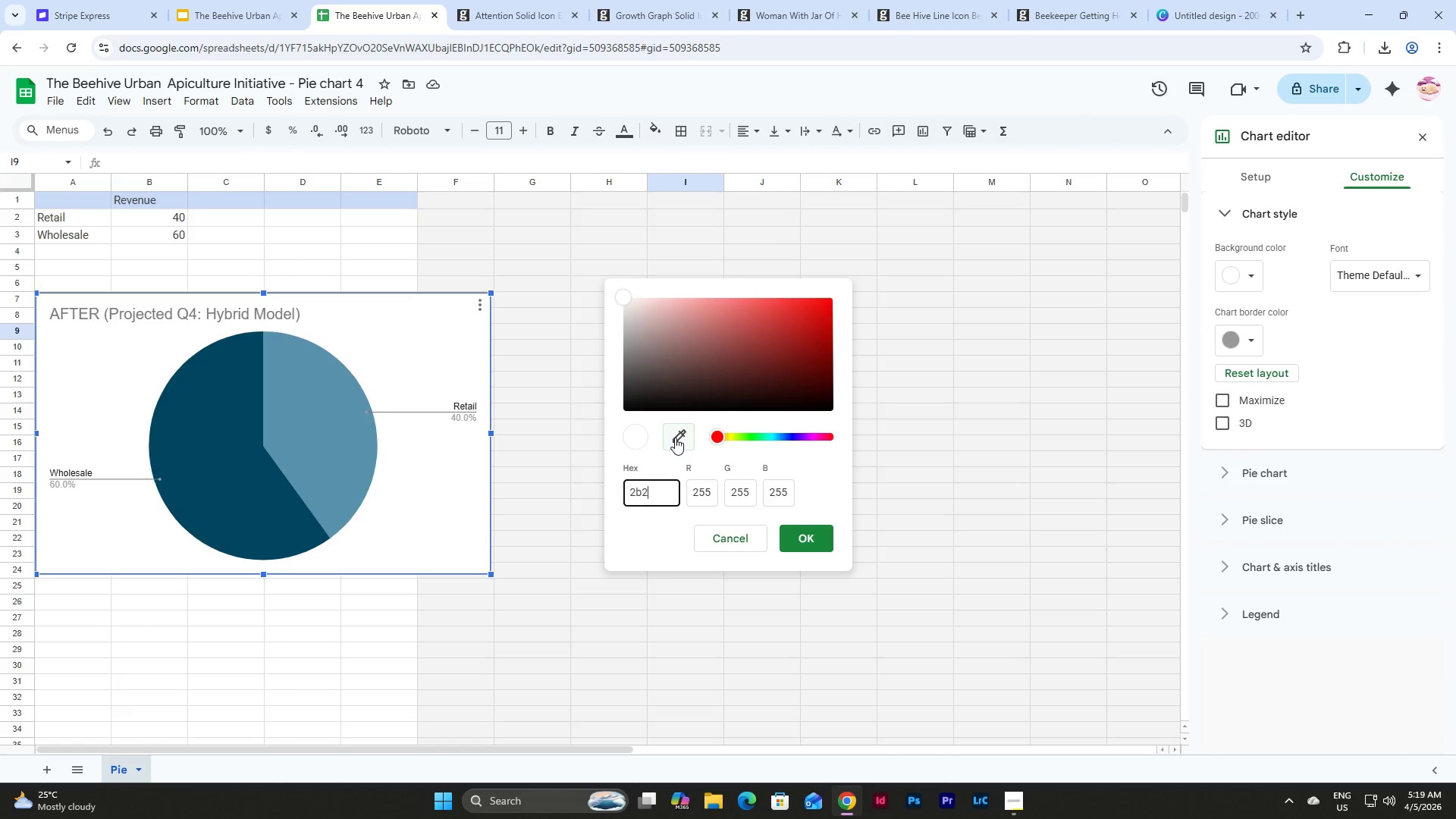 
key(Numpad2)
 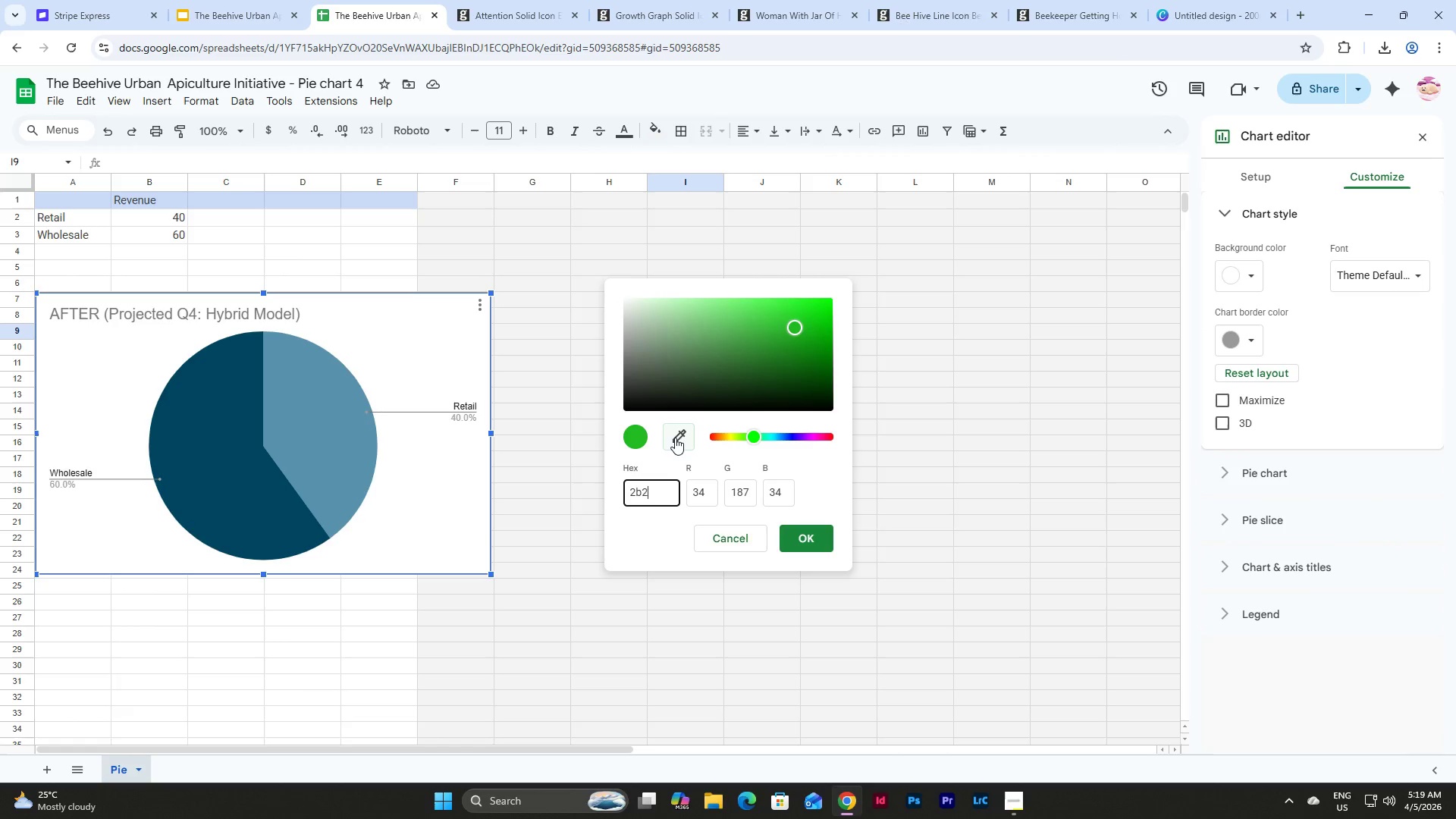 
key(B)
 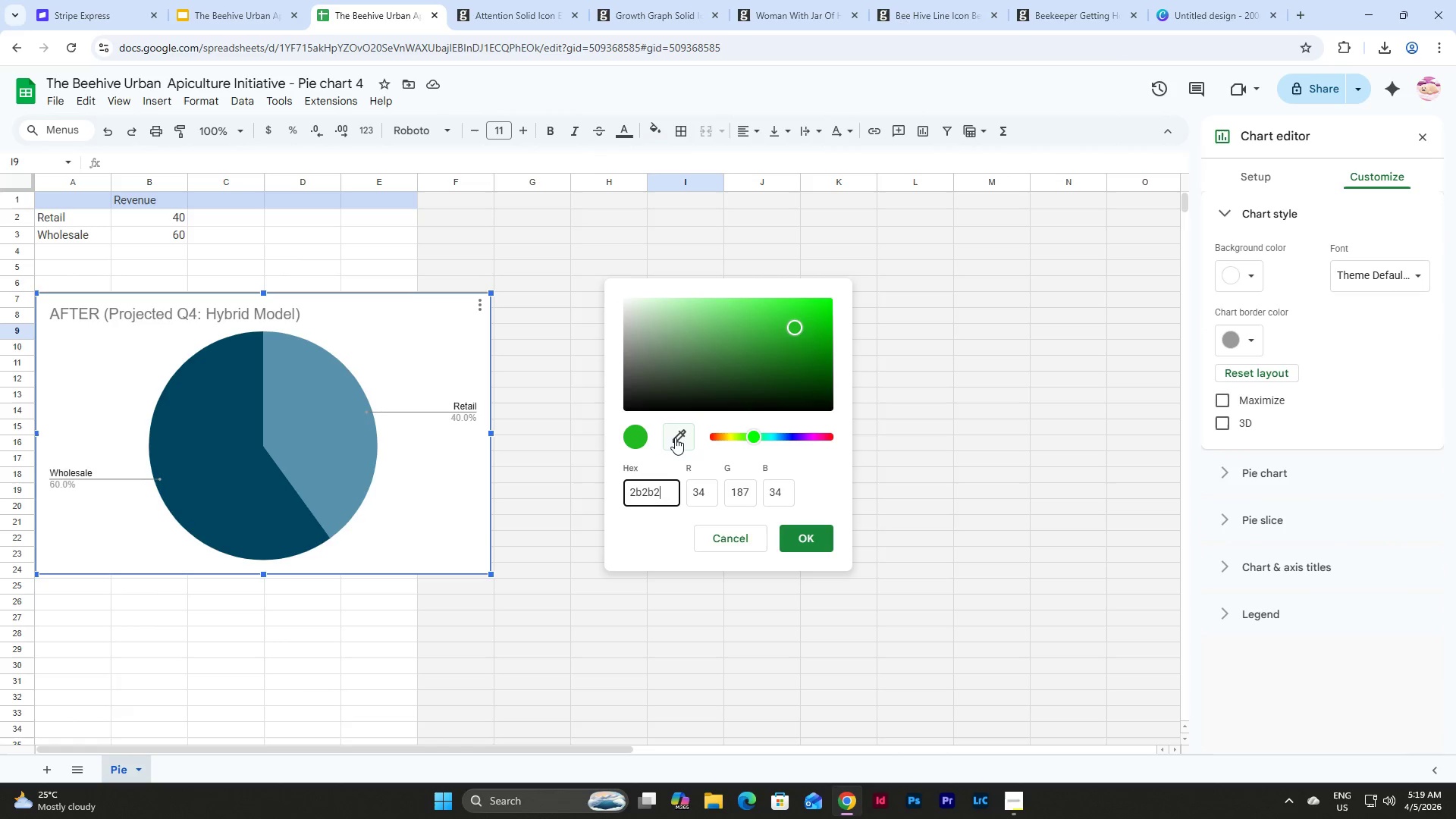 
key(Numpad2)
 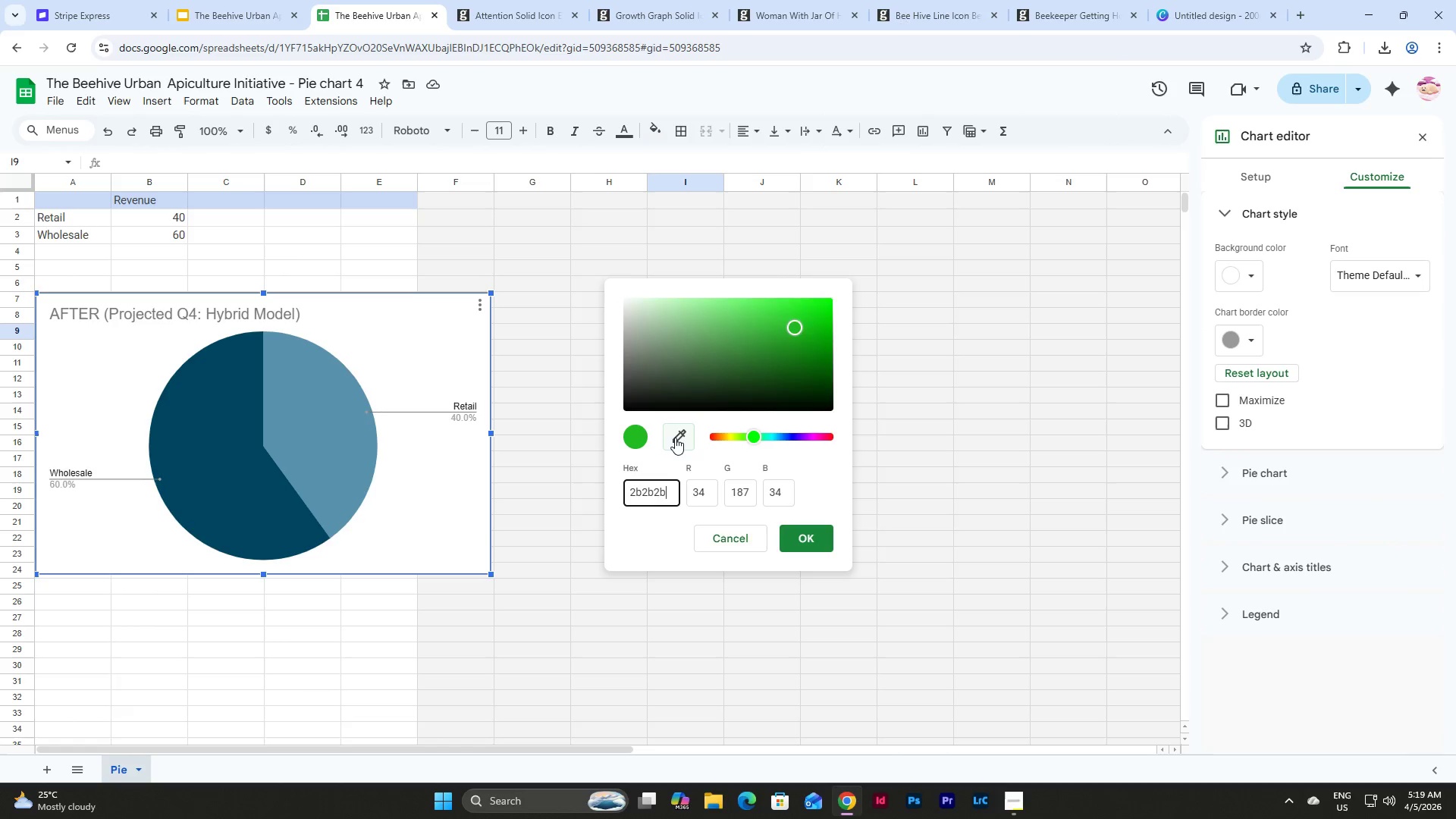 
key(B)
 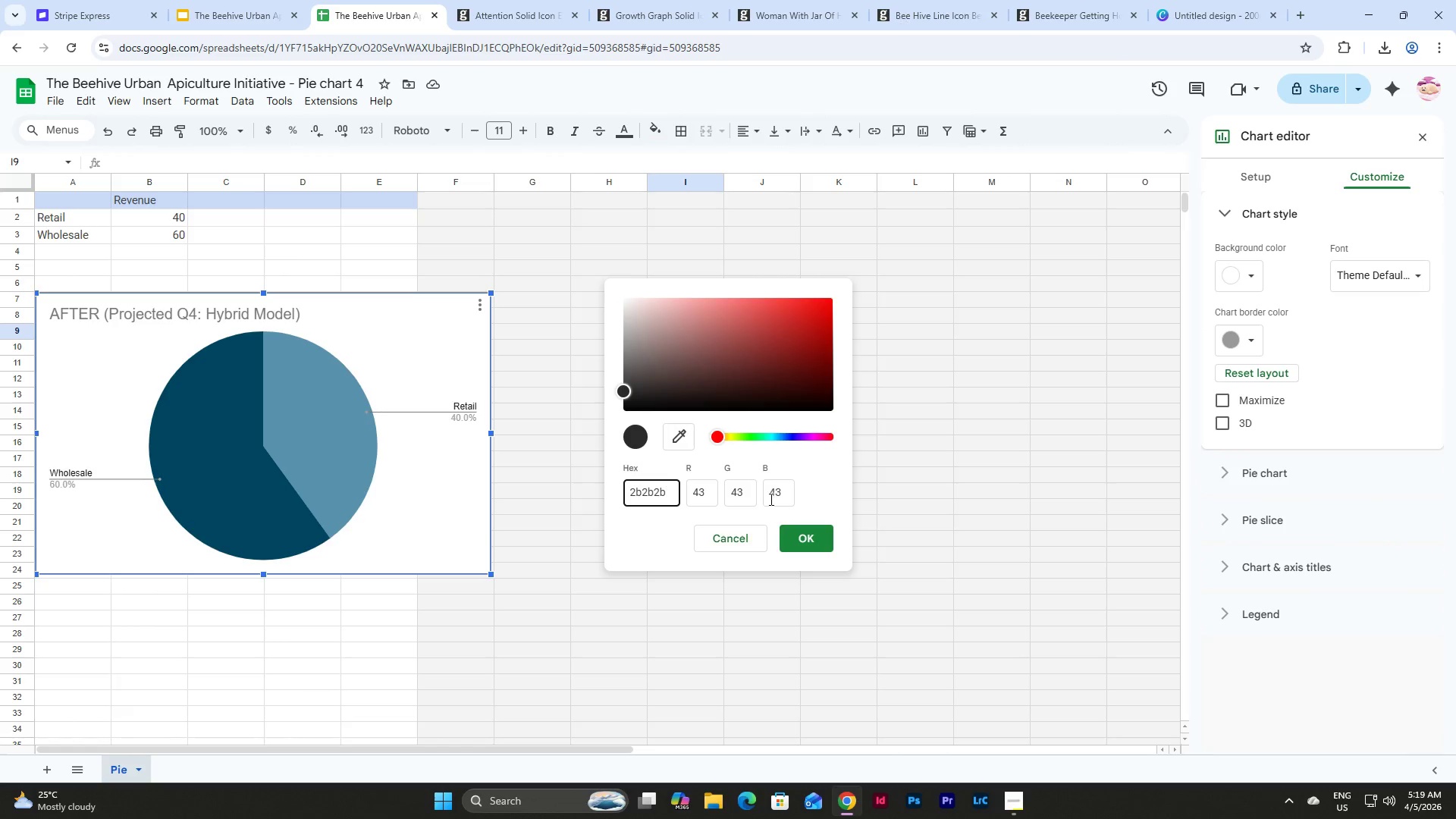 
left_click([822, 538])
 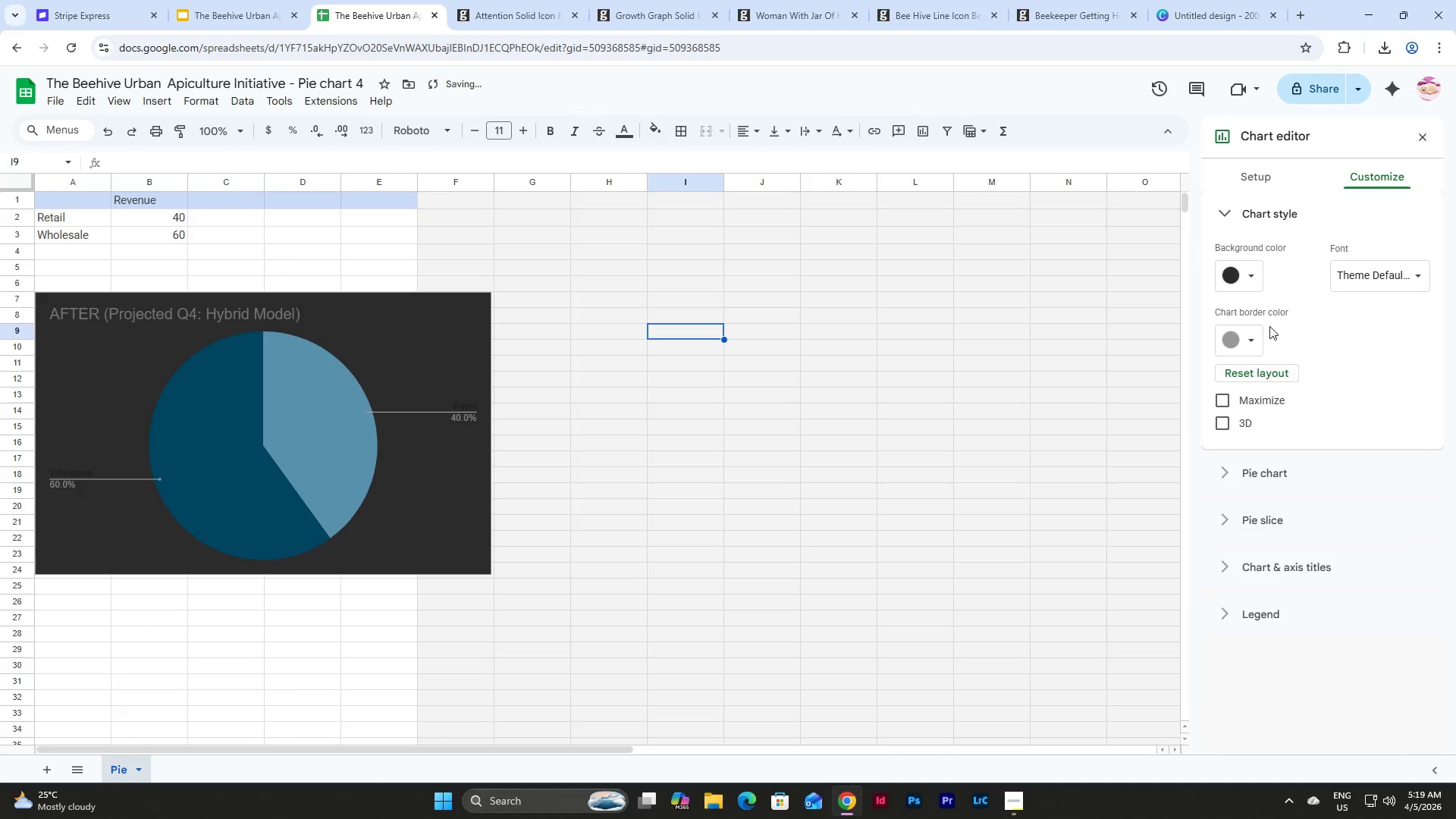 
double_click([1238, 338])
 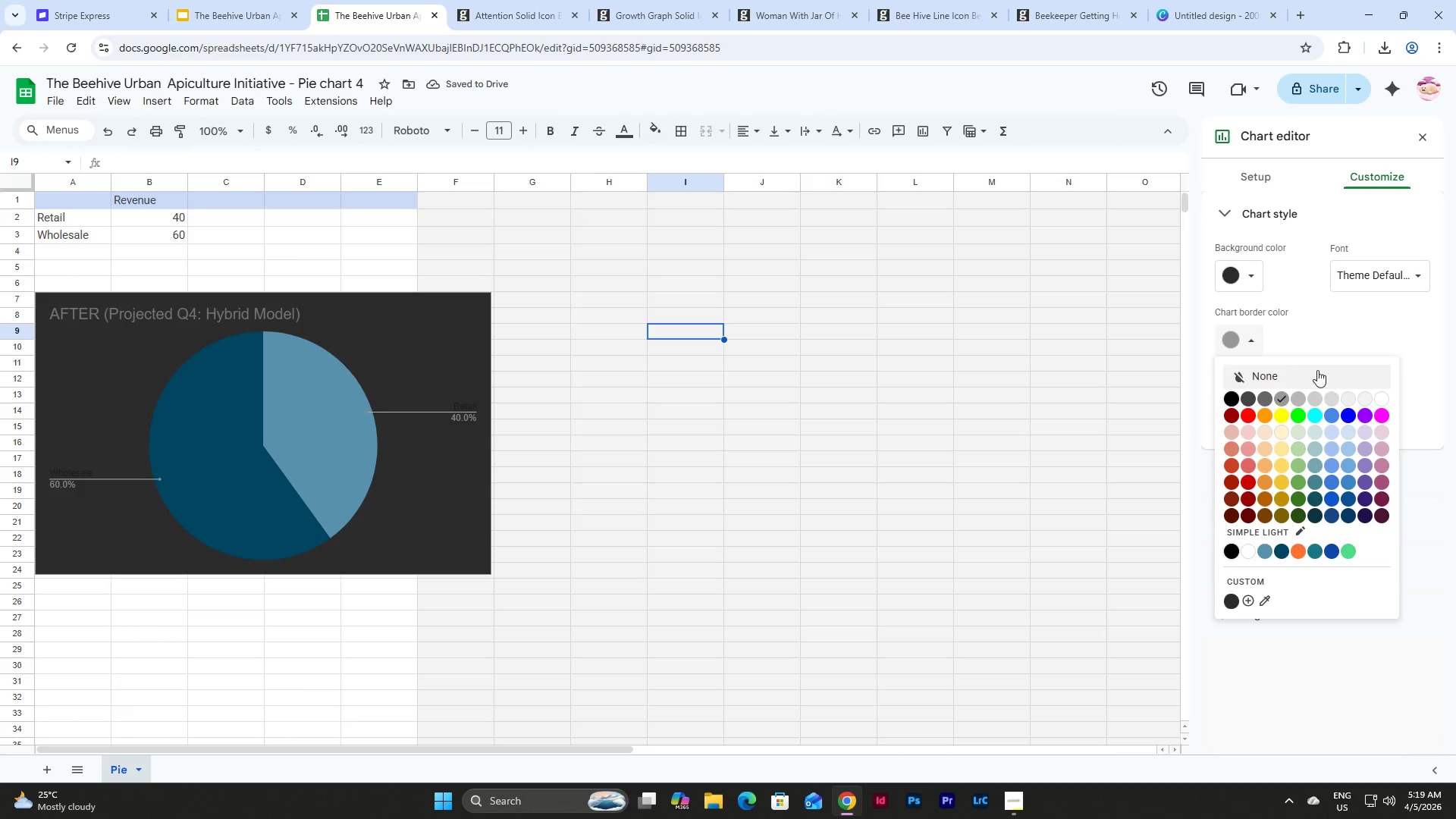 
left_click([1280, 371])
 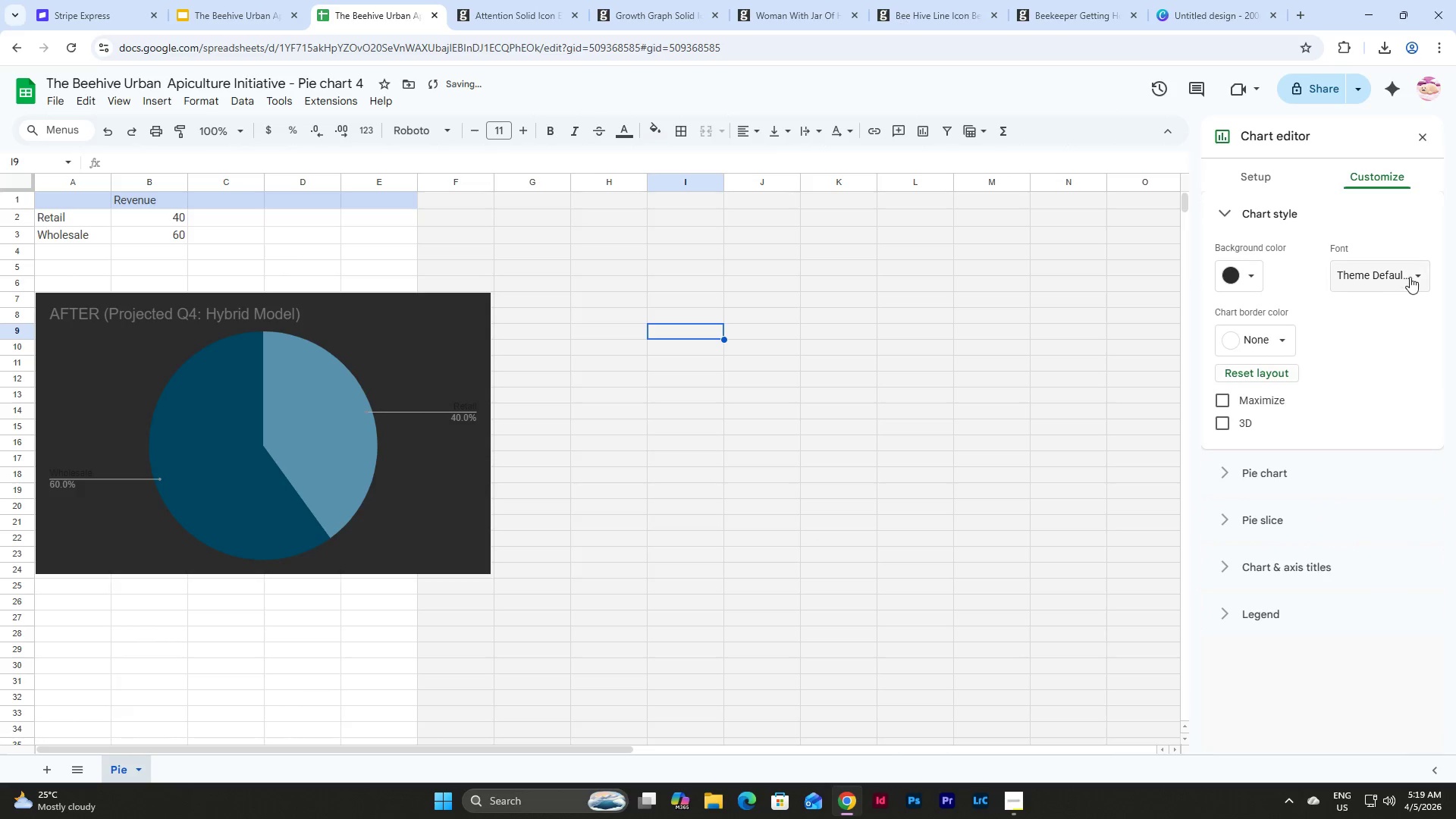 
left_click([1413, 268])
 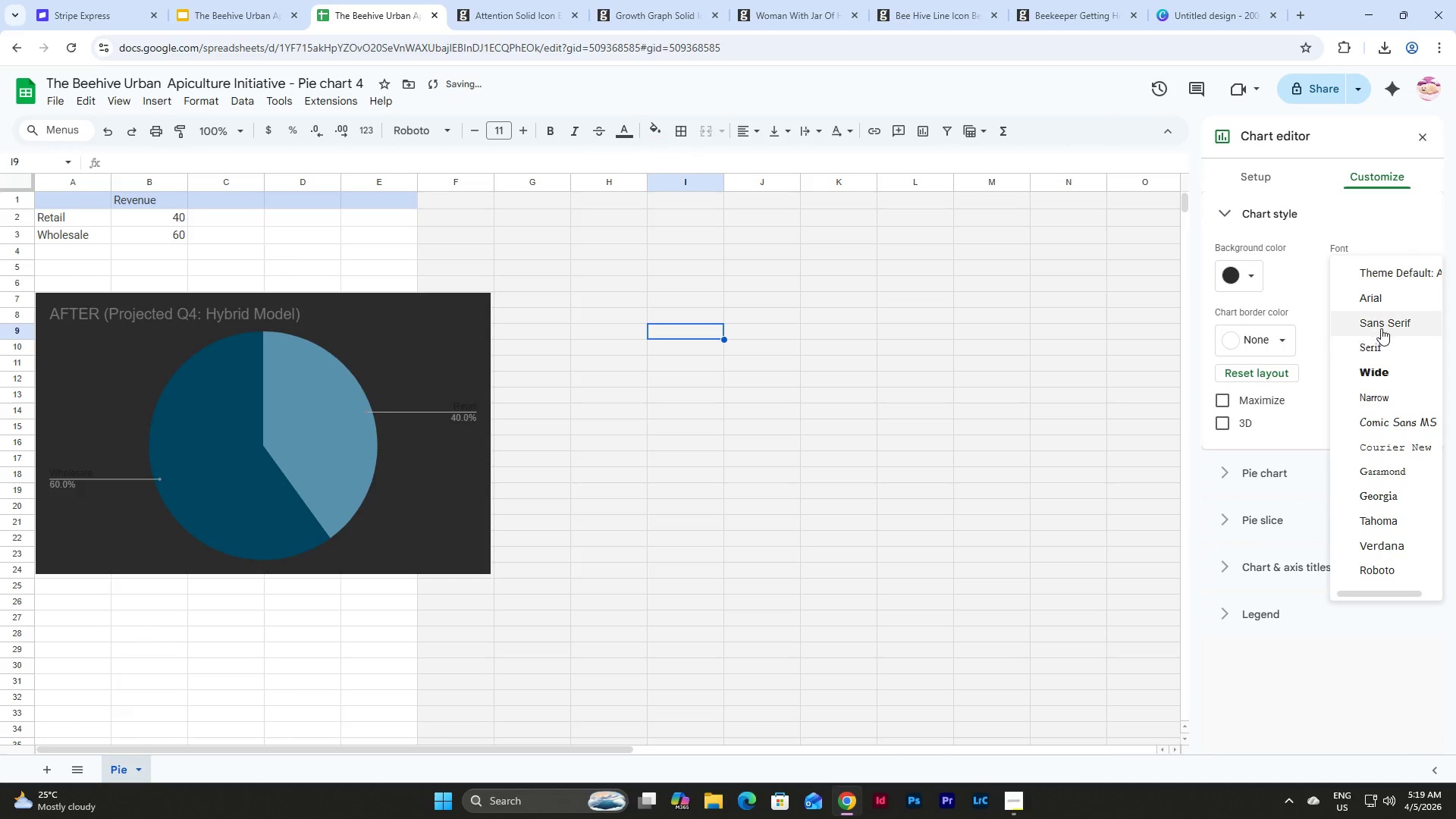 
left_click([1381, 328])
 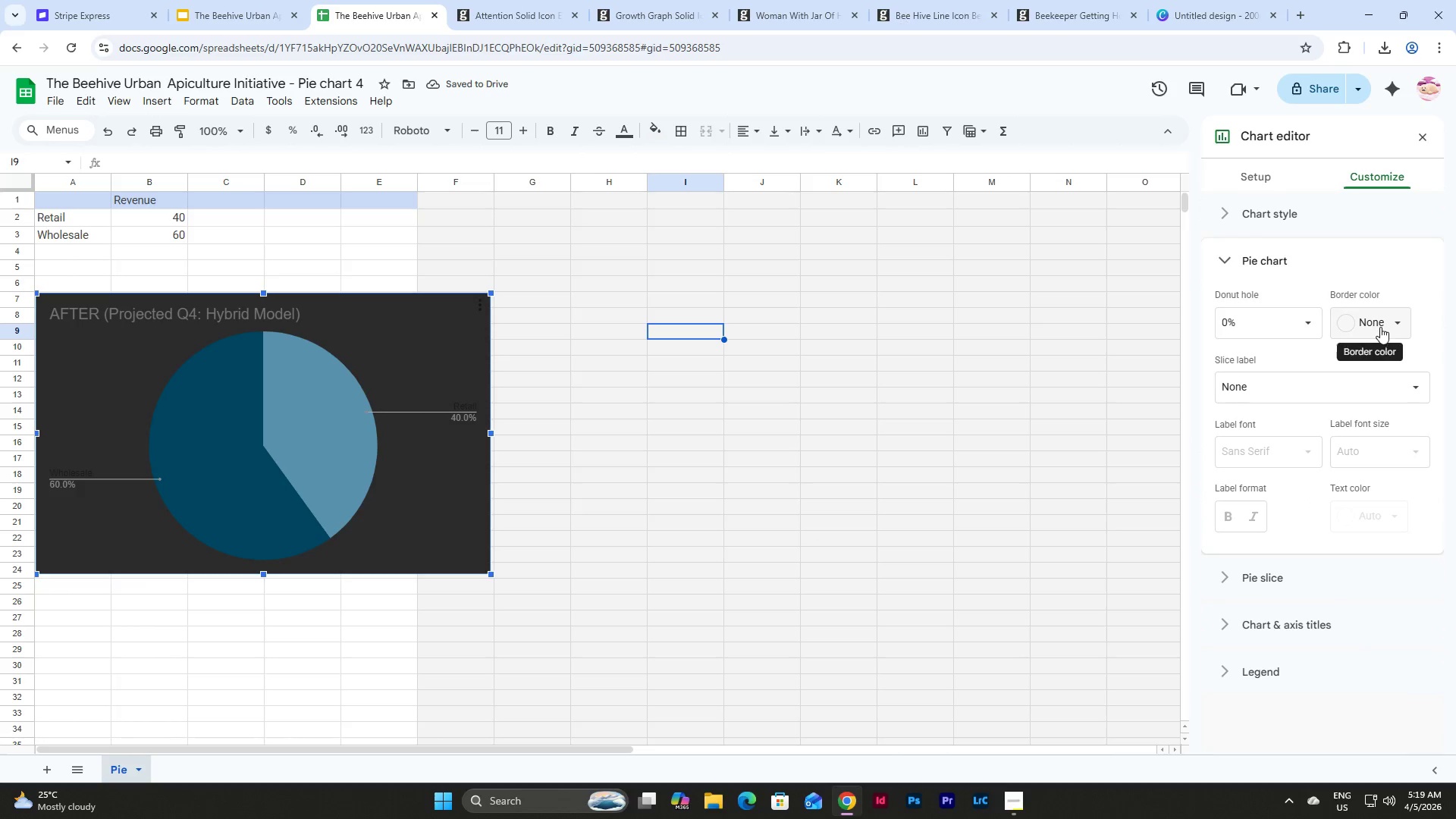 
left_click([1331, 386])
 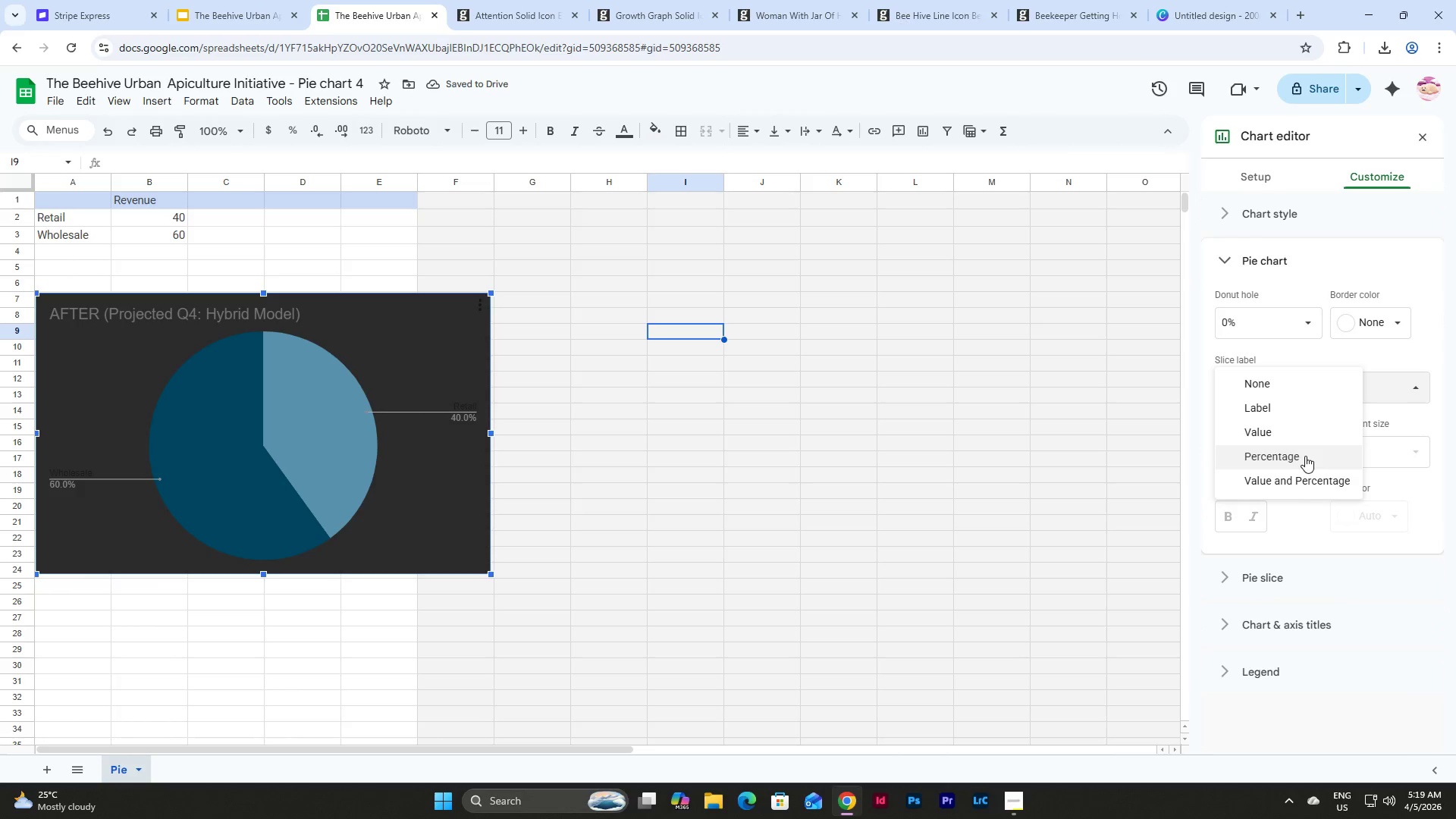 
left_click([1305, 456])
 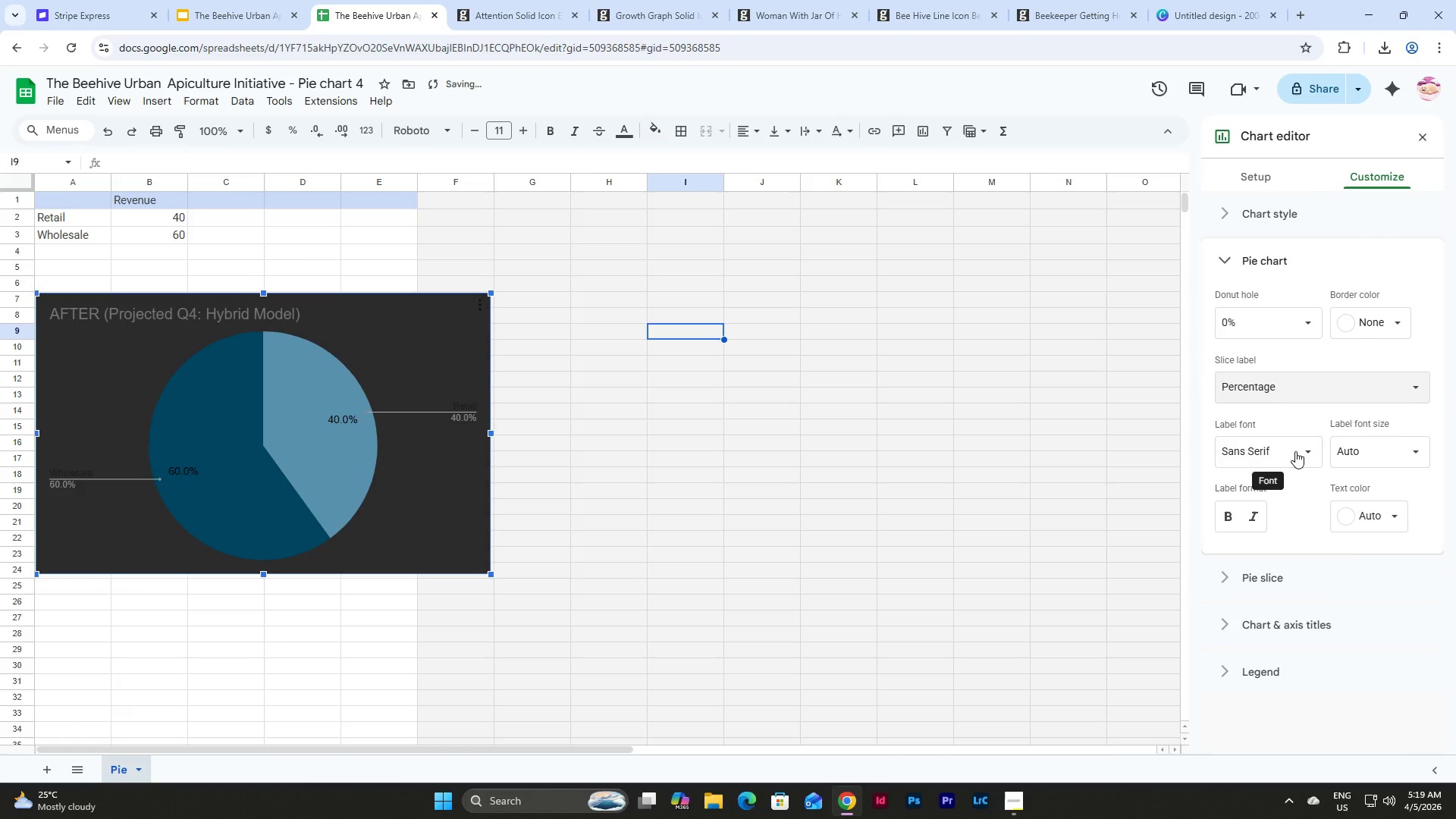 
left_click([1295, 451])
 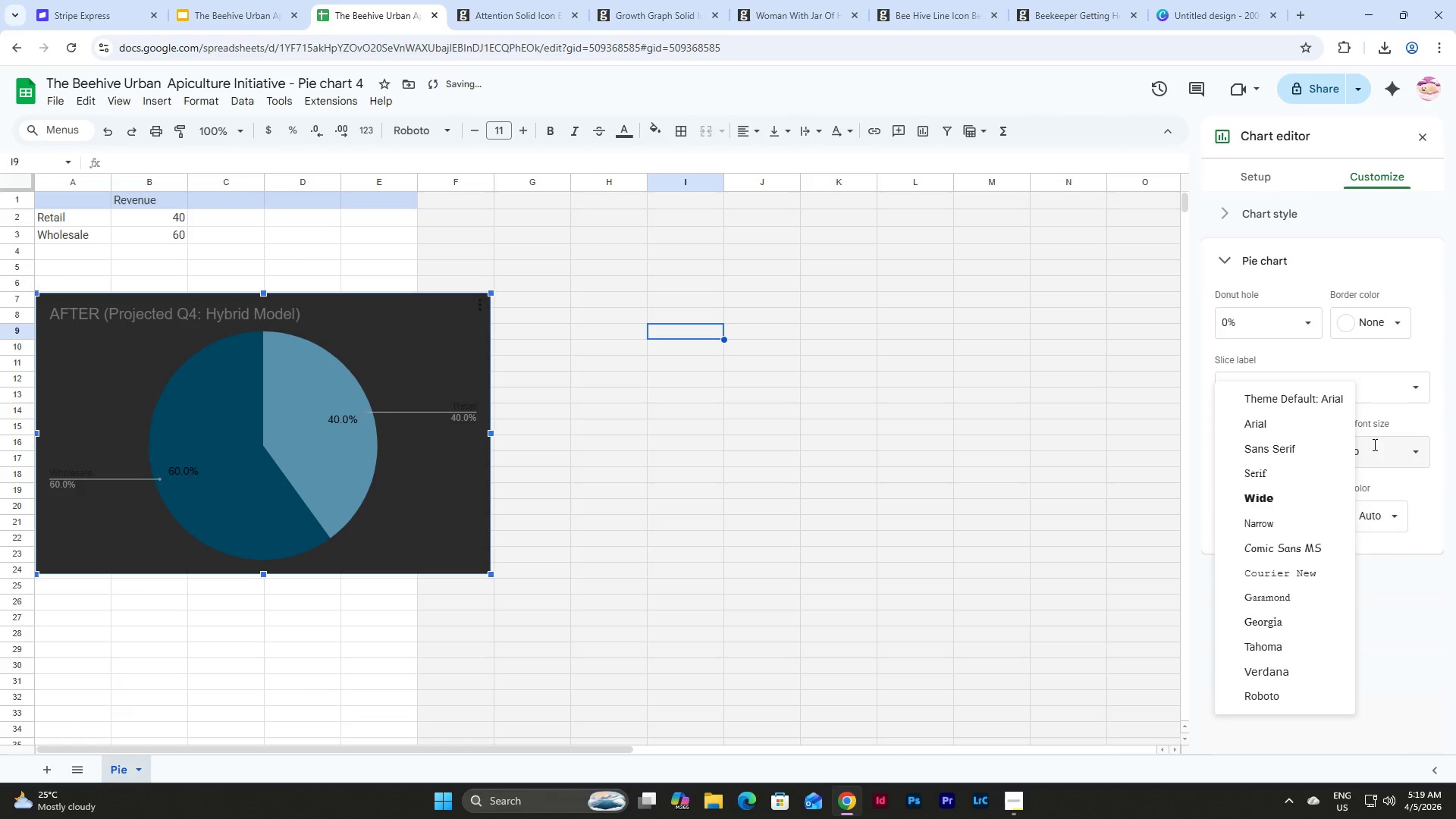 
left_click([1401, 444])
 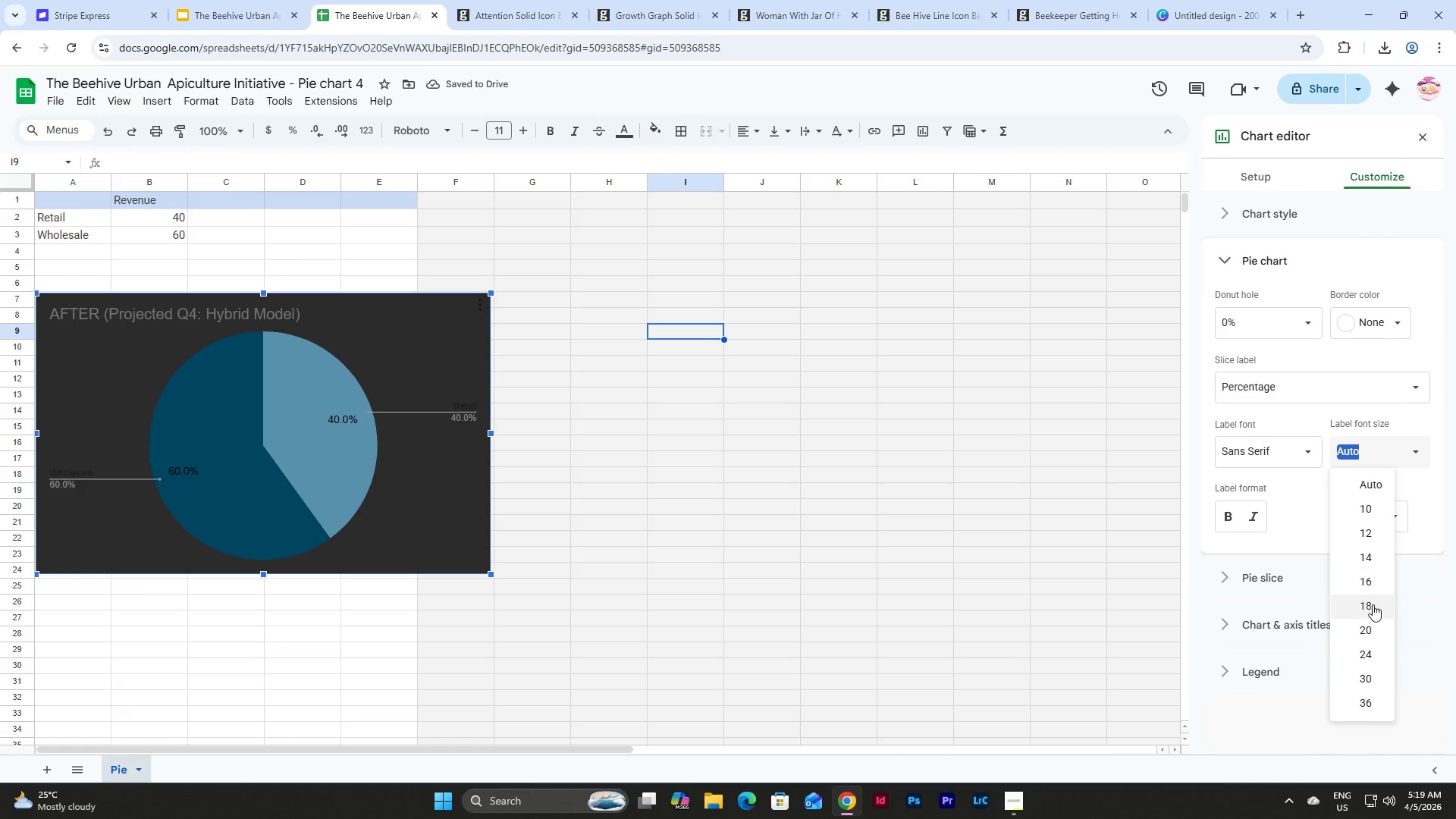 
left_click([1371, 610])
 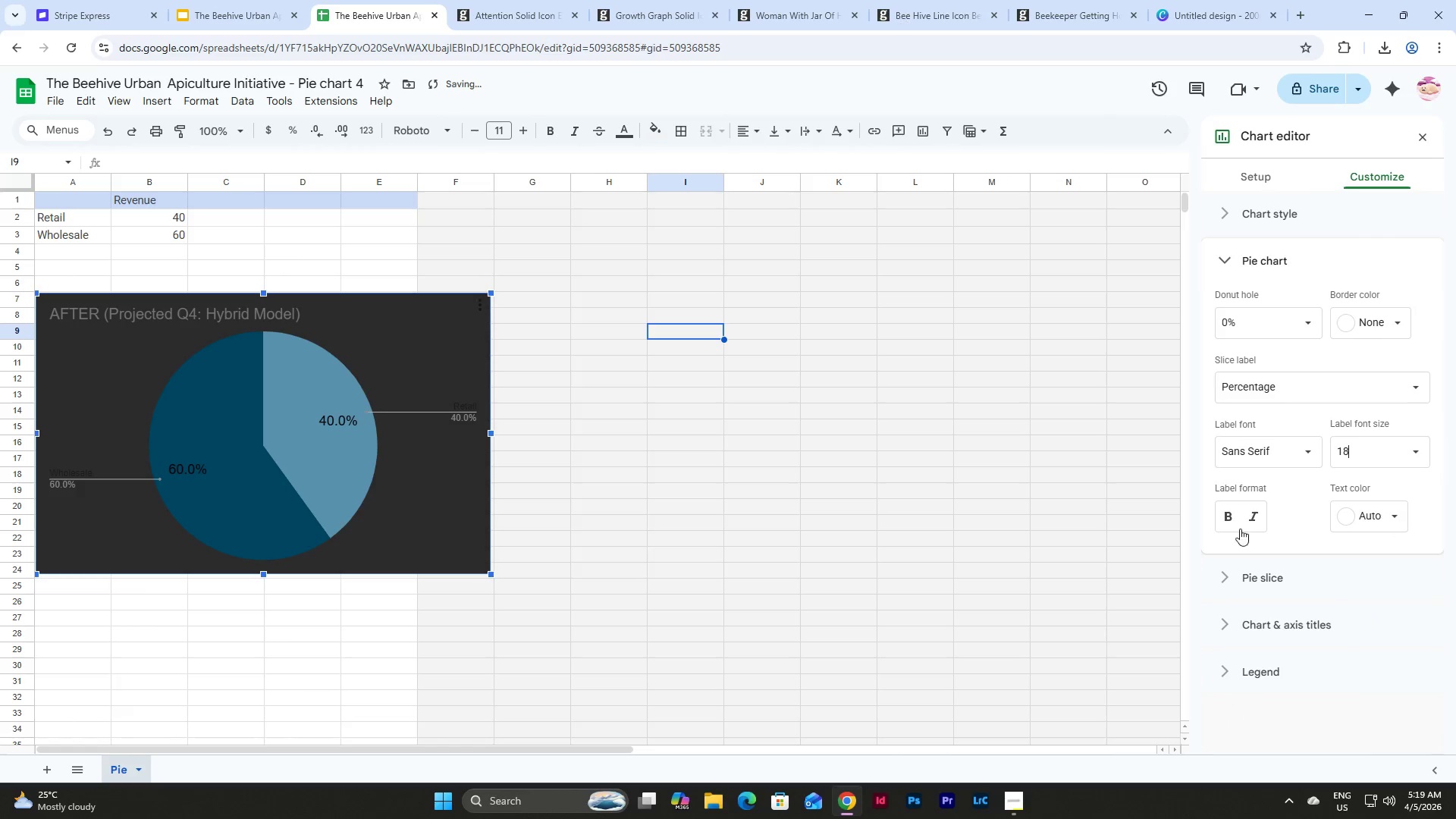 
left_click([1224, 522])
 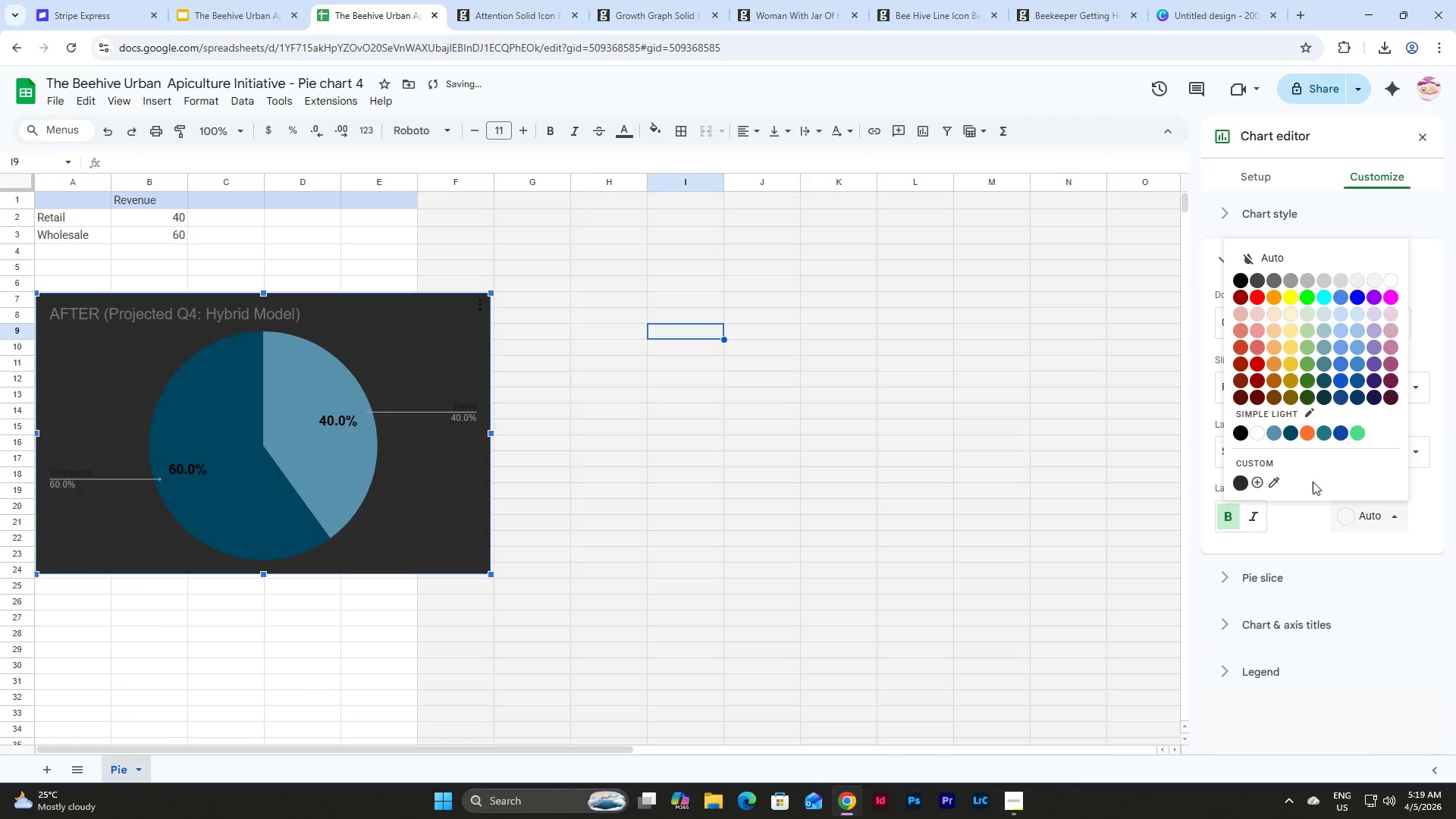 
left_click([1261, 481])
 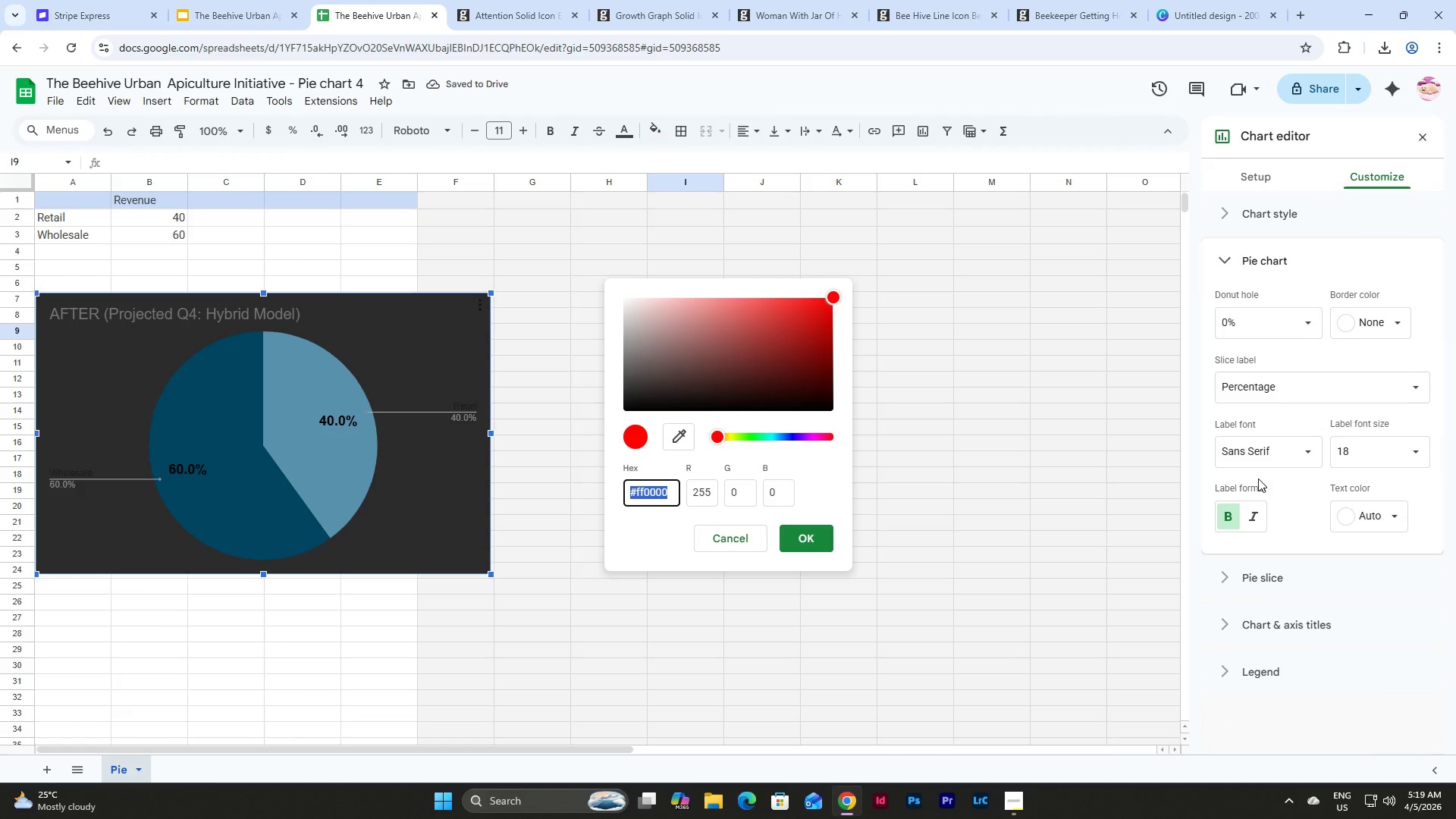 
wait(5.12)
 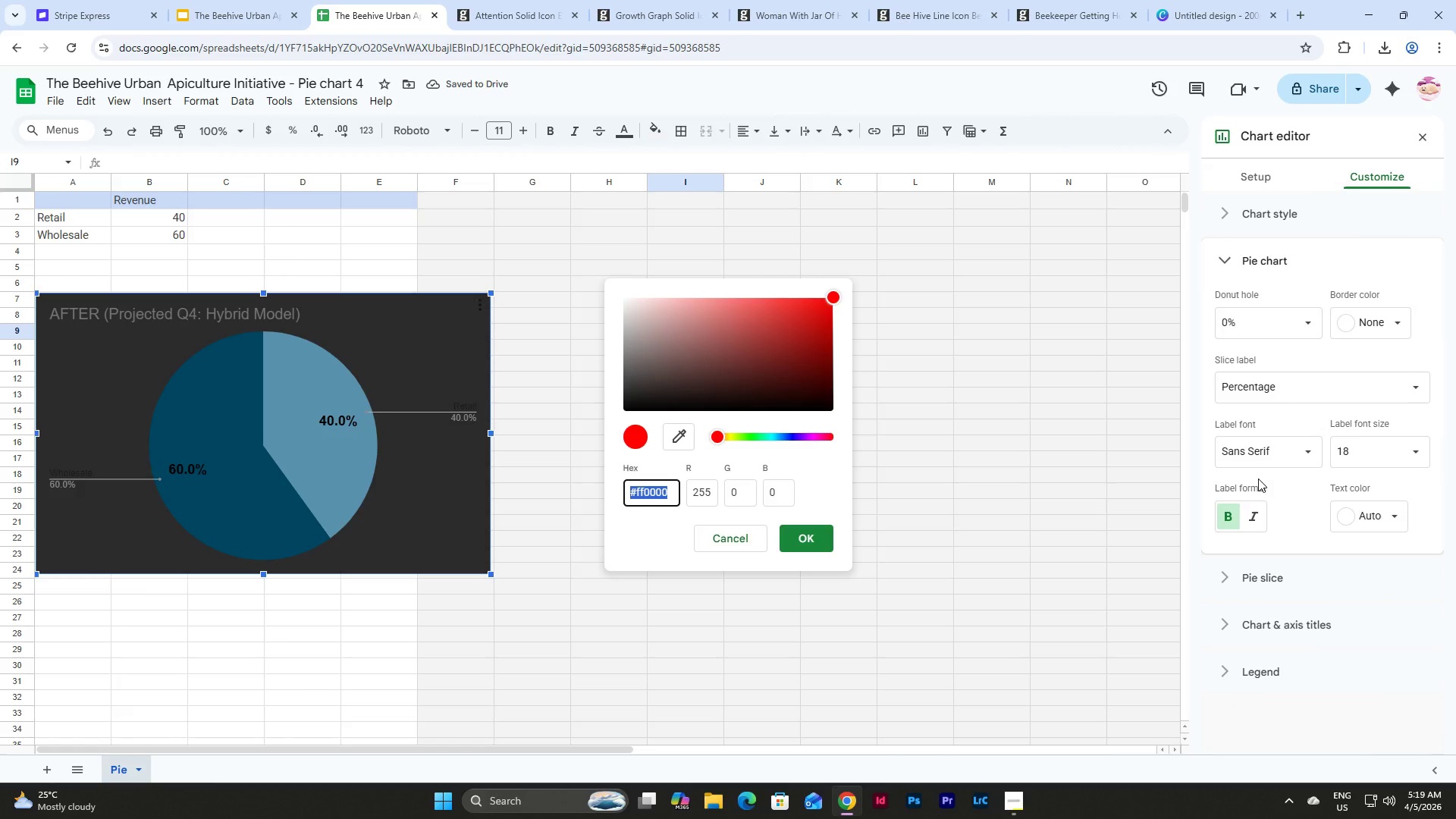 
key(F)
 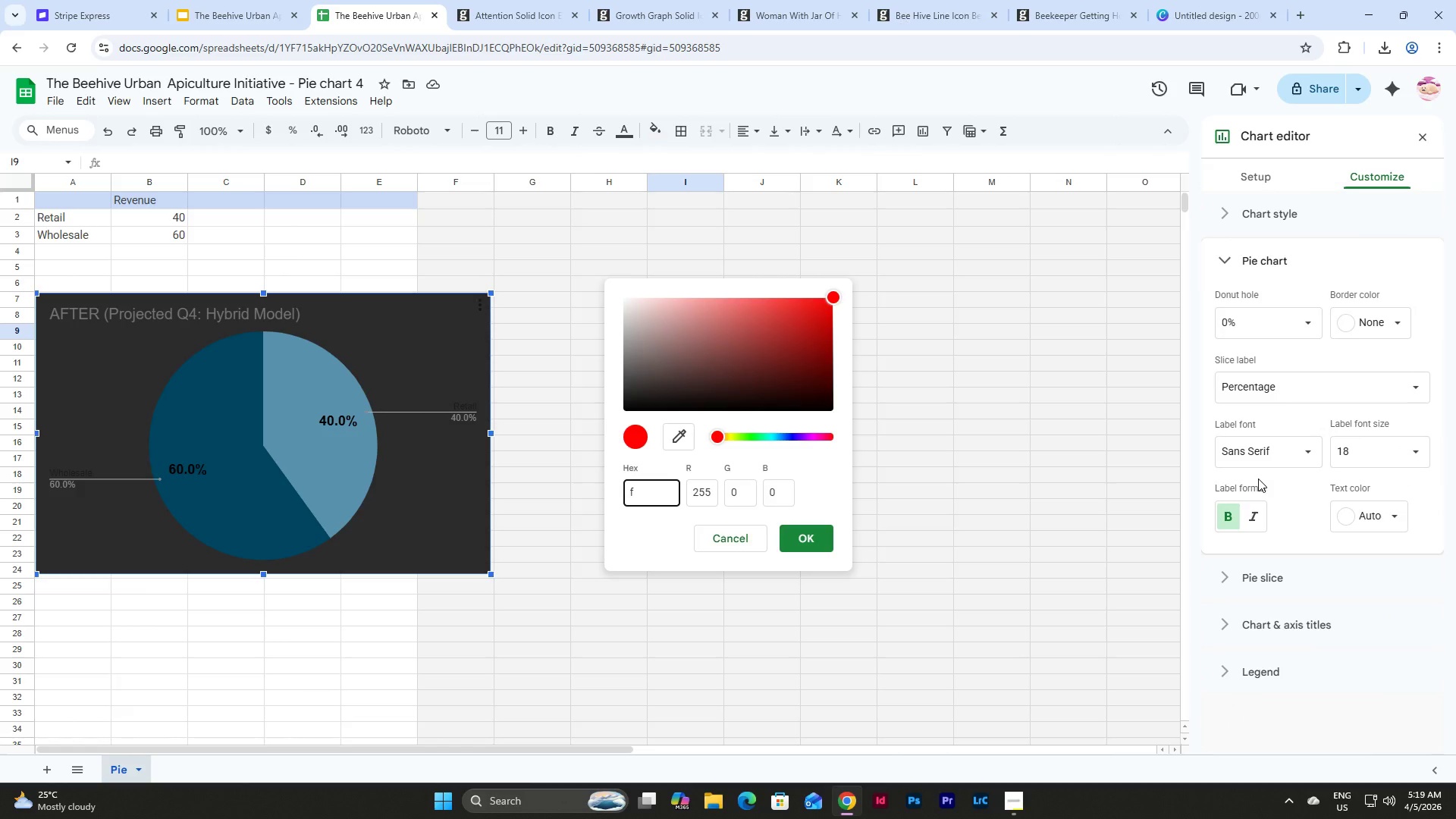 
key(Numpad5)
 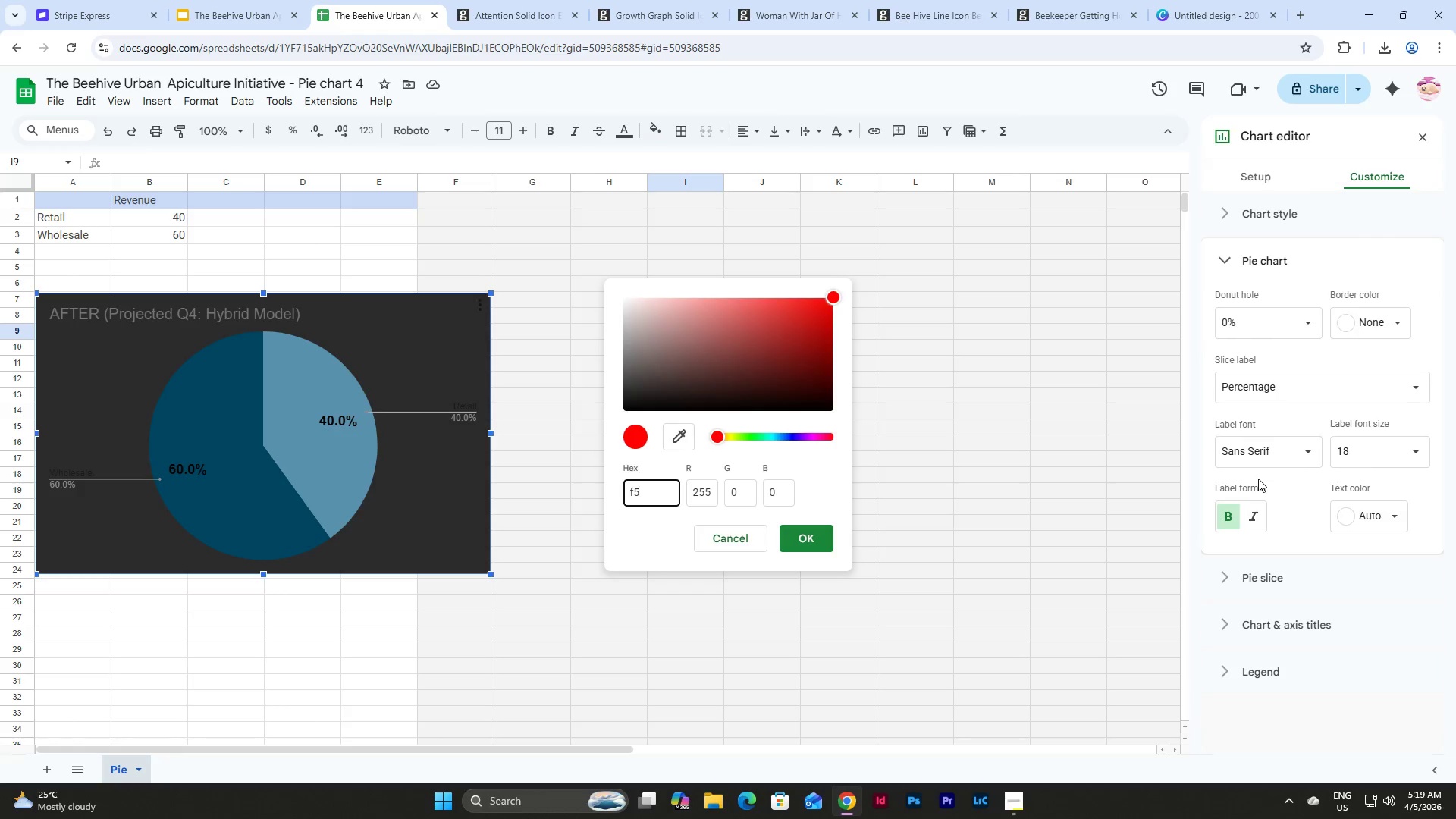 
key(F)
 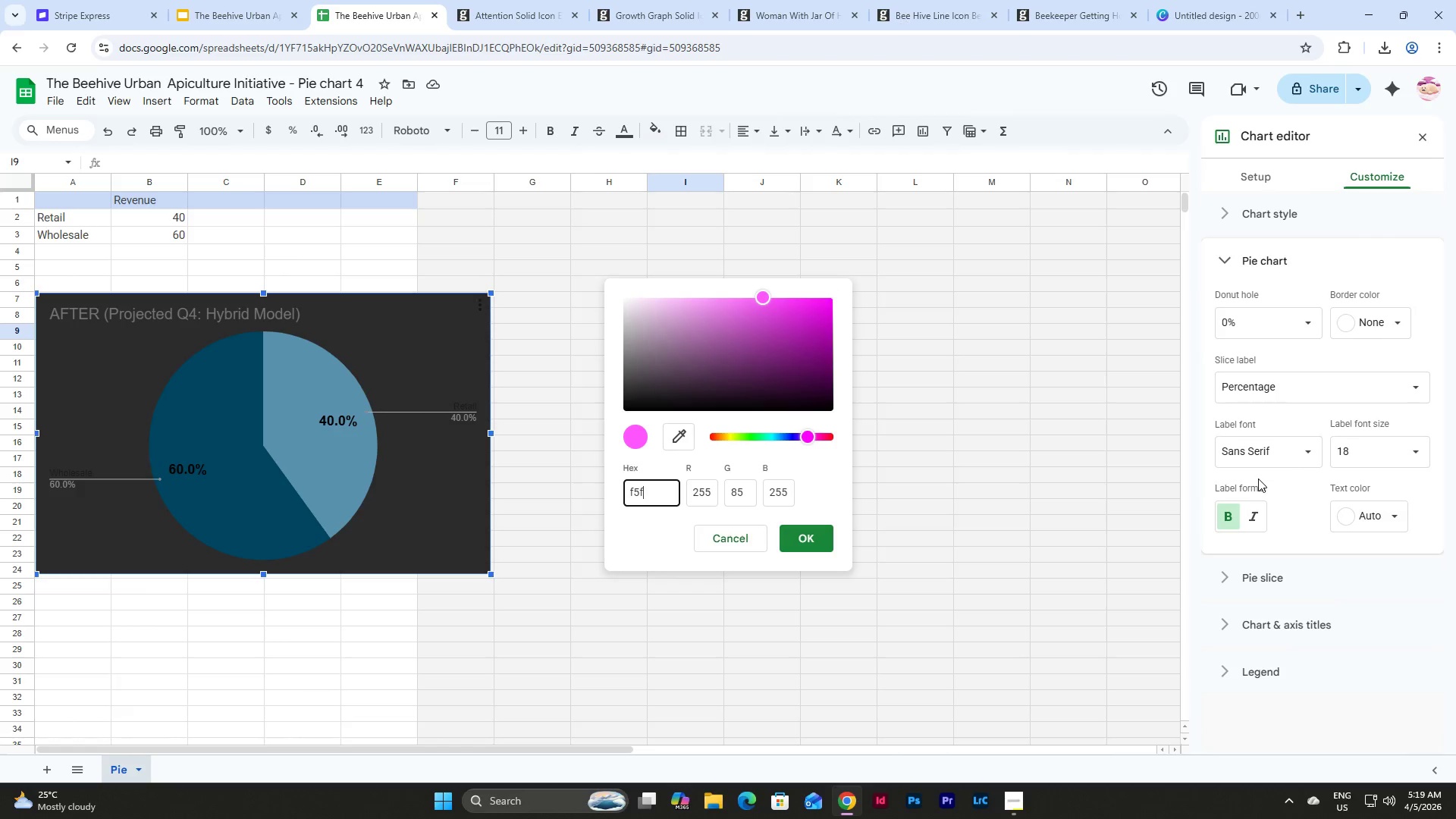 
key(Numpad1)
 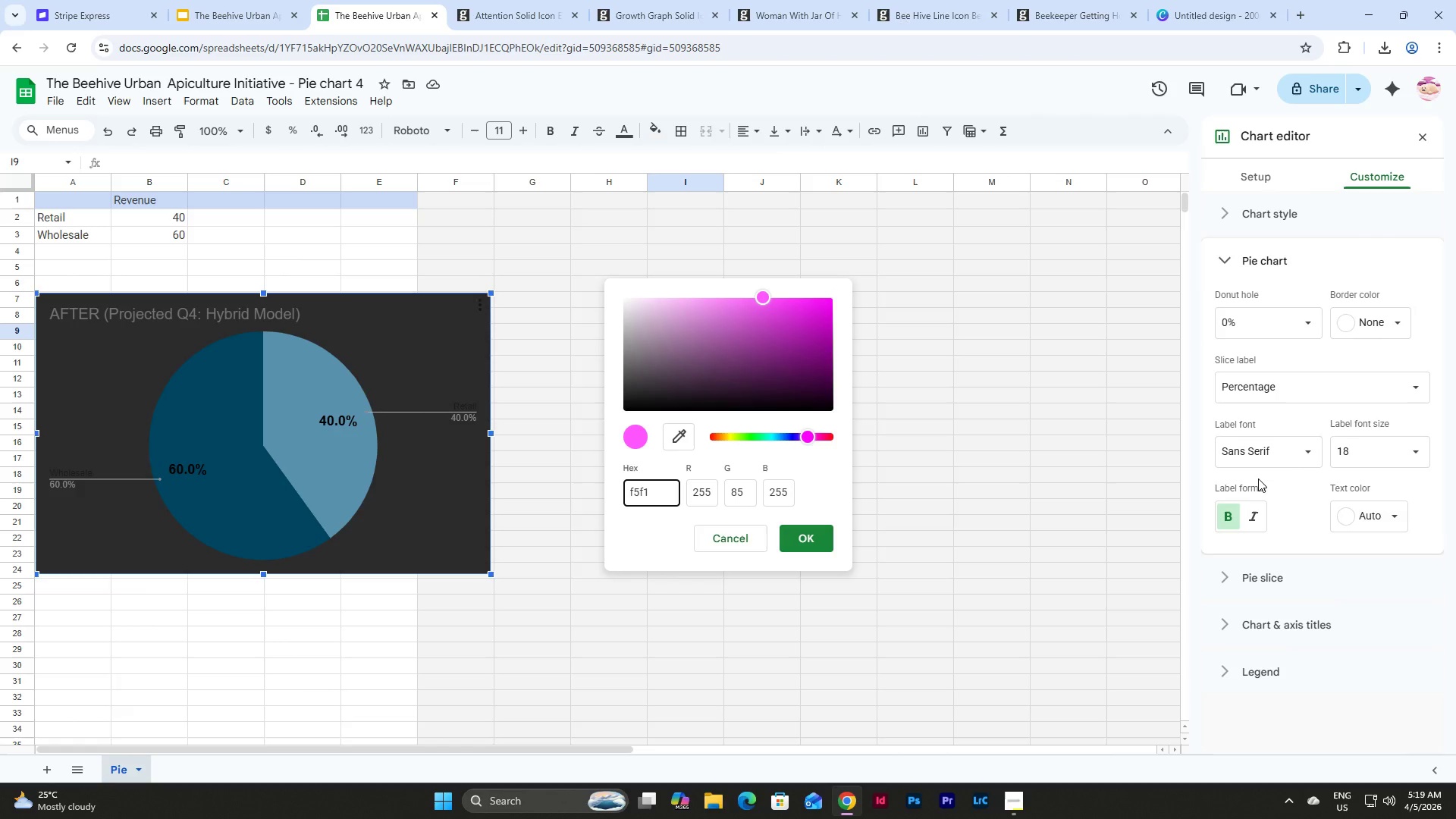 
key(E)
 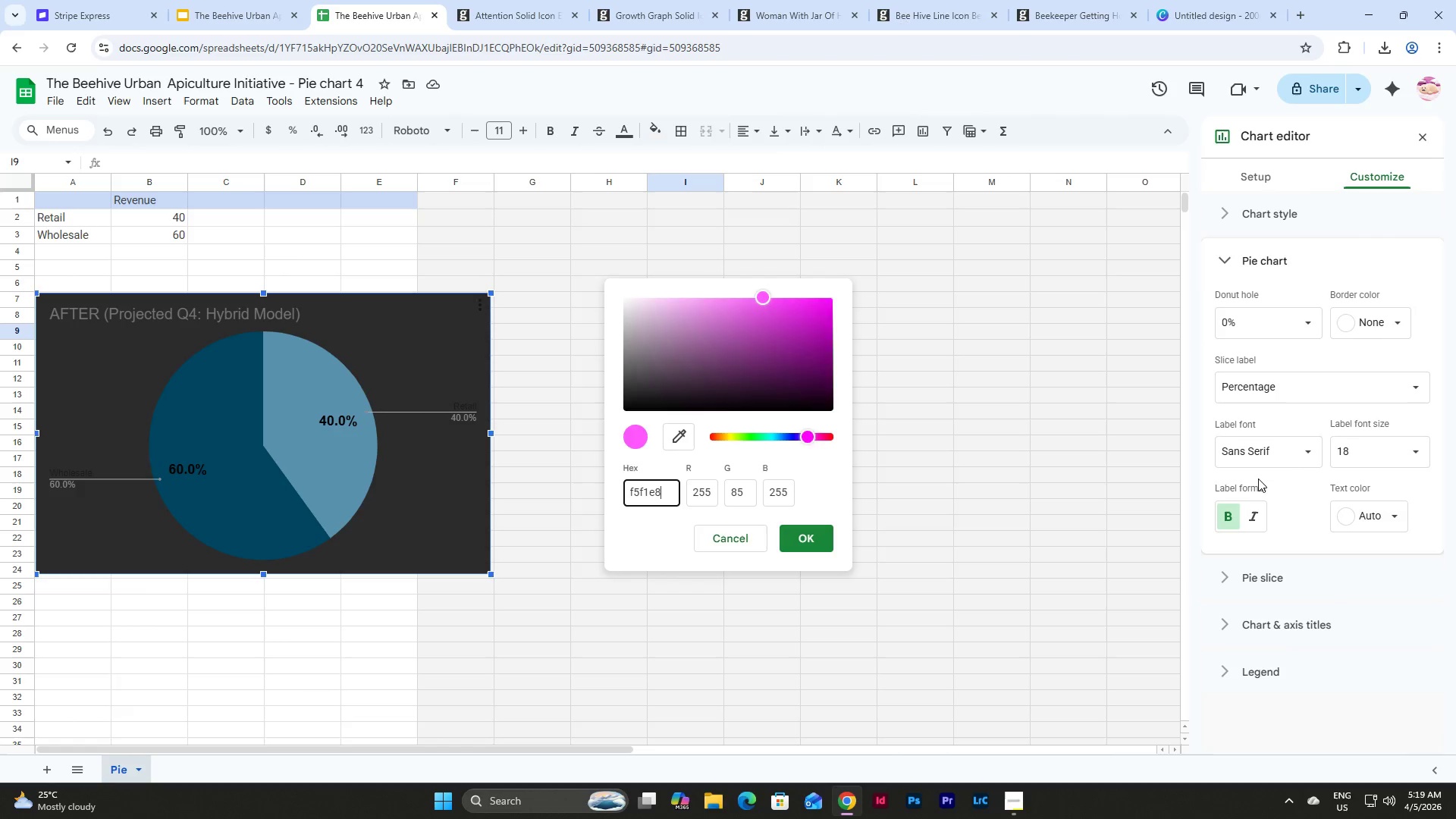 
key(Numpad8)
 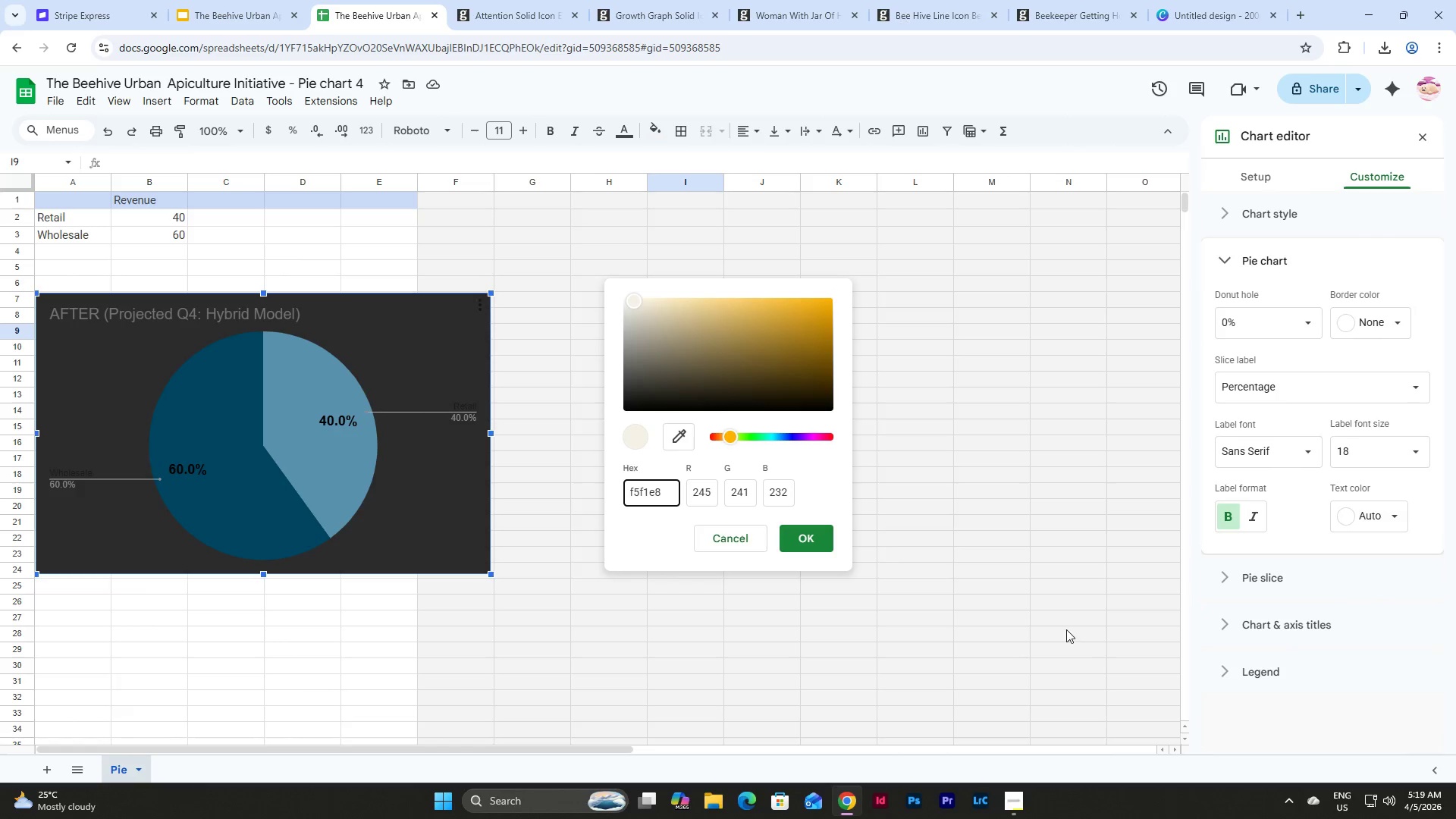 
left_click([802, 543])
 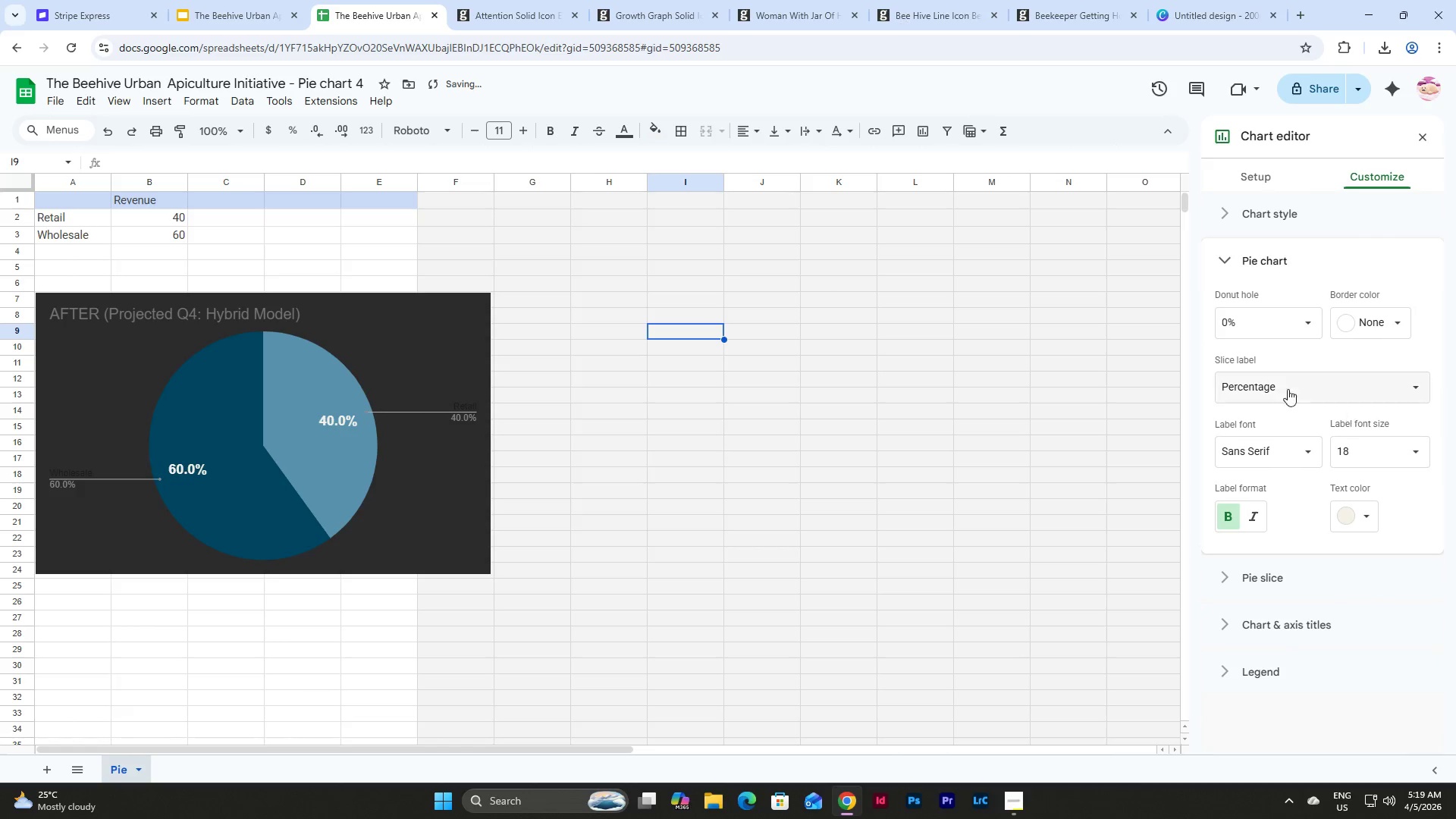 
scroll: coordinate [1276, 385], scroll_direction: down, amount: 2.0
 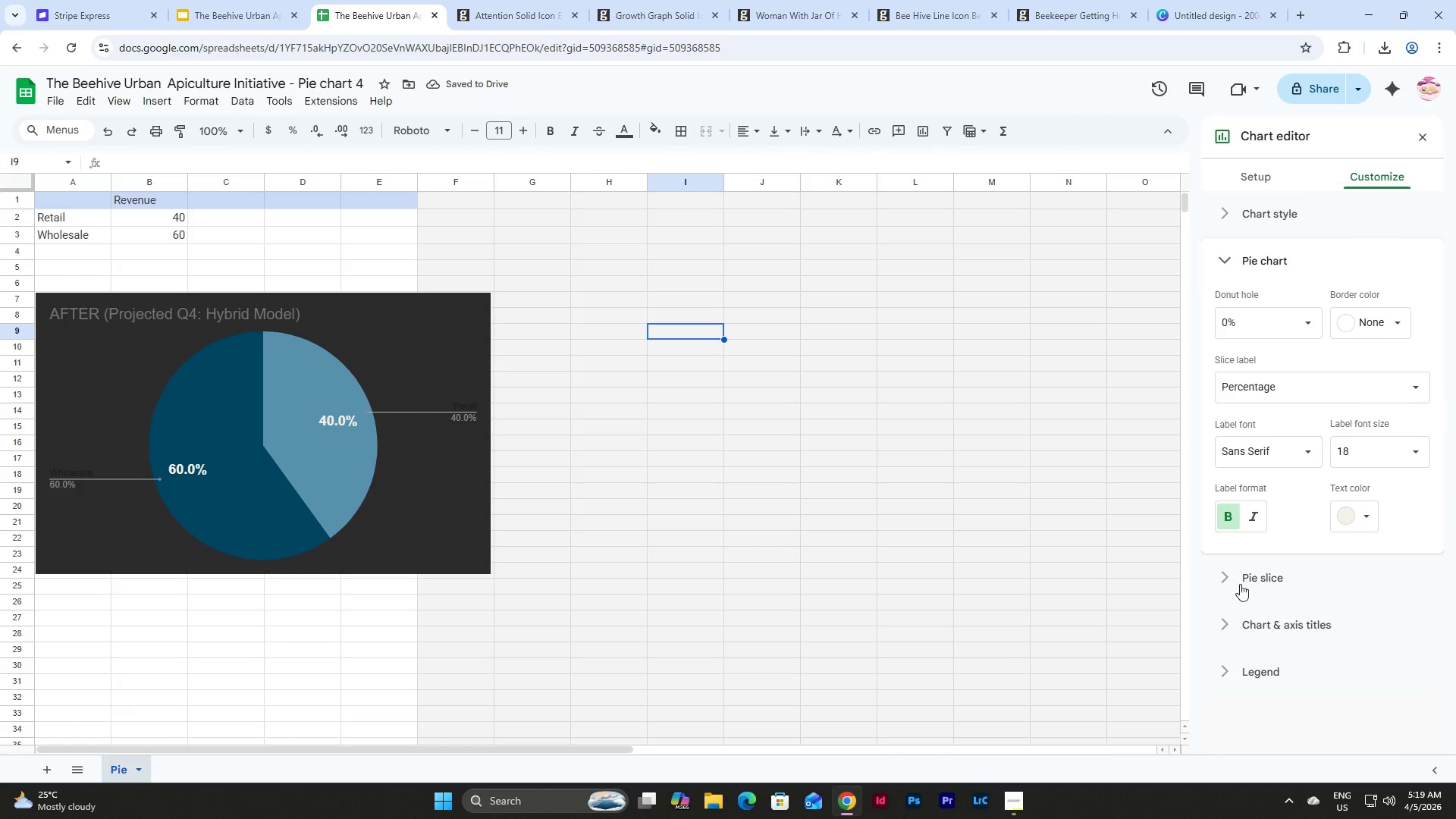 
left_click([1235, 576])
 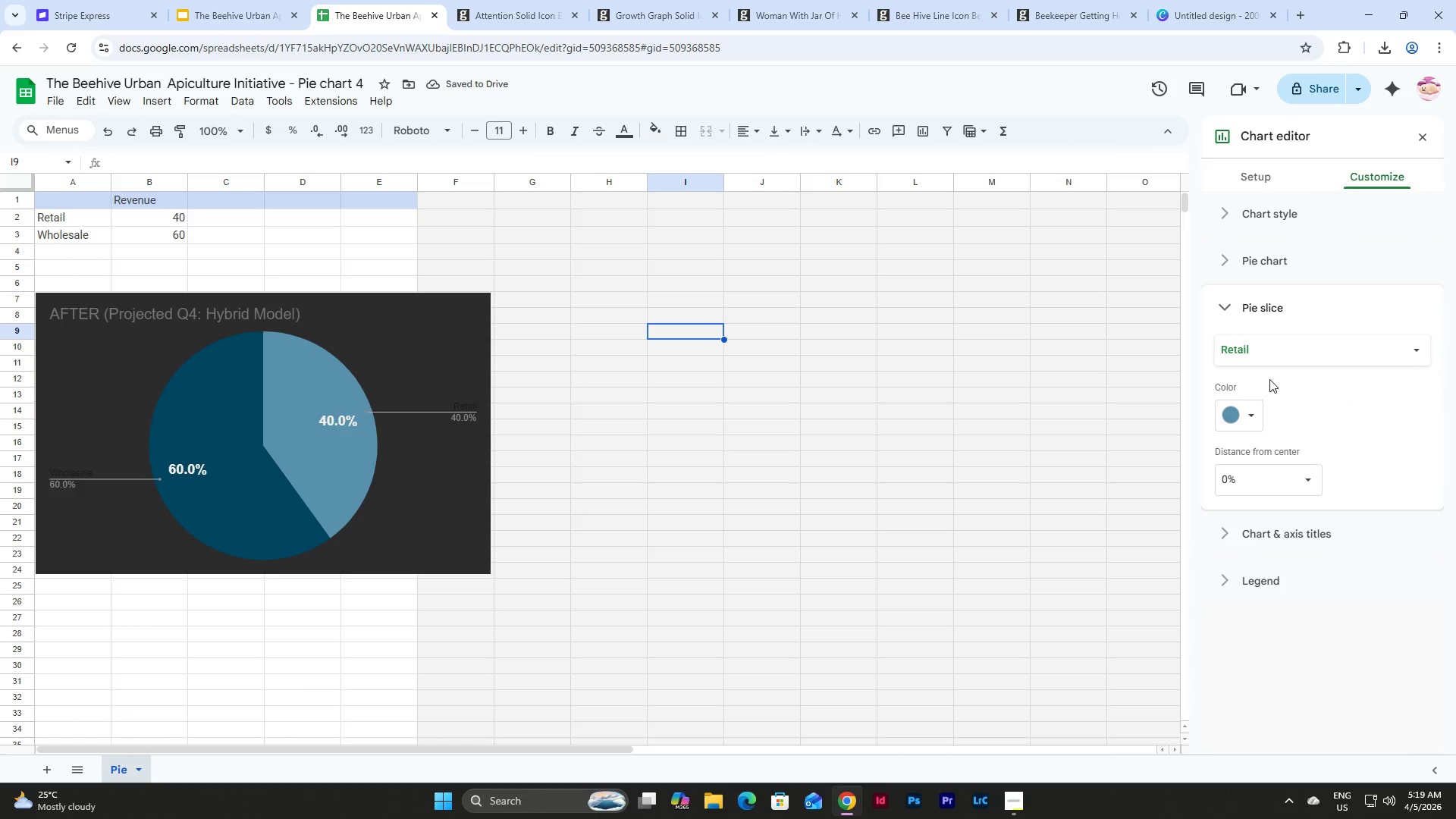 
left_click([1288, 355])
 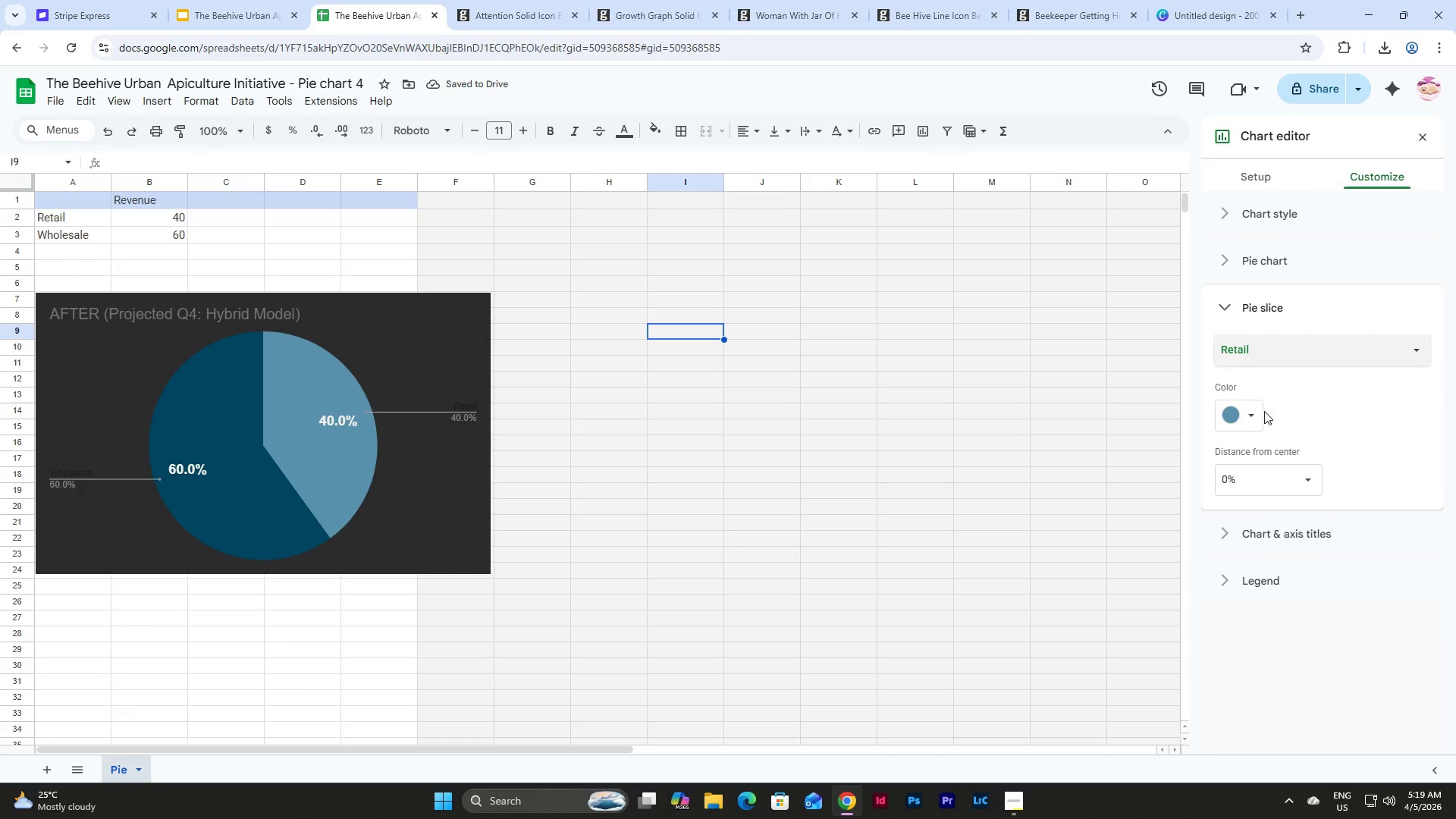 
double_click([1249, 416])
 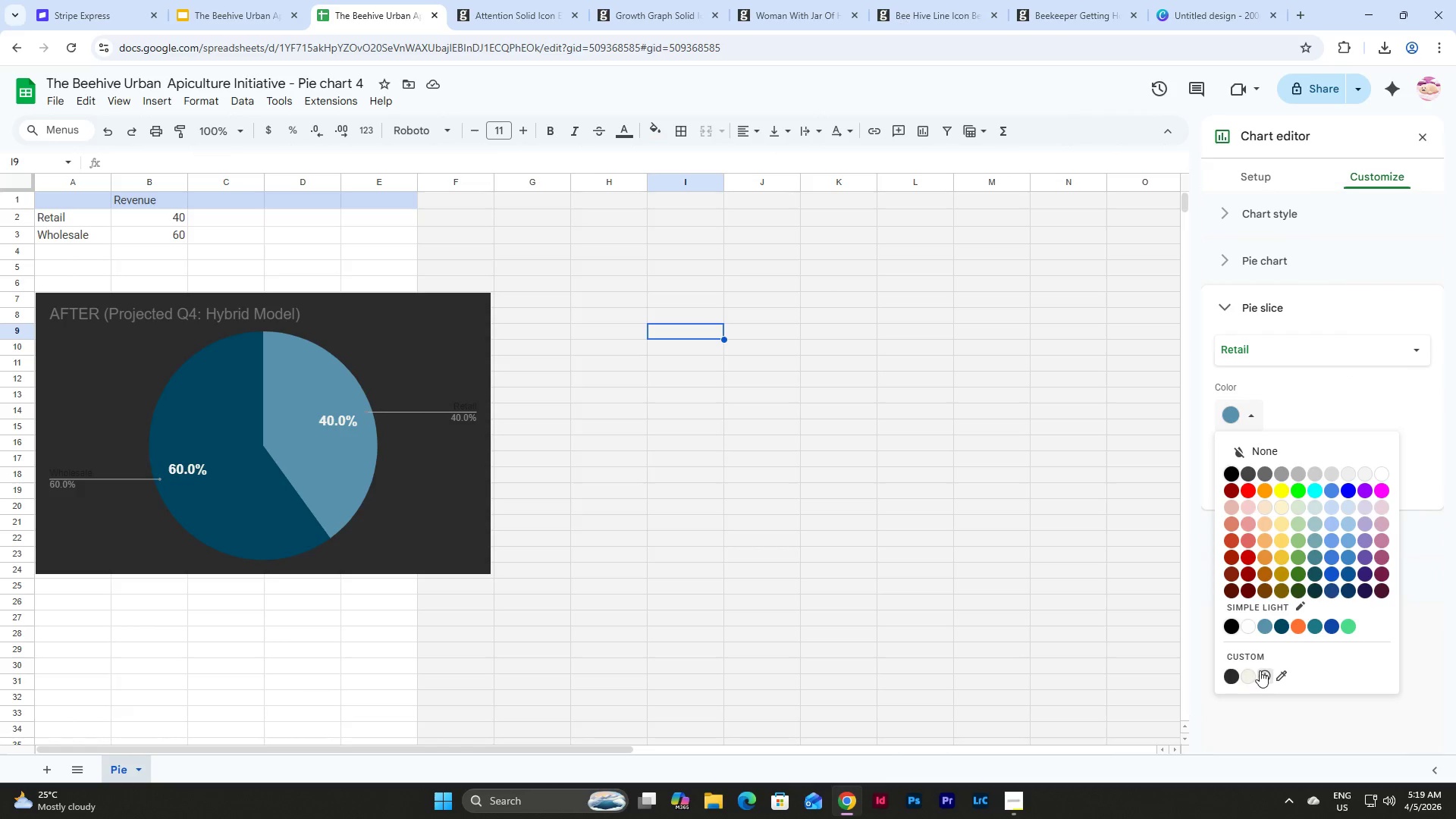 
left_click([1261, 673])
 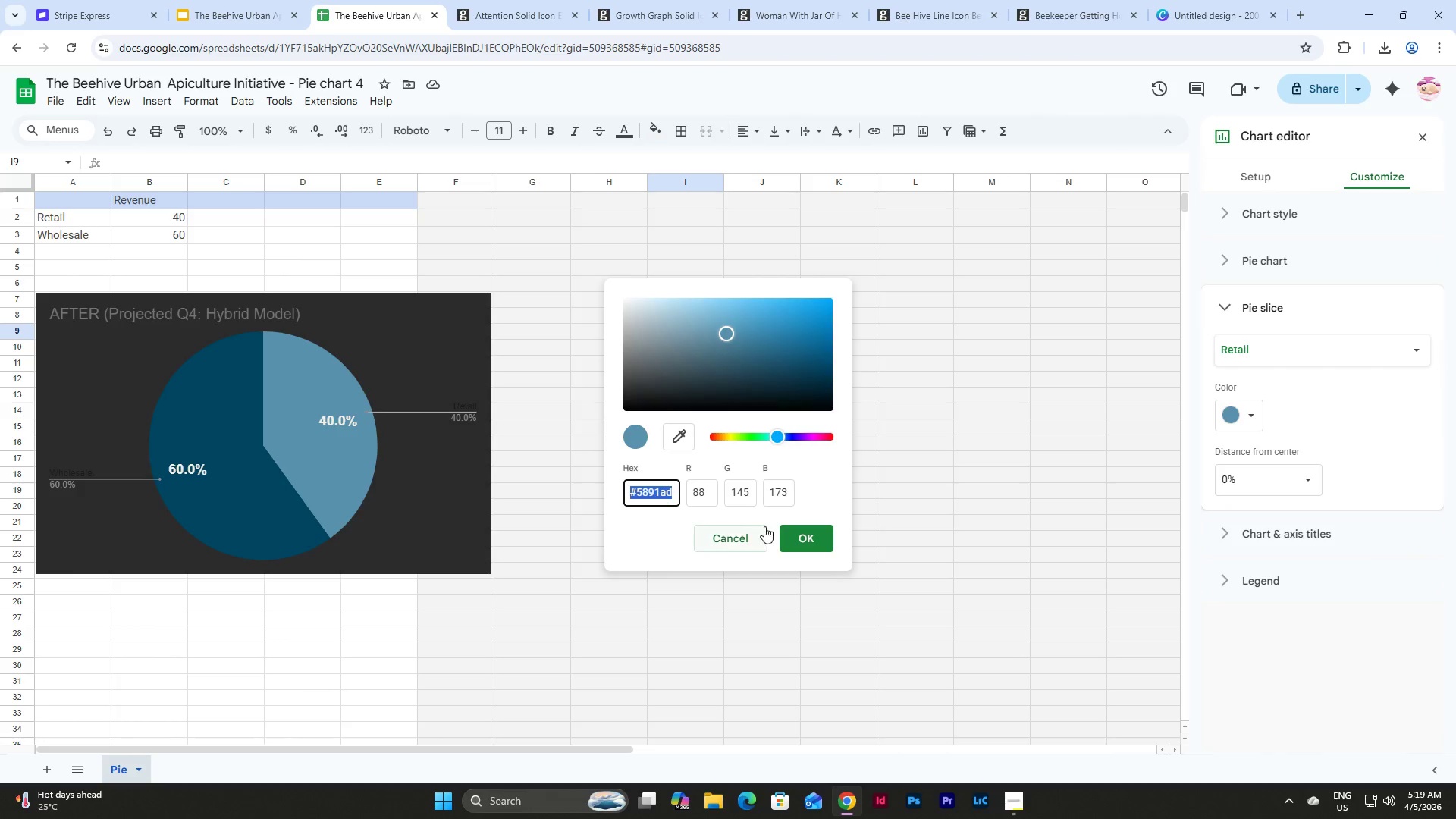 
left_click([747, 551])
 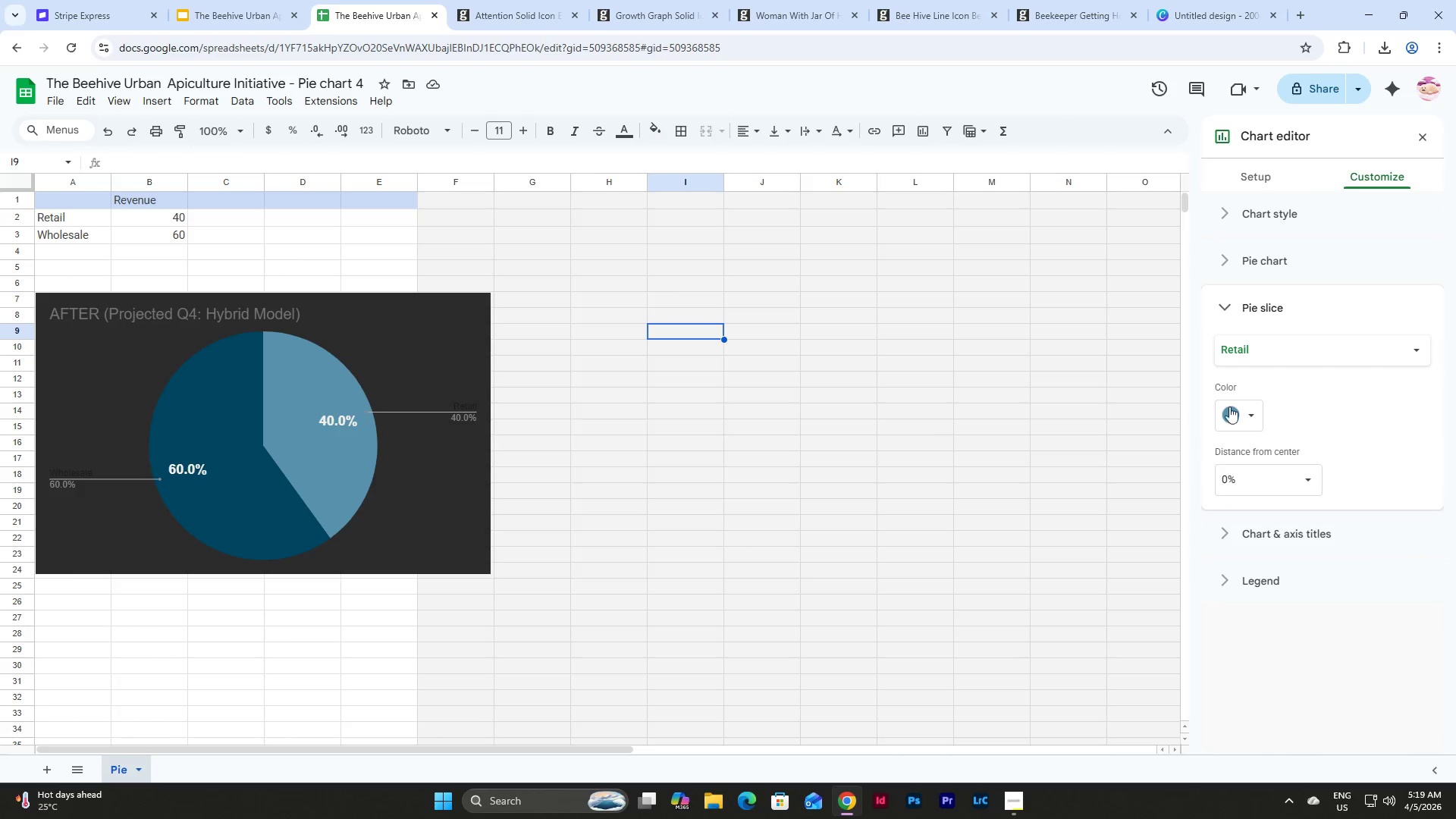 
left_click([1242, 401])
 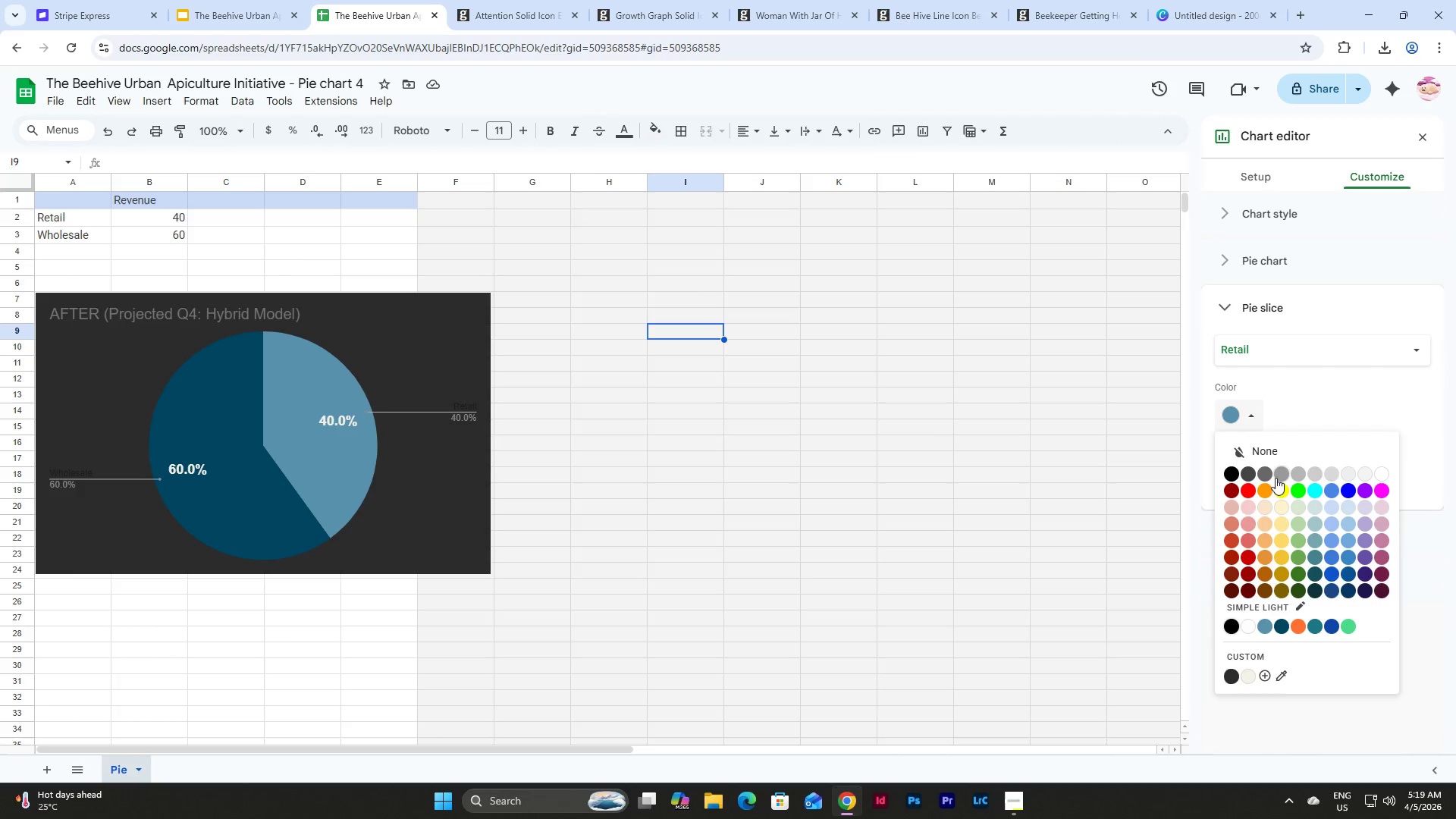 
left_click([1266, 472])
 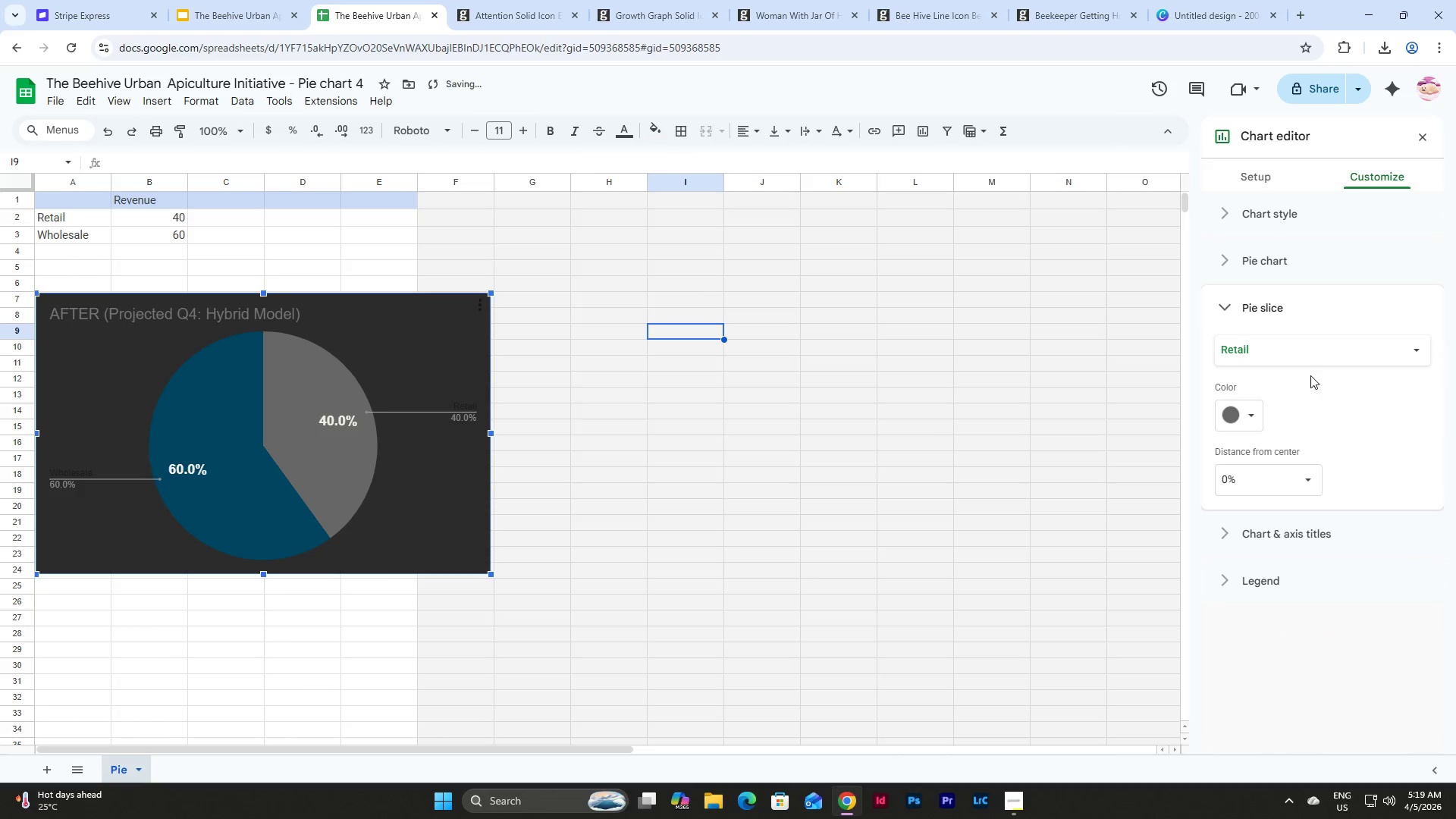 
left_click([1313, 350])
 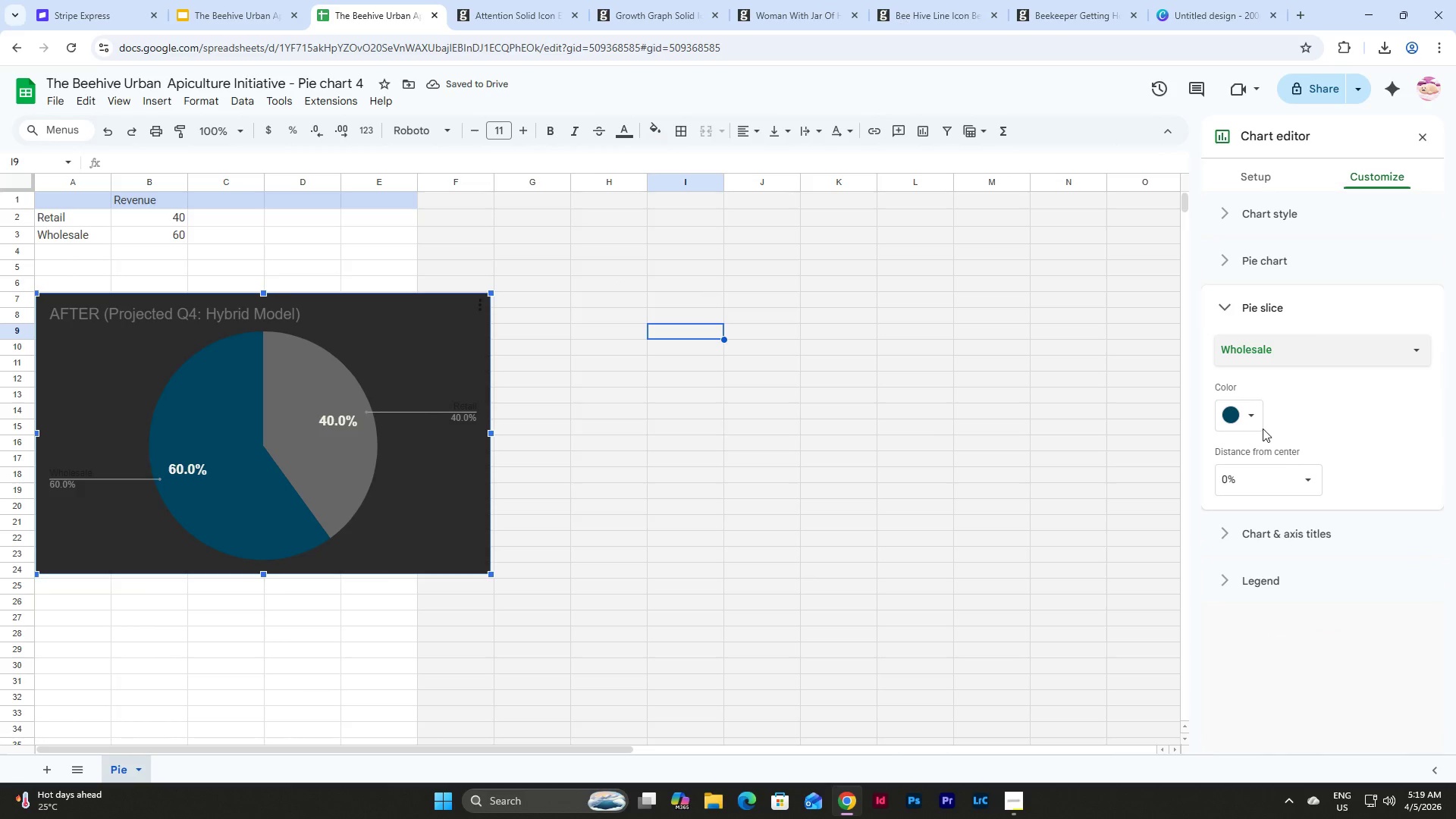 
left_click([1232, 397])
 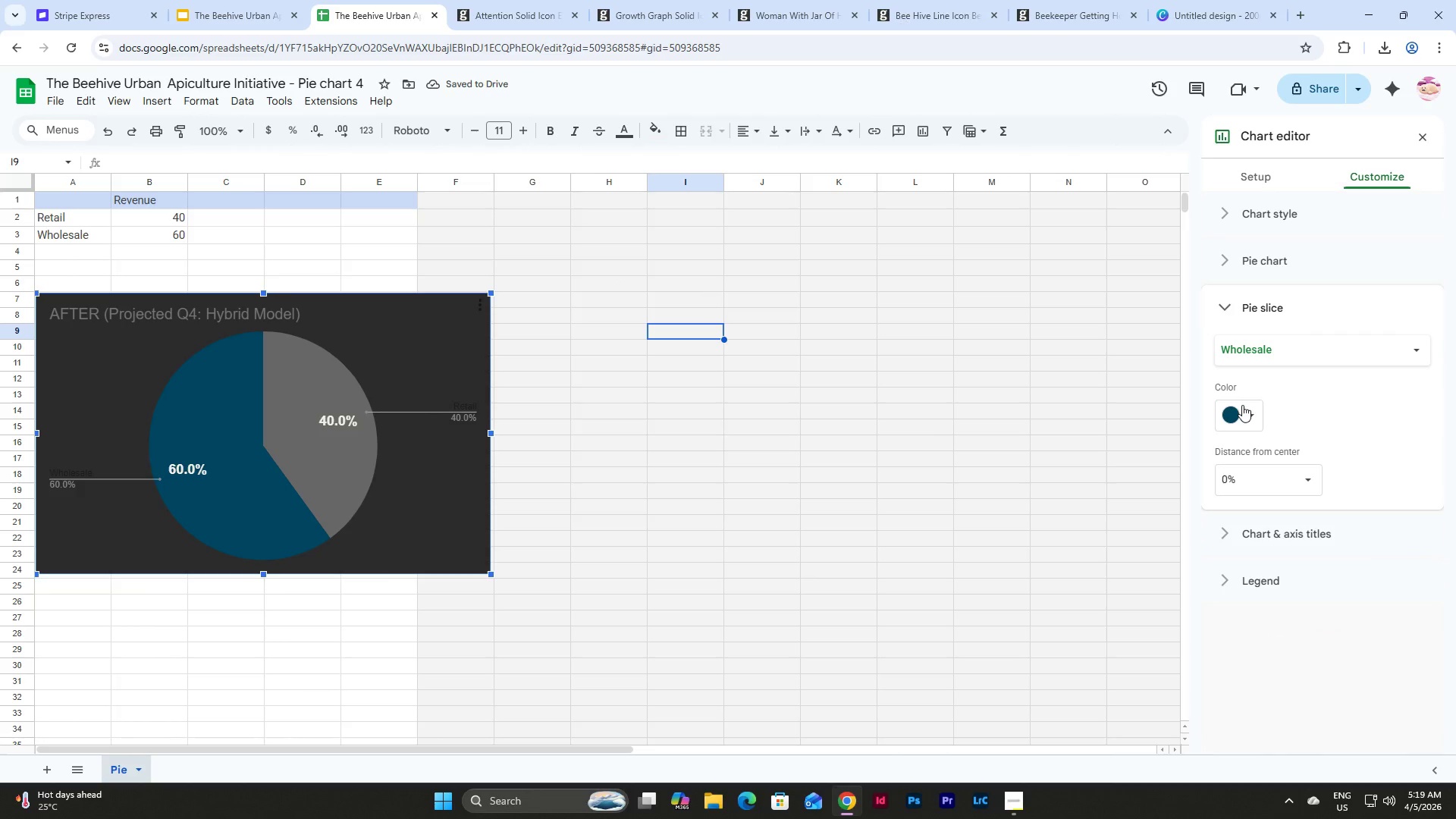 
left_click([1257, 413])
 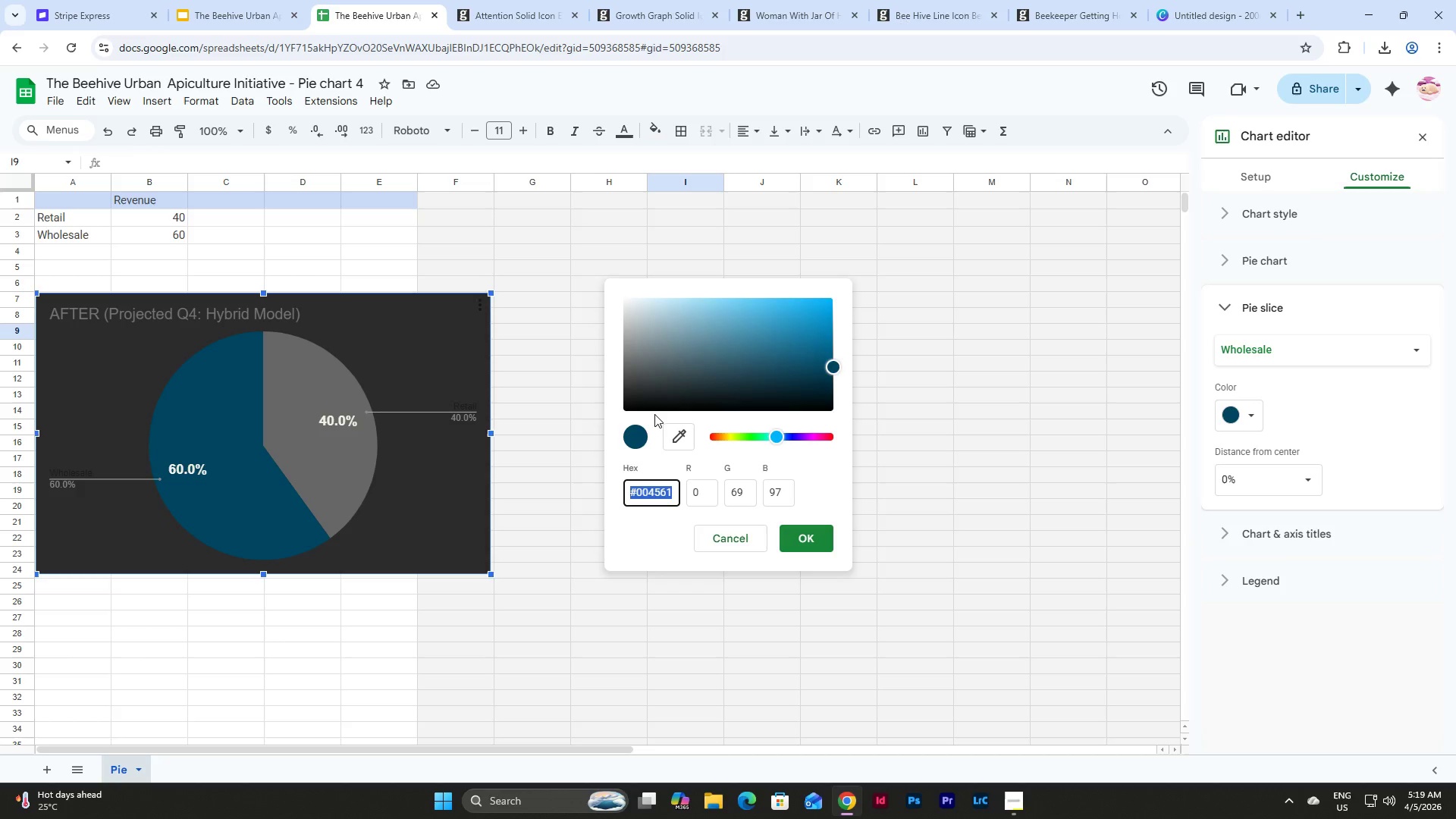 
key(D)
 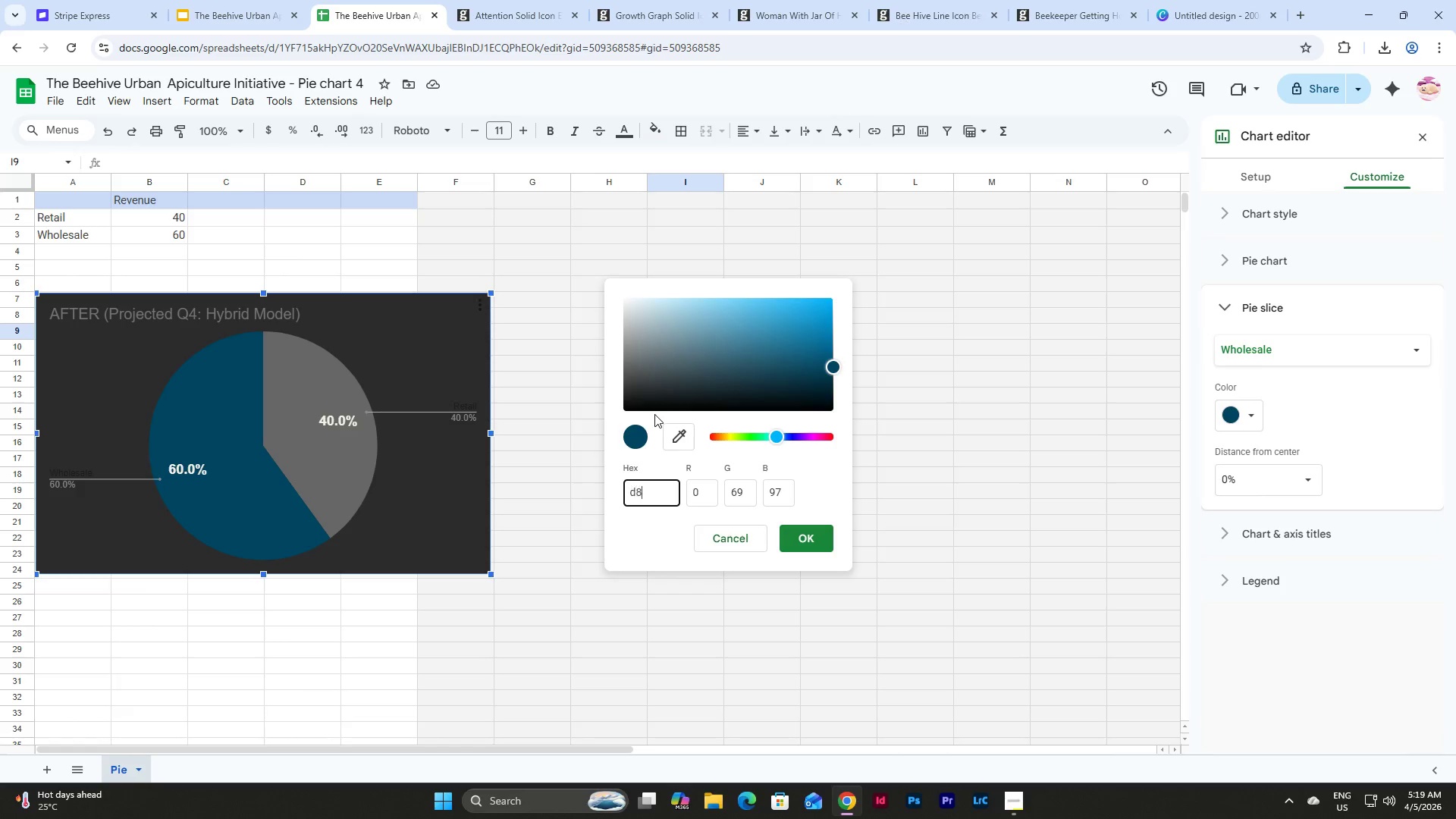 
key(Numpad8)
 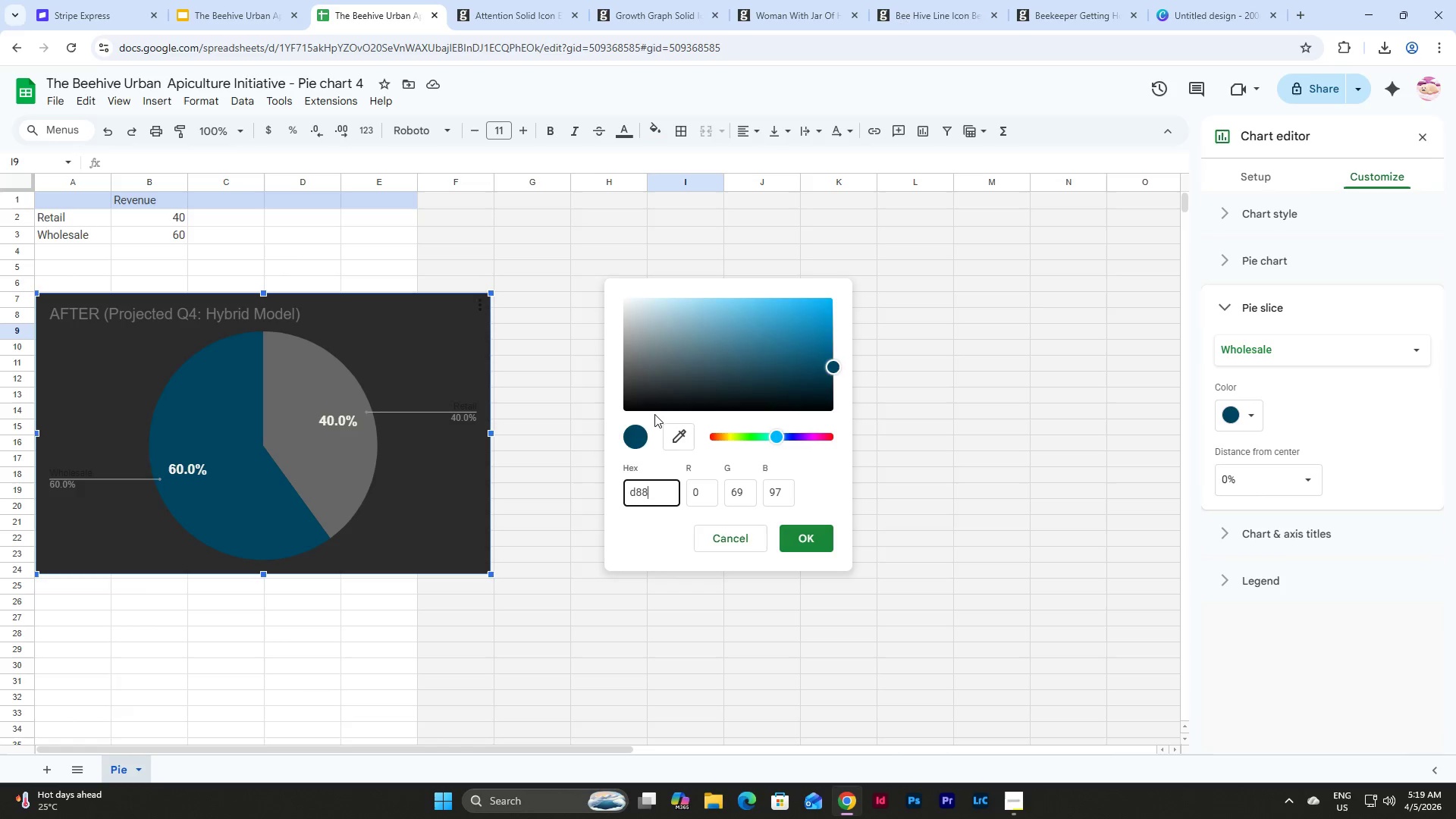 
key(Numpad8)
 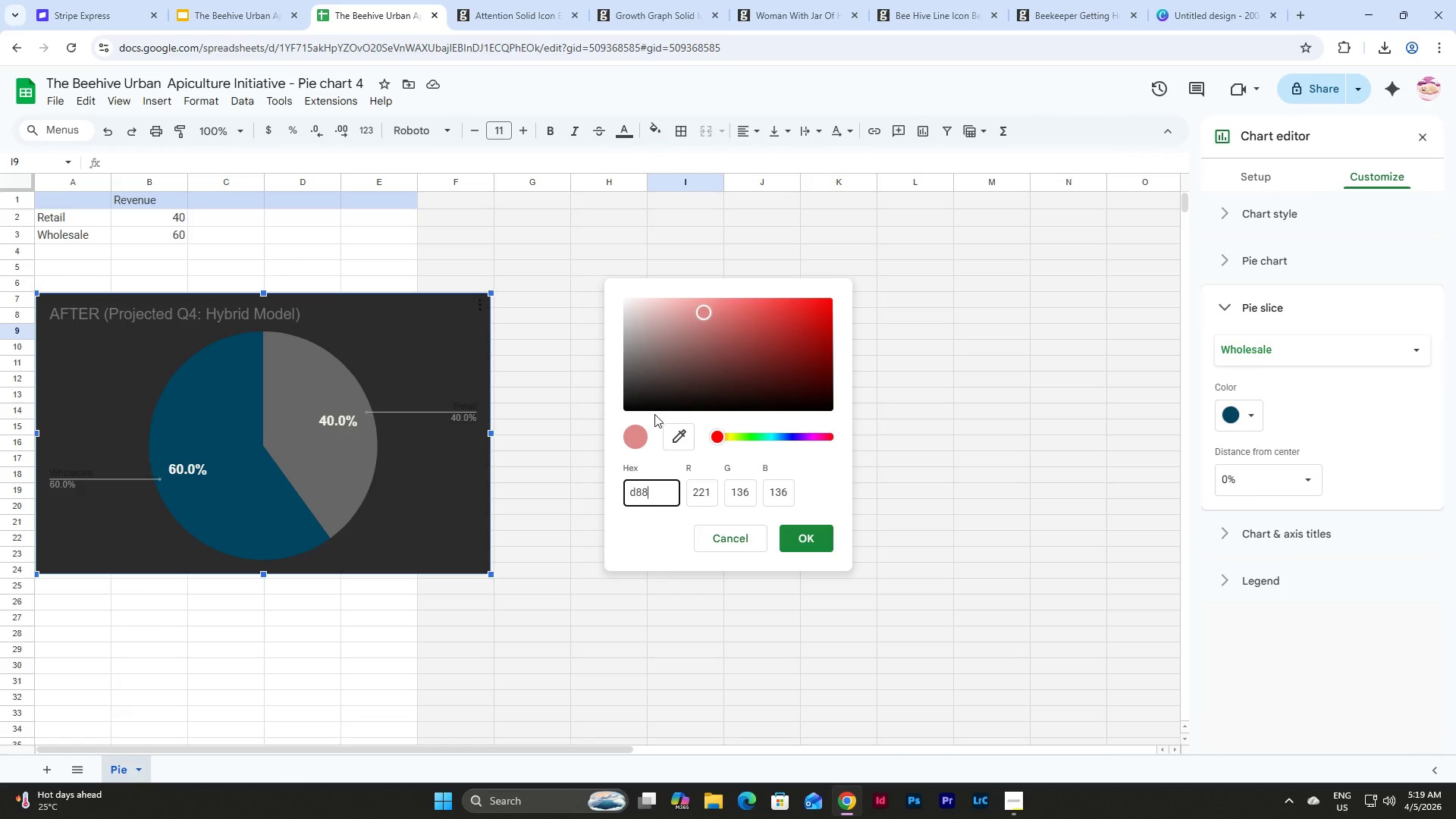 
key(Numpad9)
 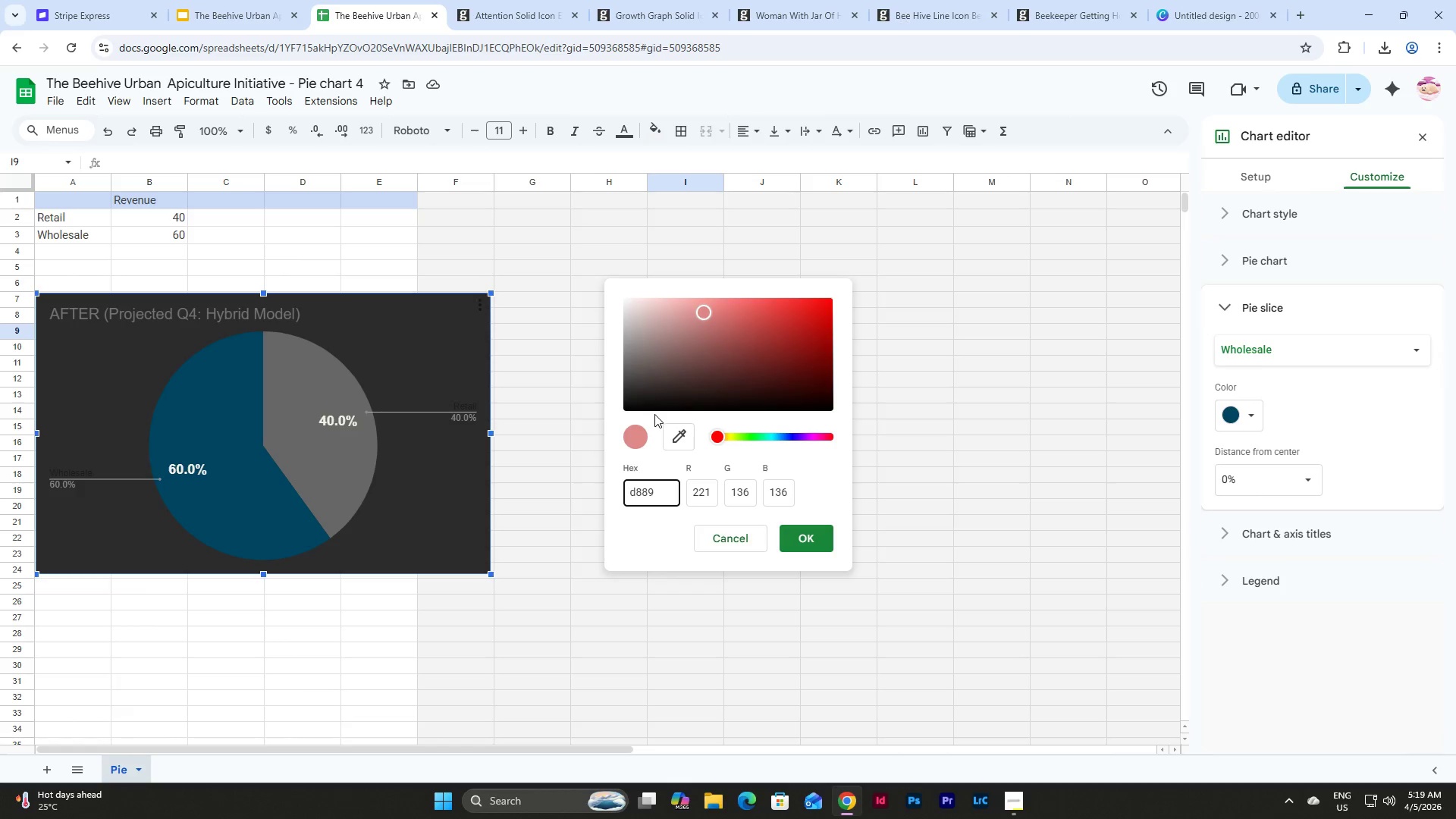 
key(Numpad1)
 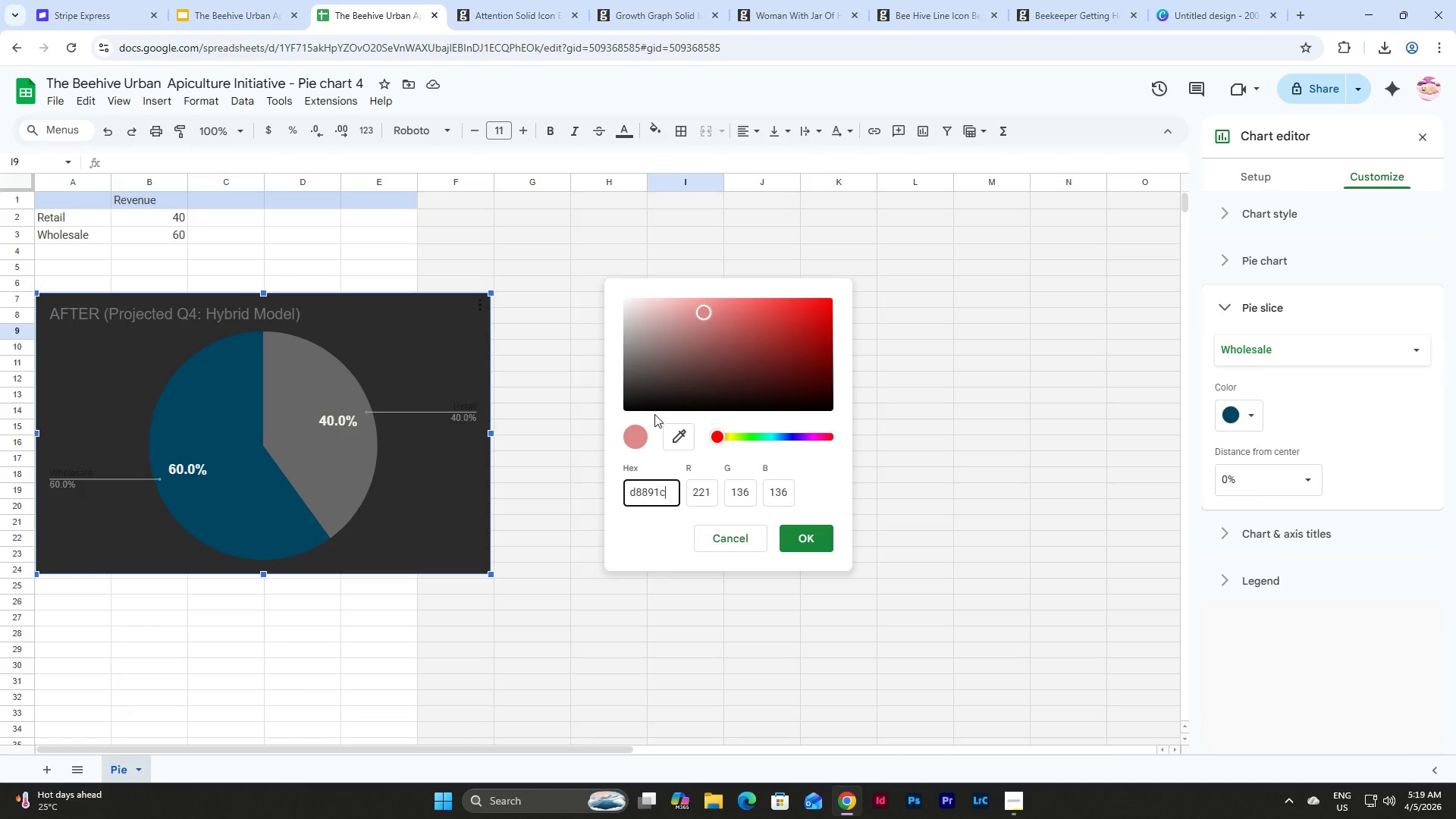 
key(C)
 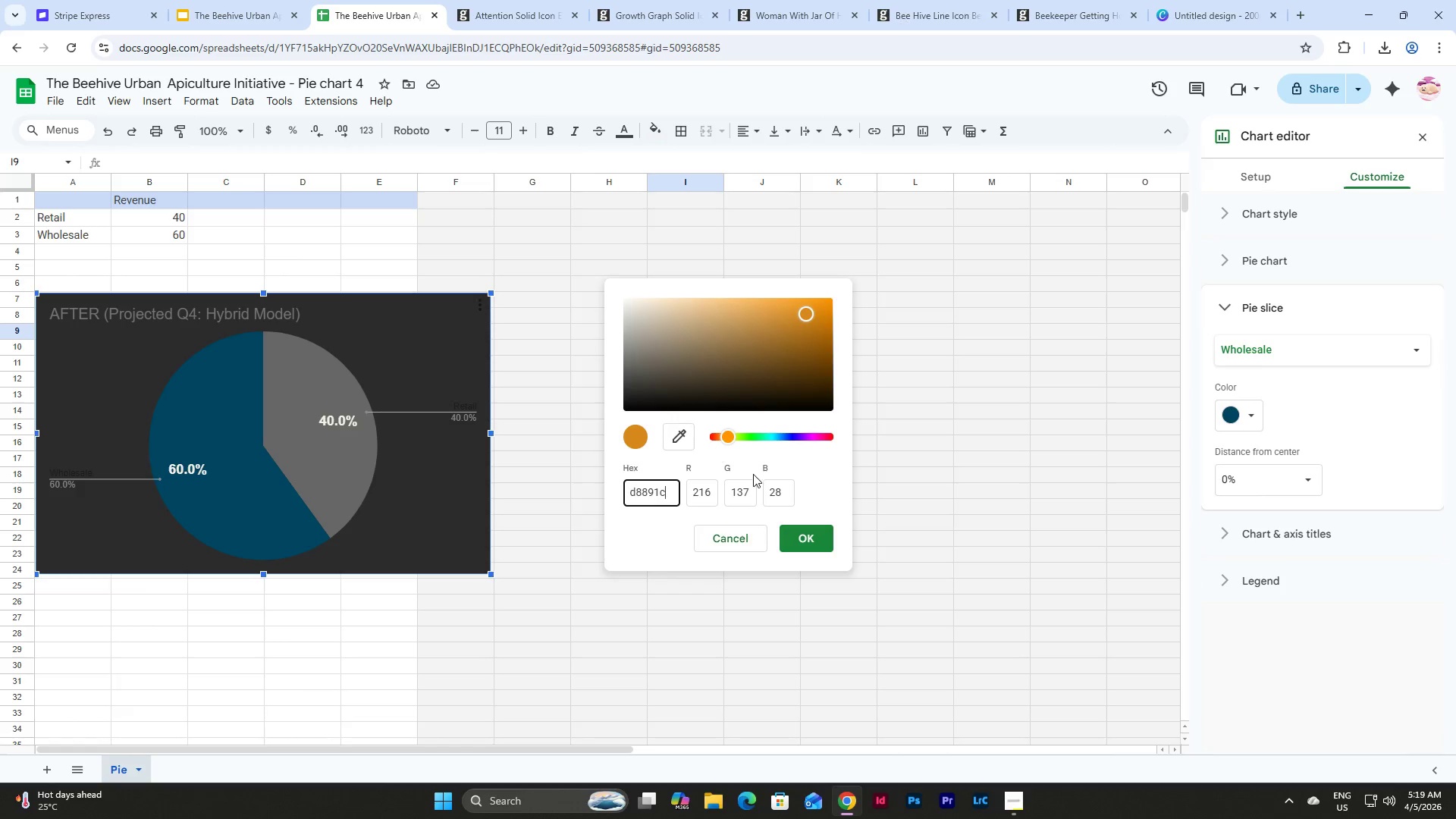 
left_click([808, 544])
 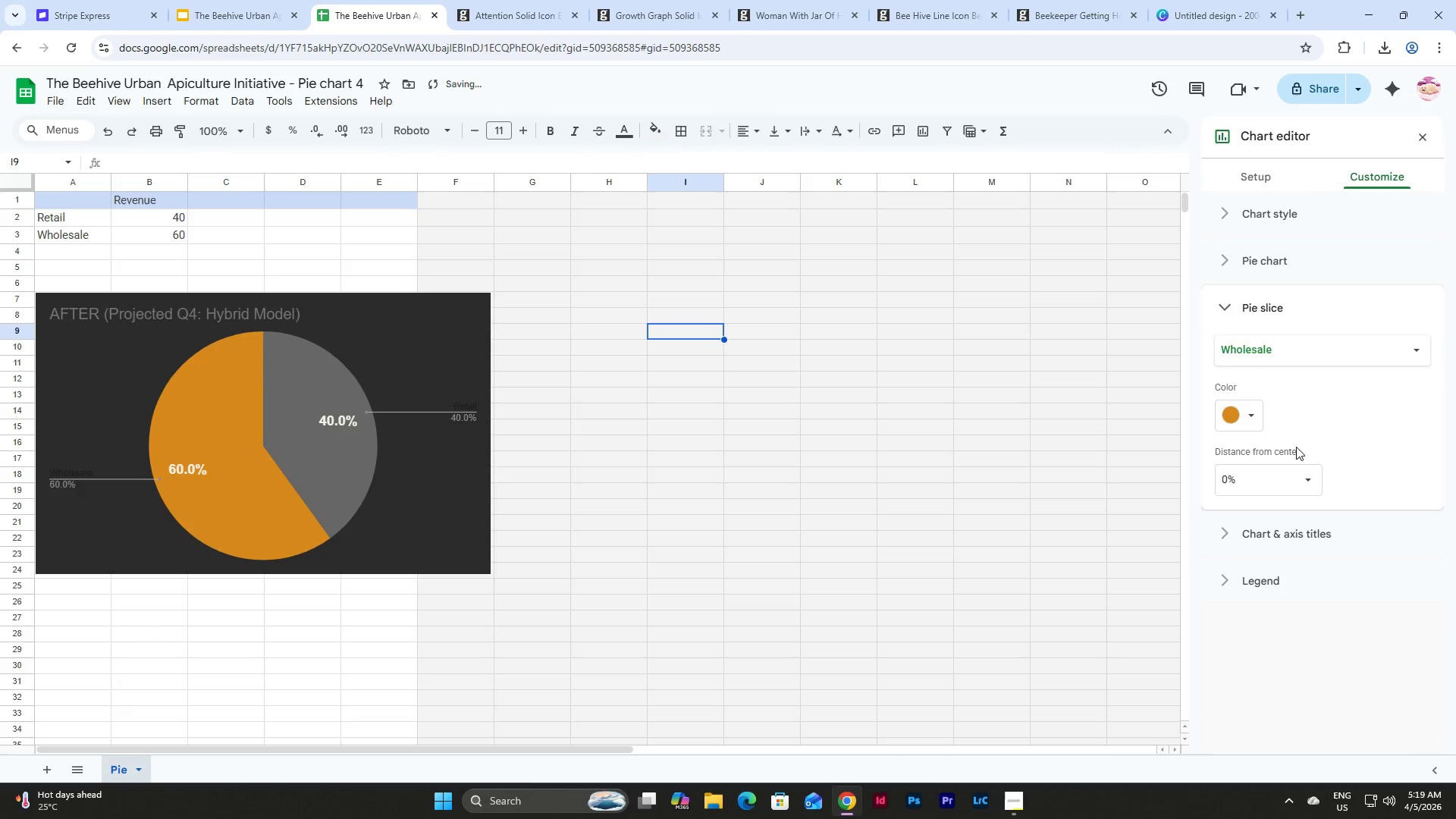 
left_click([1298, 472])
 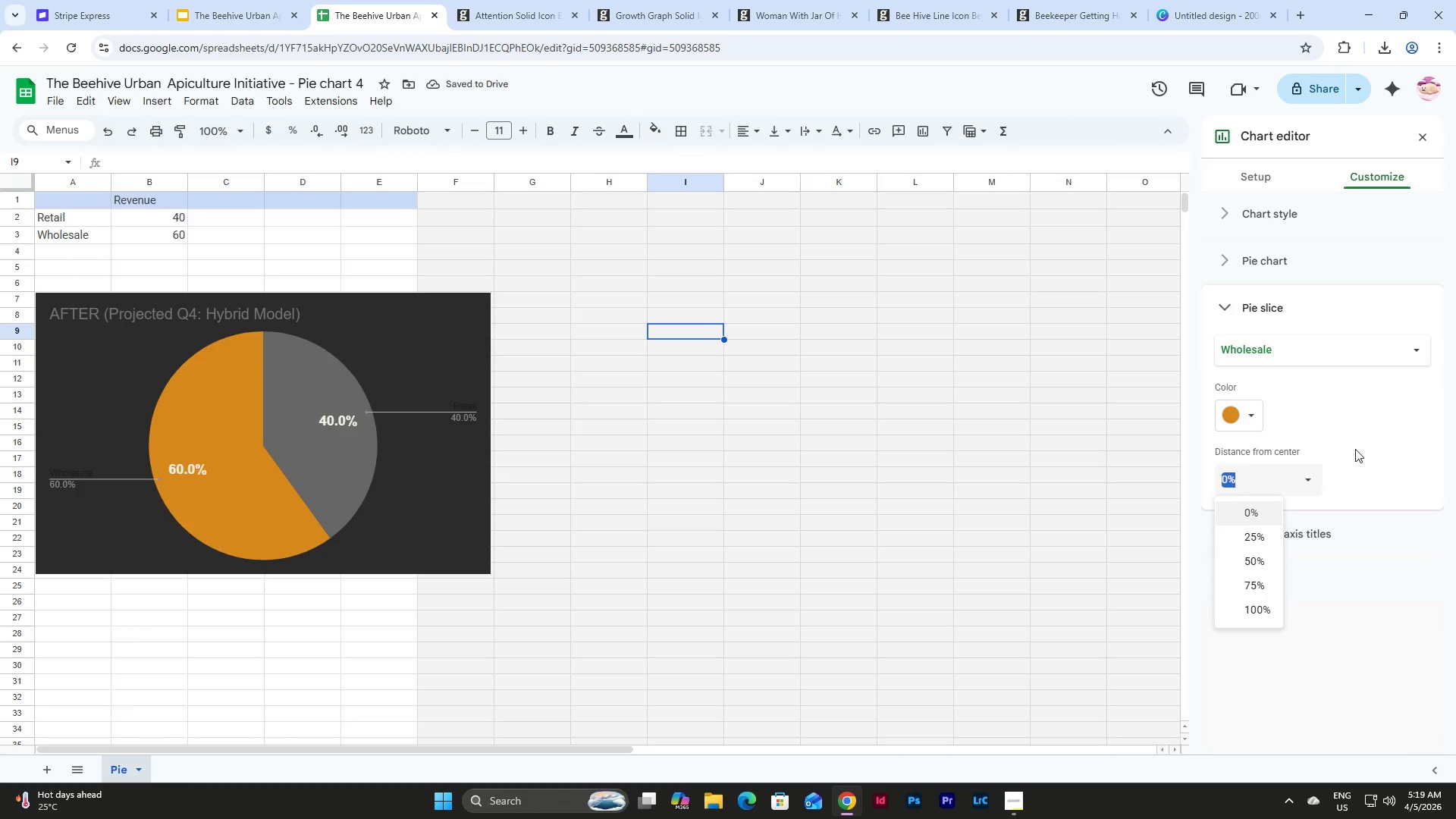 
left_click([1355, 449])
 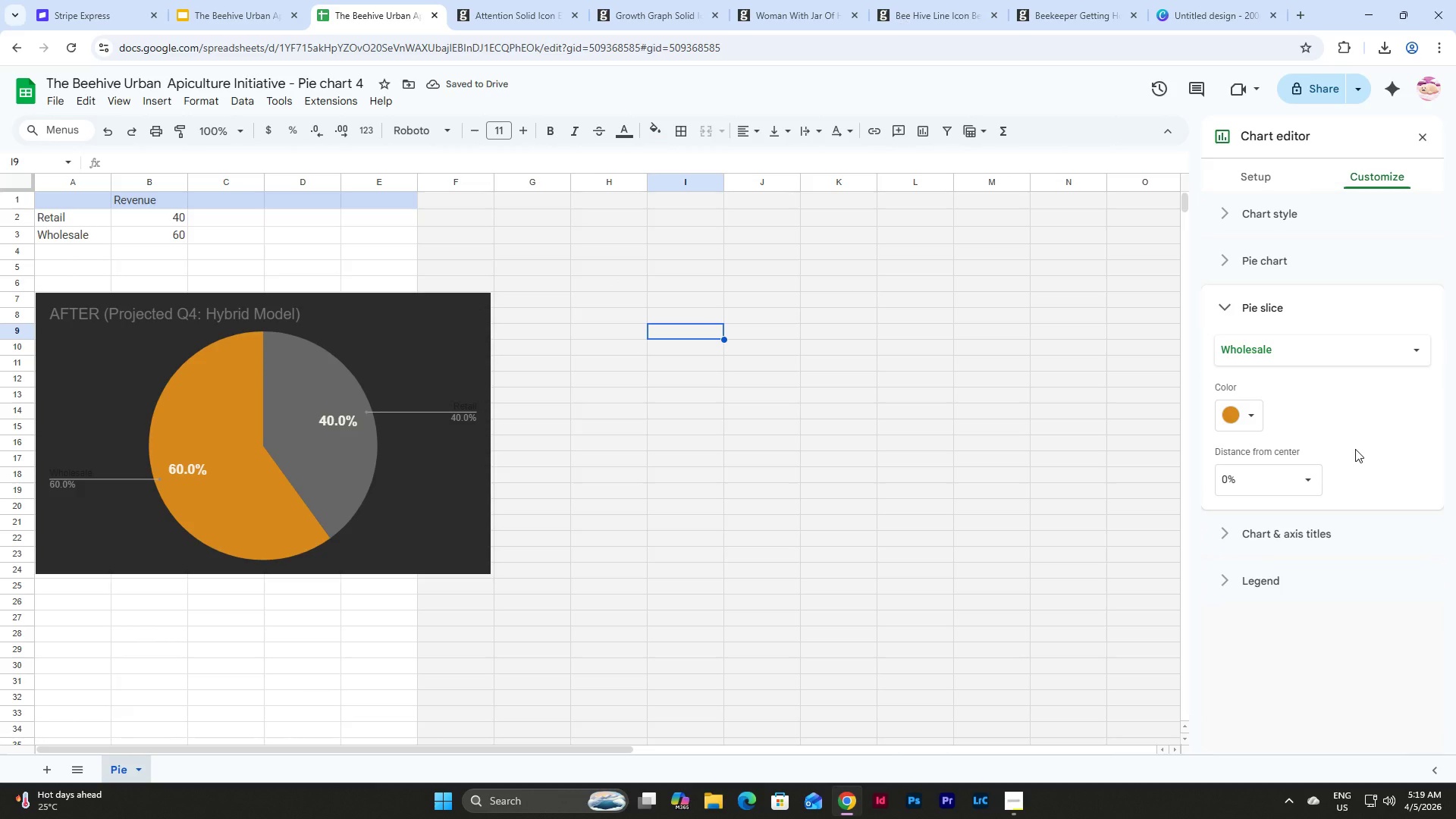 
scroll: coordinate [1355, 449], scroll_direction: down, amount: 1.0
 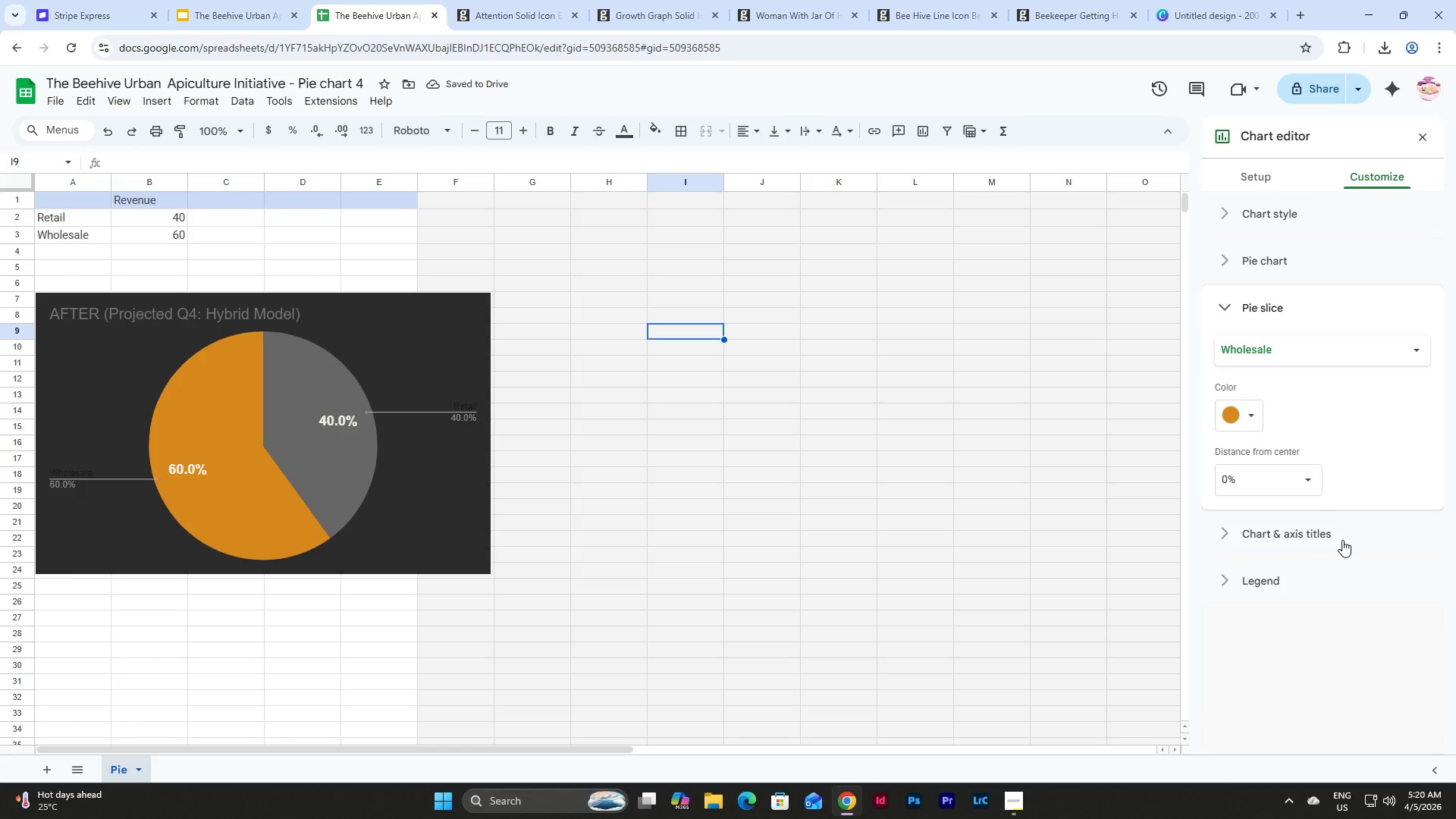 
left_click([1342, 540])
 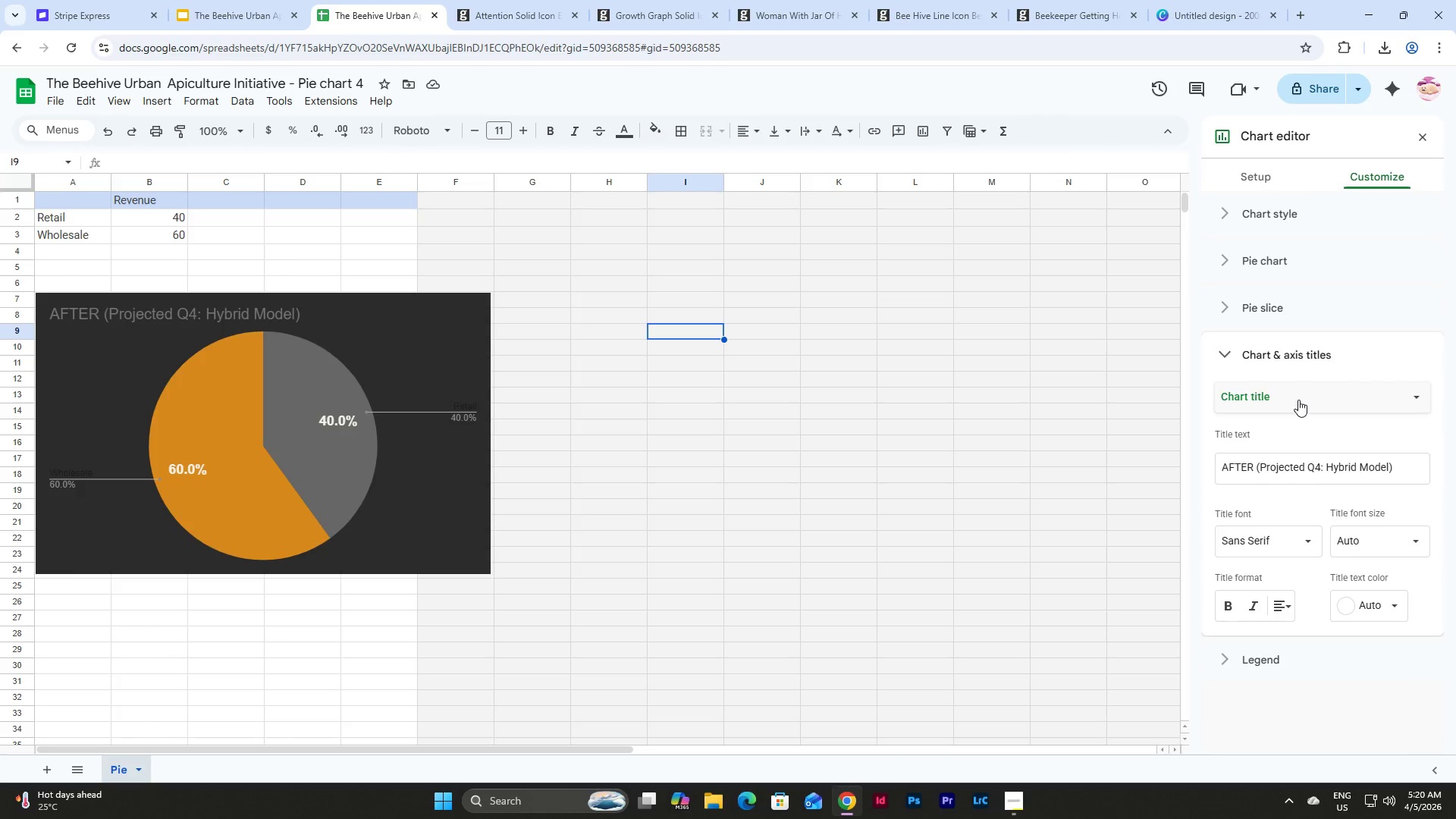 
left_click([1298, 400])
 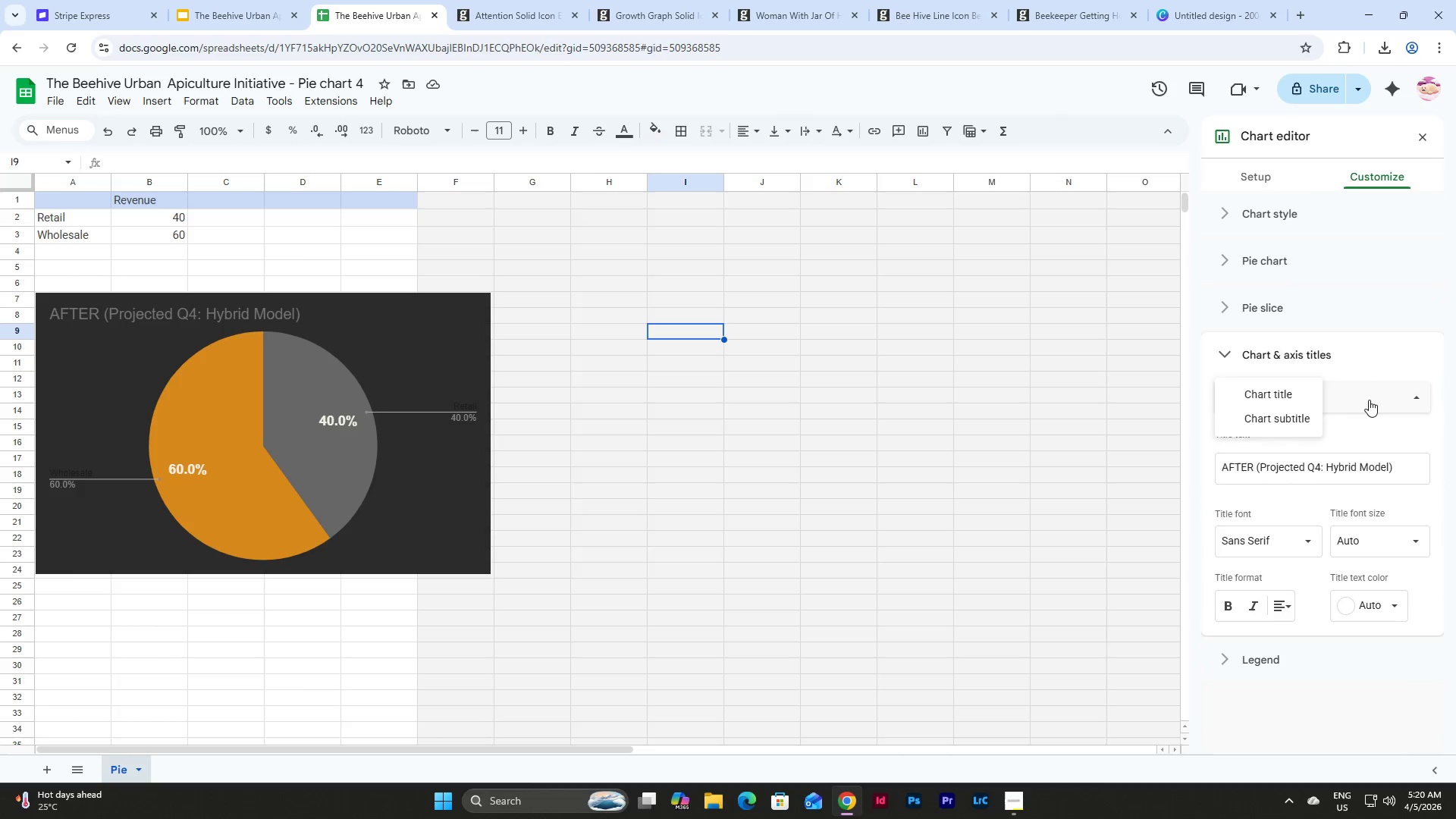 
left_click([1369, 400])
 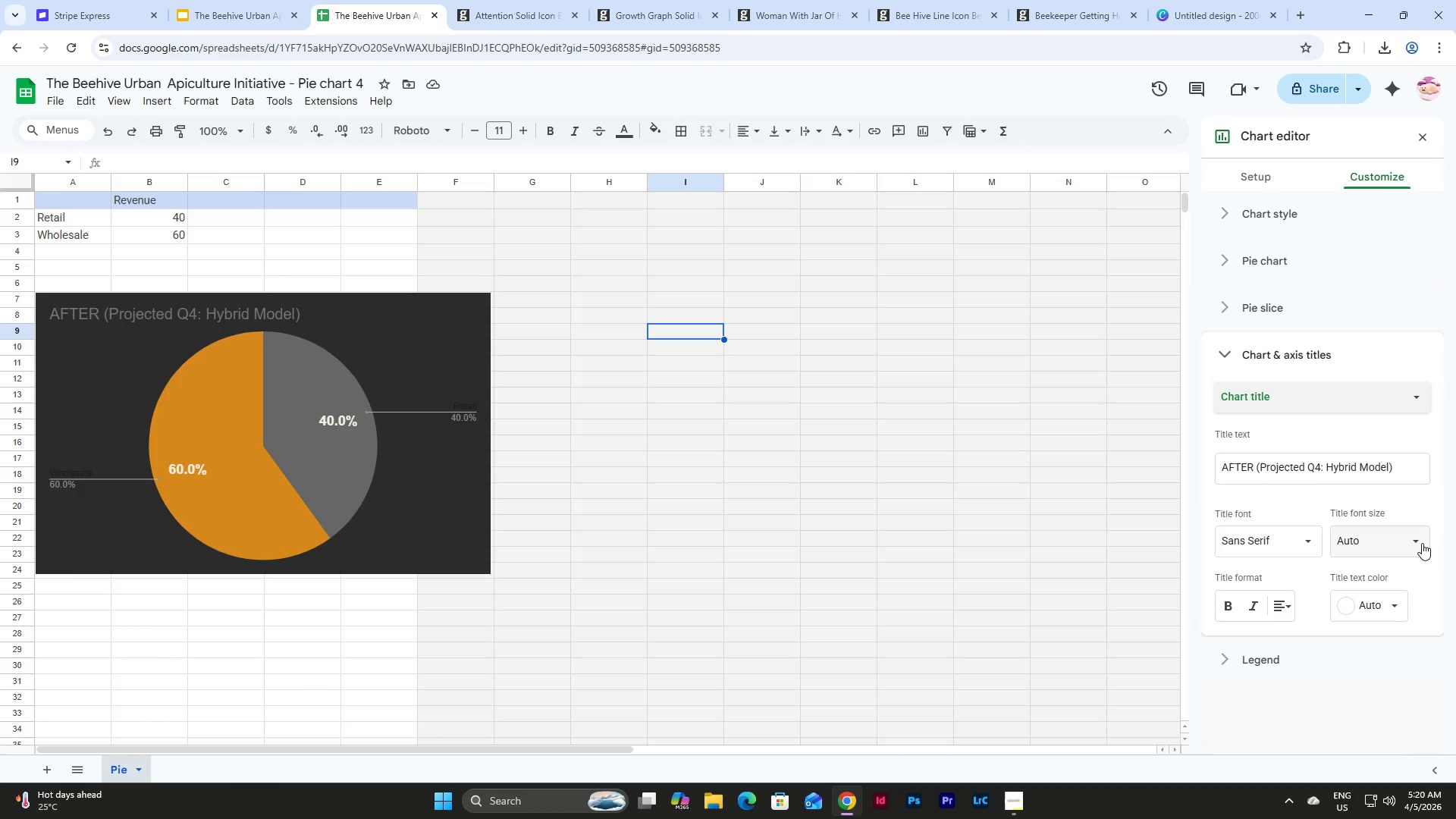 
left_click([1422, 543])
 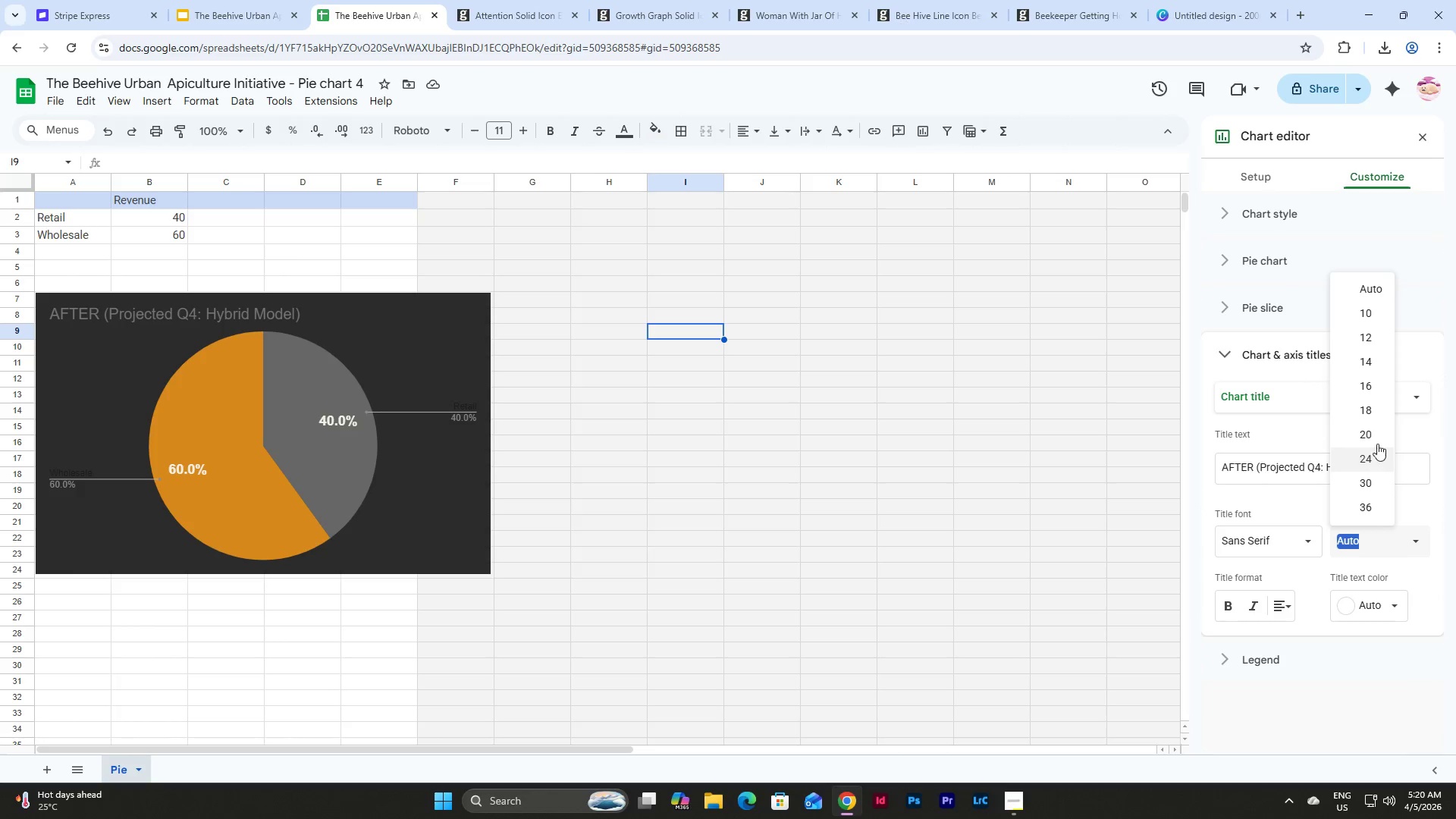 
left_click([1377, 438])
 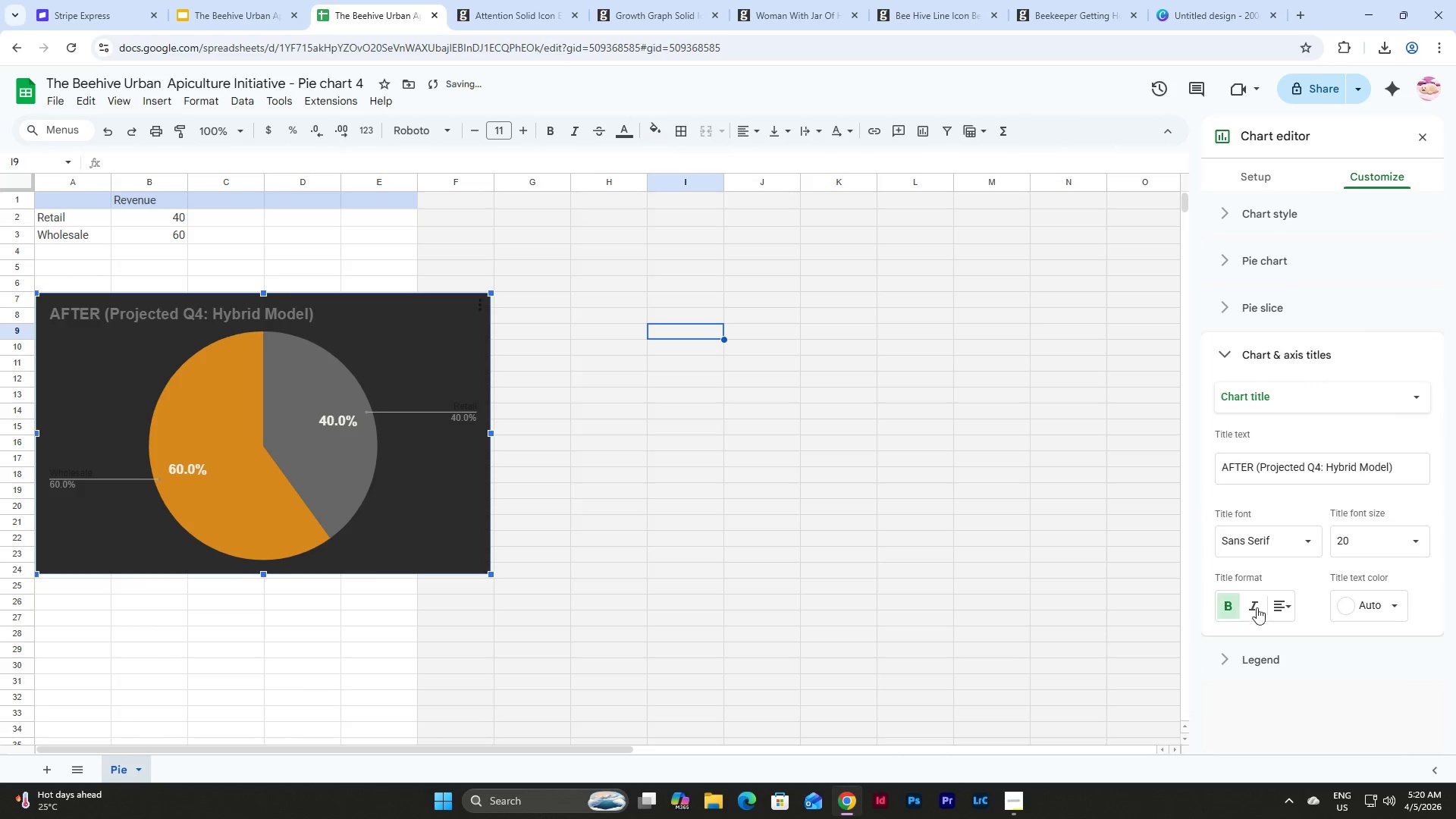 
left_click([1282, 603])
 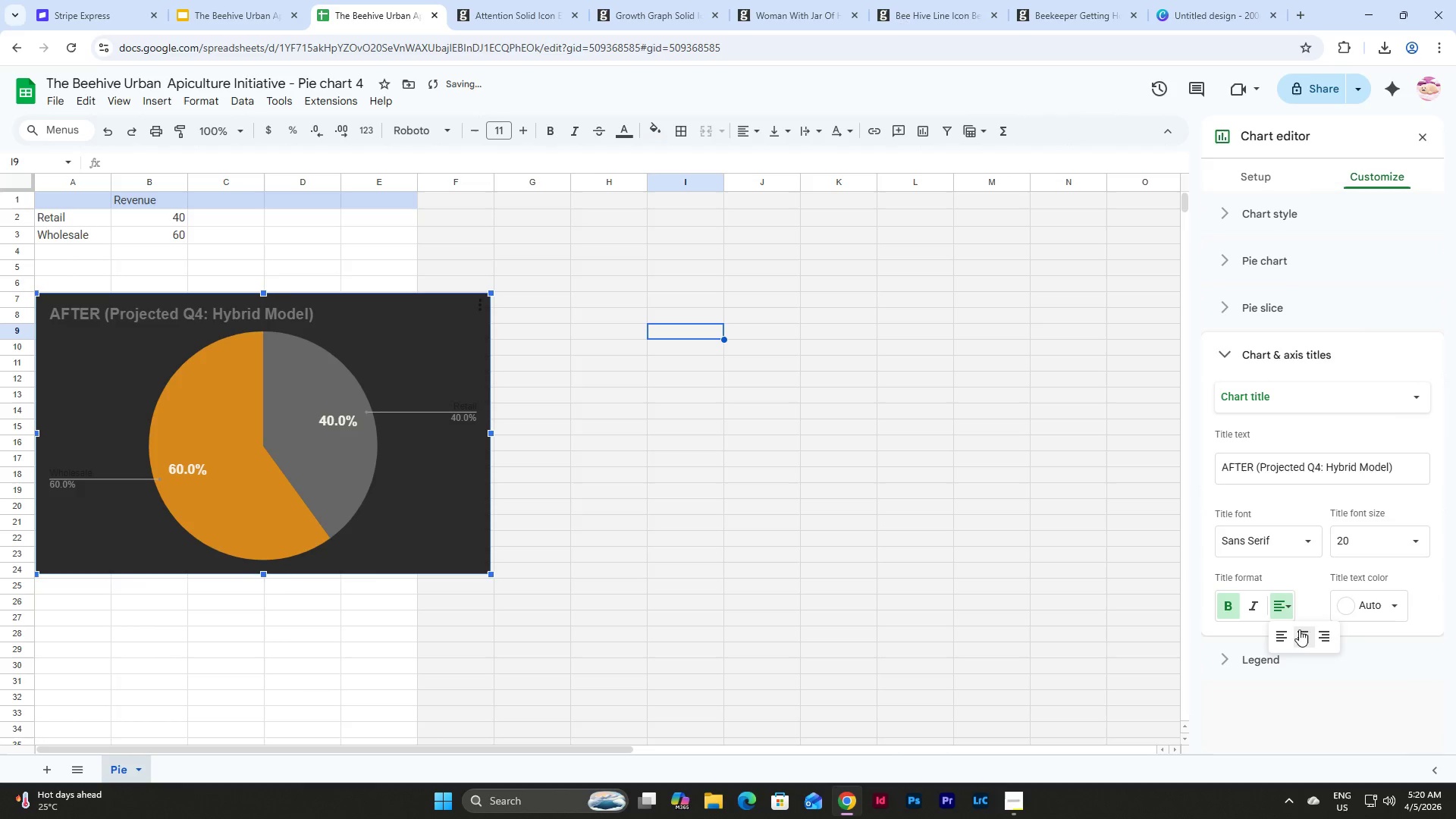 
left_click([1300, 635])
 